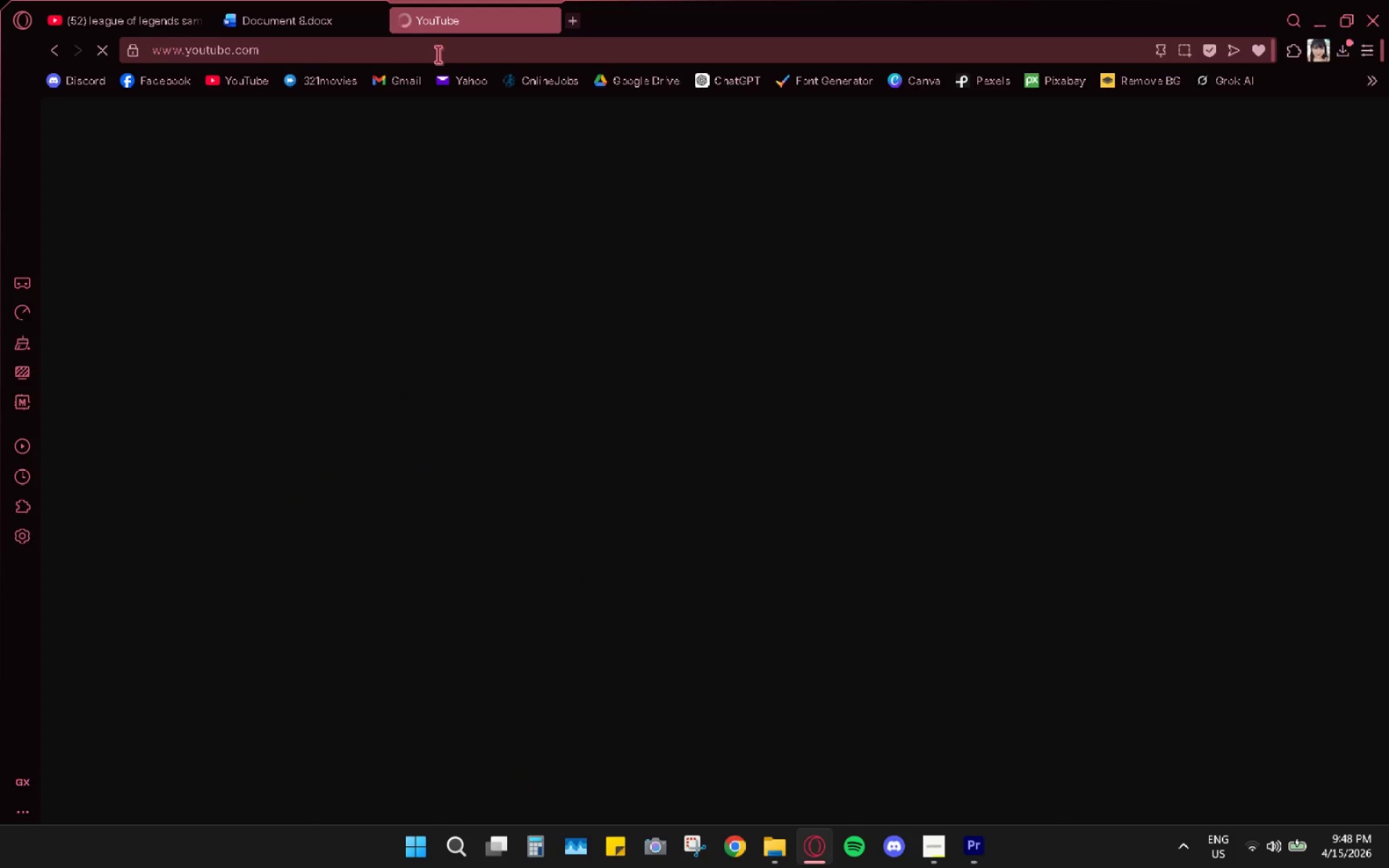 
left_click([623, 123])
 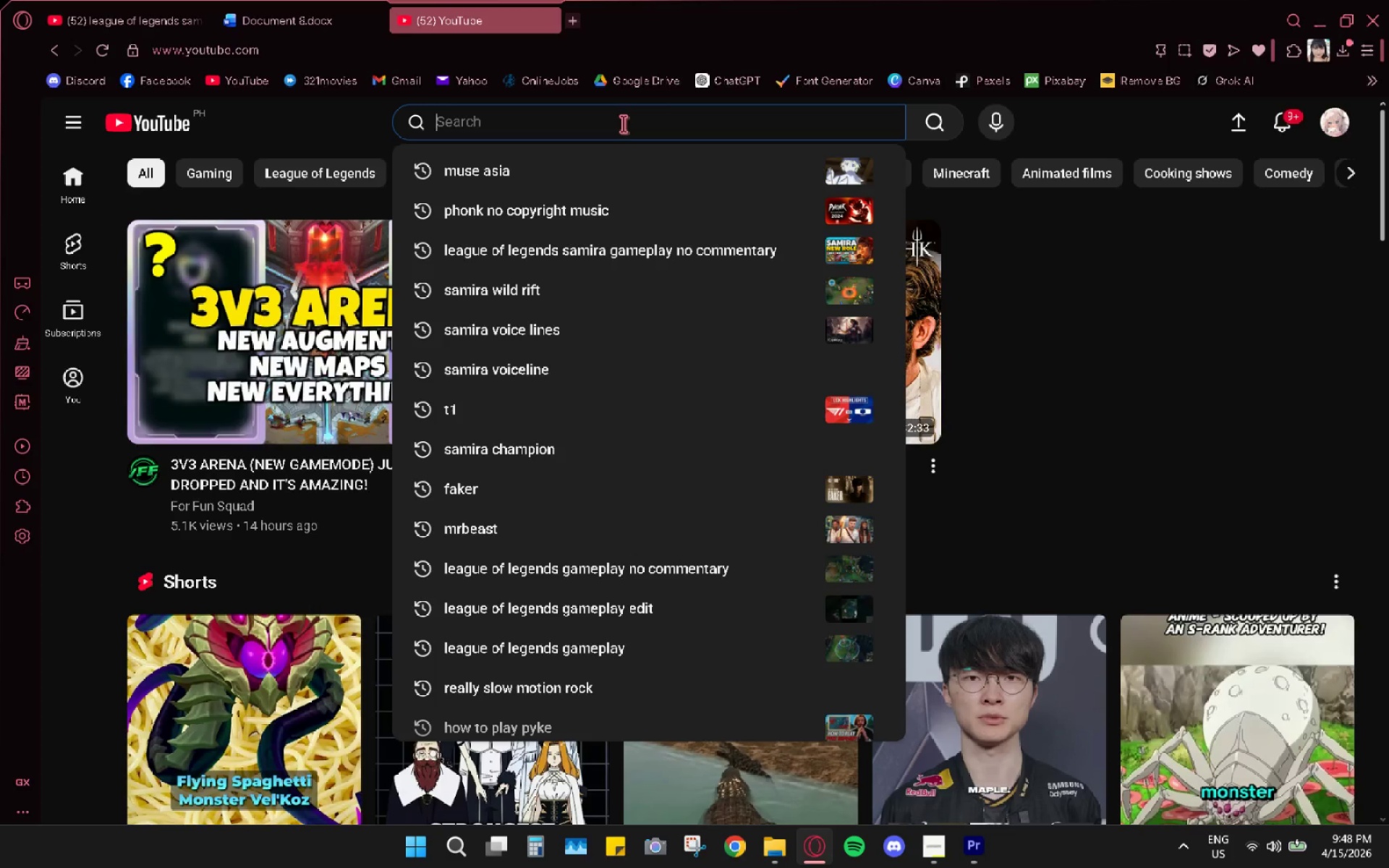 
type(s)
key(Backspace)
key(Backspace)
type(how to speed ramp)
 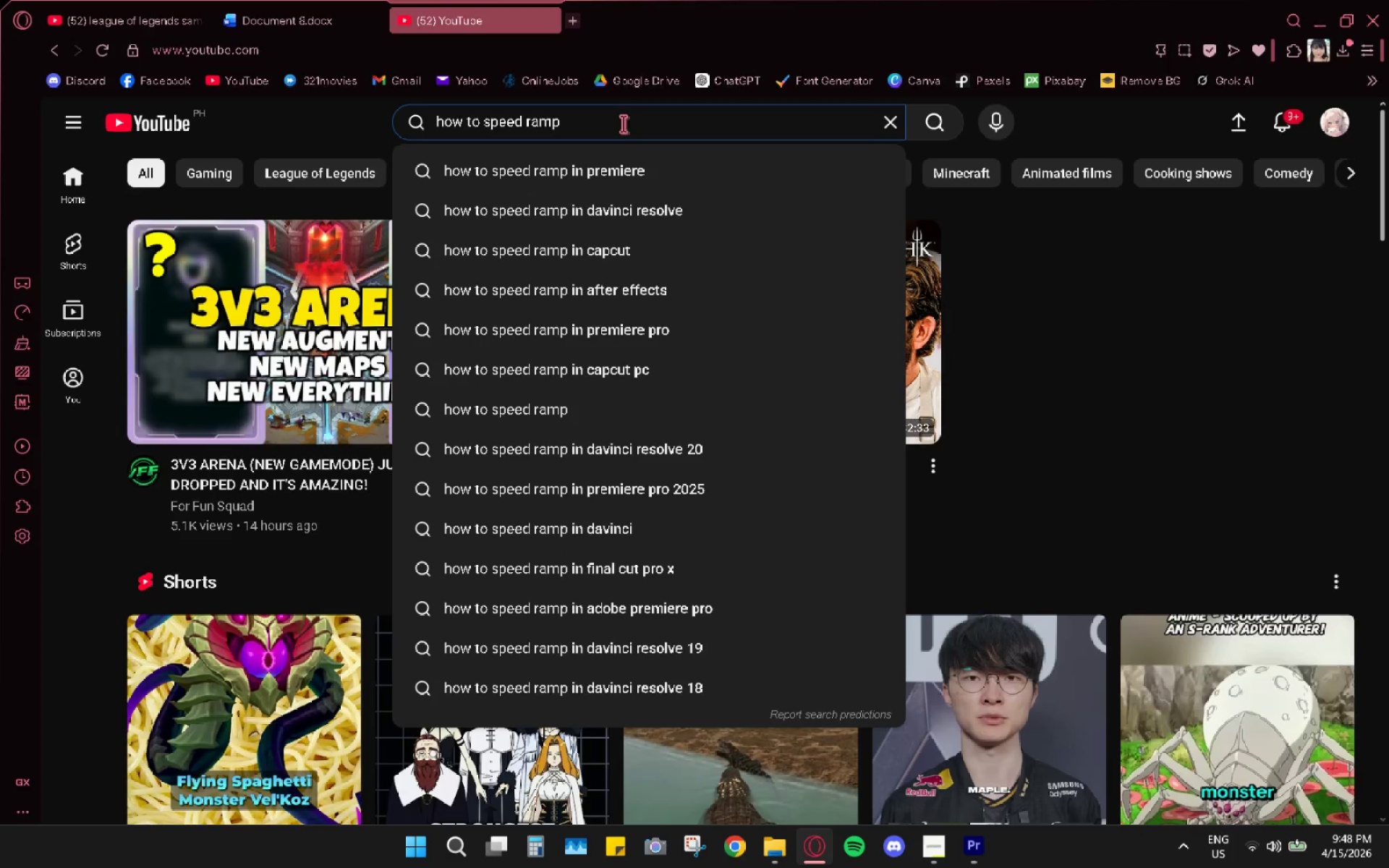 
left_click_drag(start_coordinate=[577, 35], to_coordinate=[570, 38])
 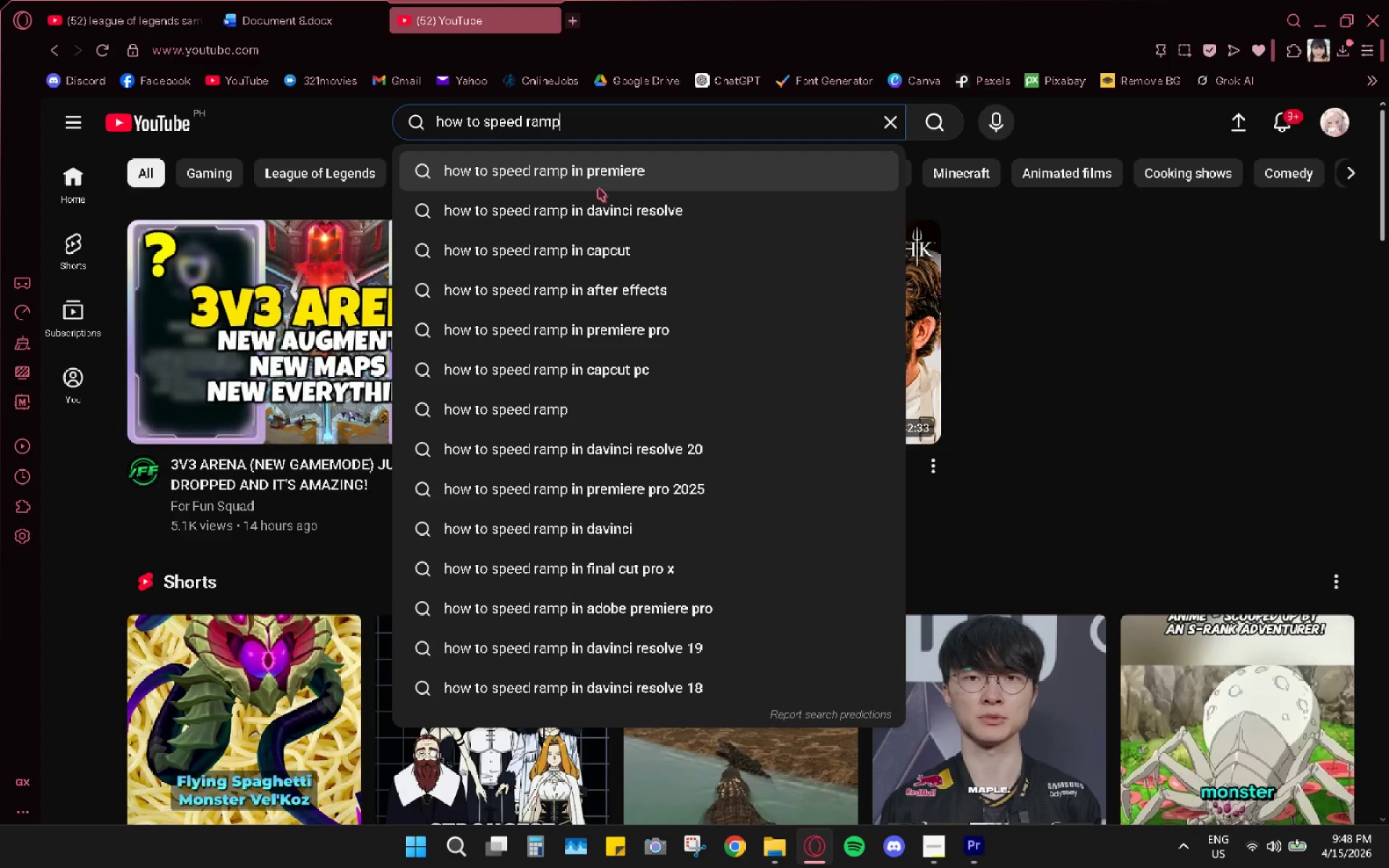 
double_click([598, 188])
 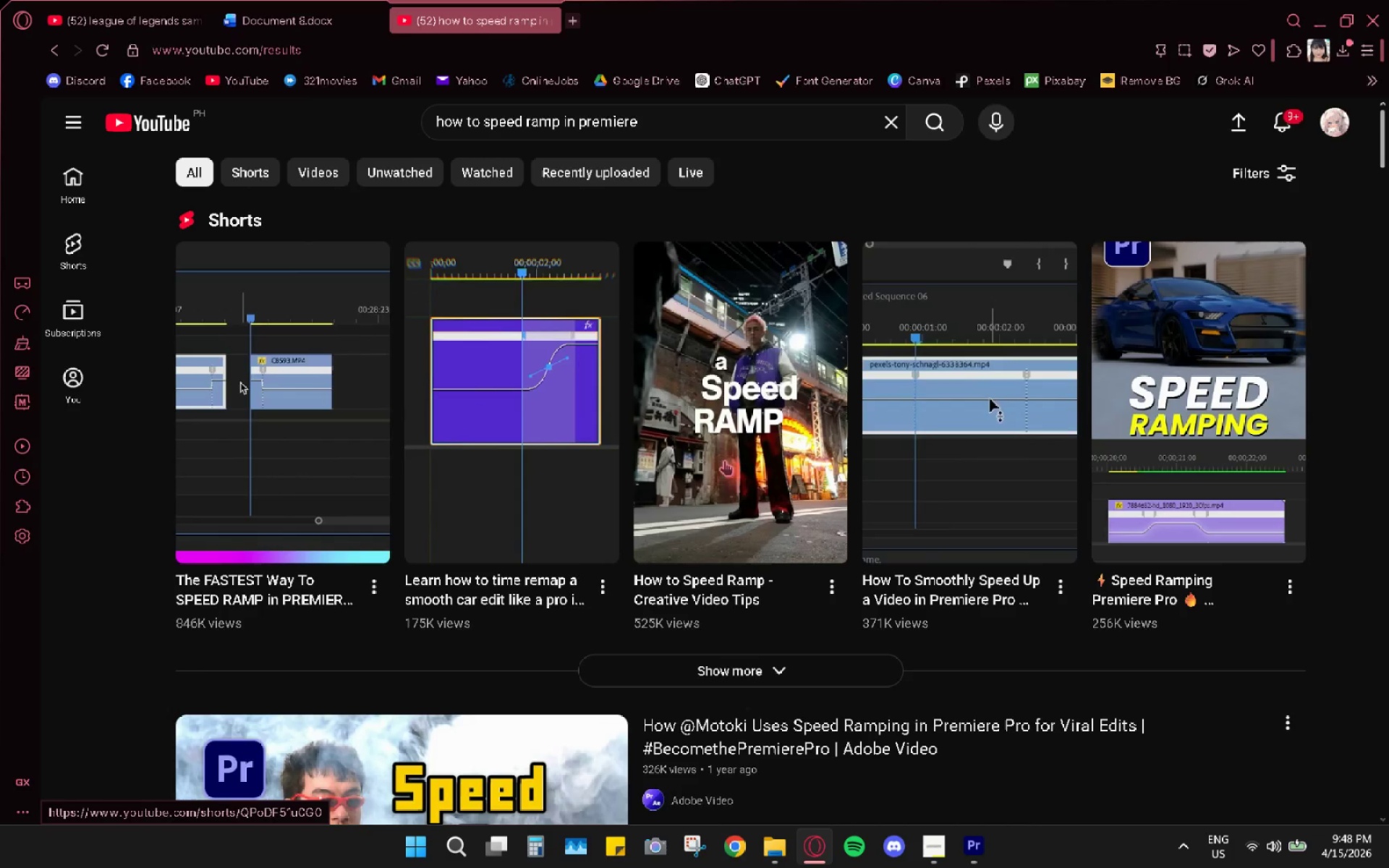 
wait(6.24)
 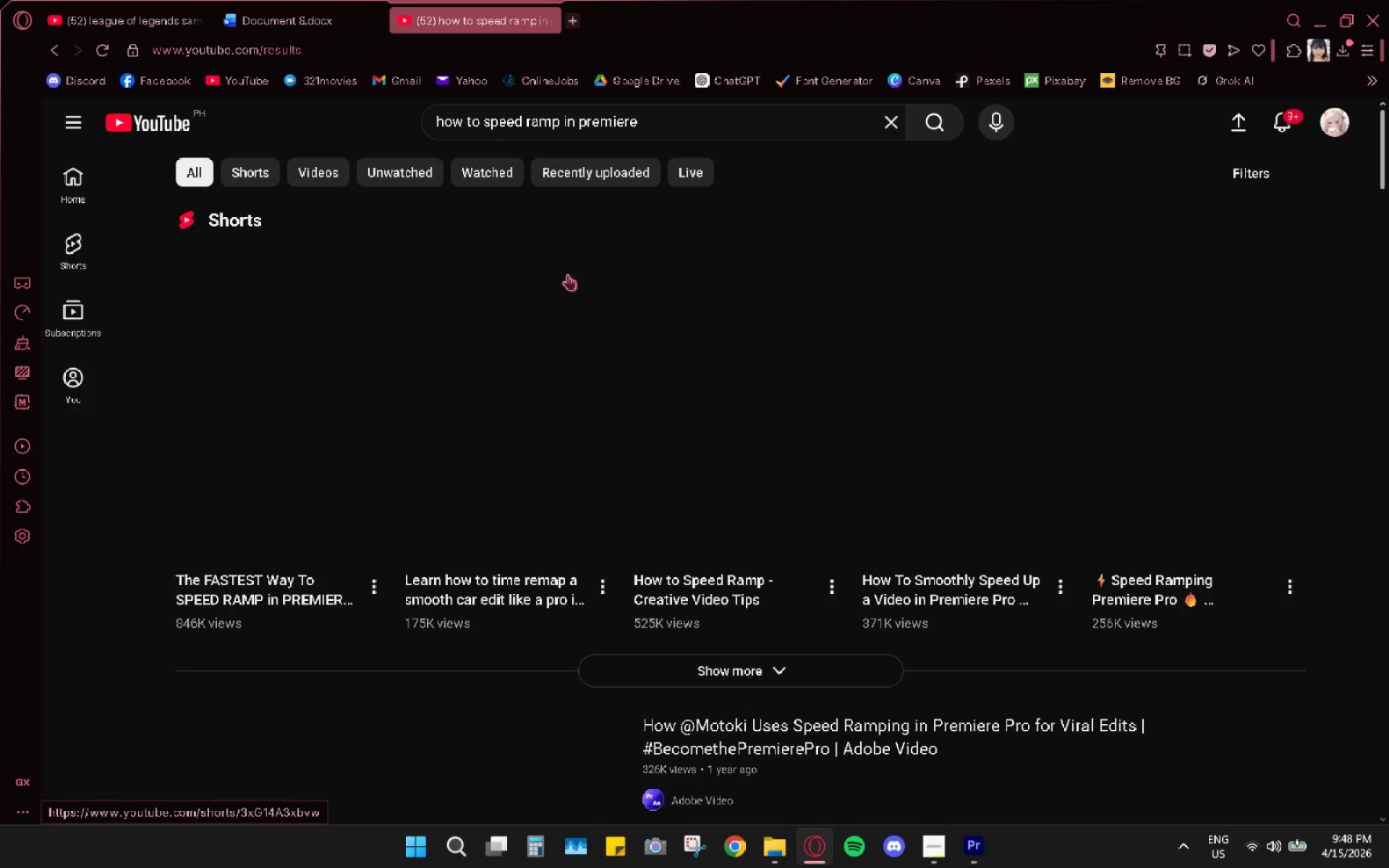 
left_click([716, 487])
 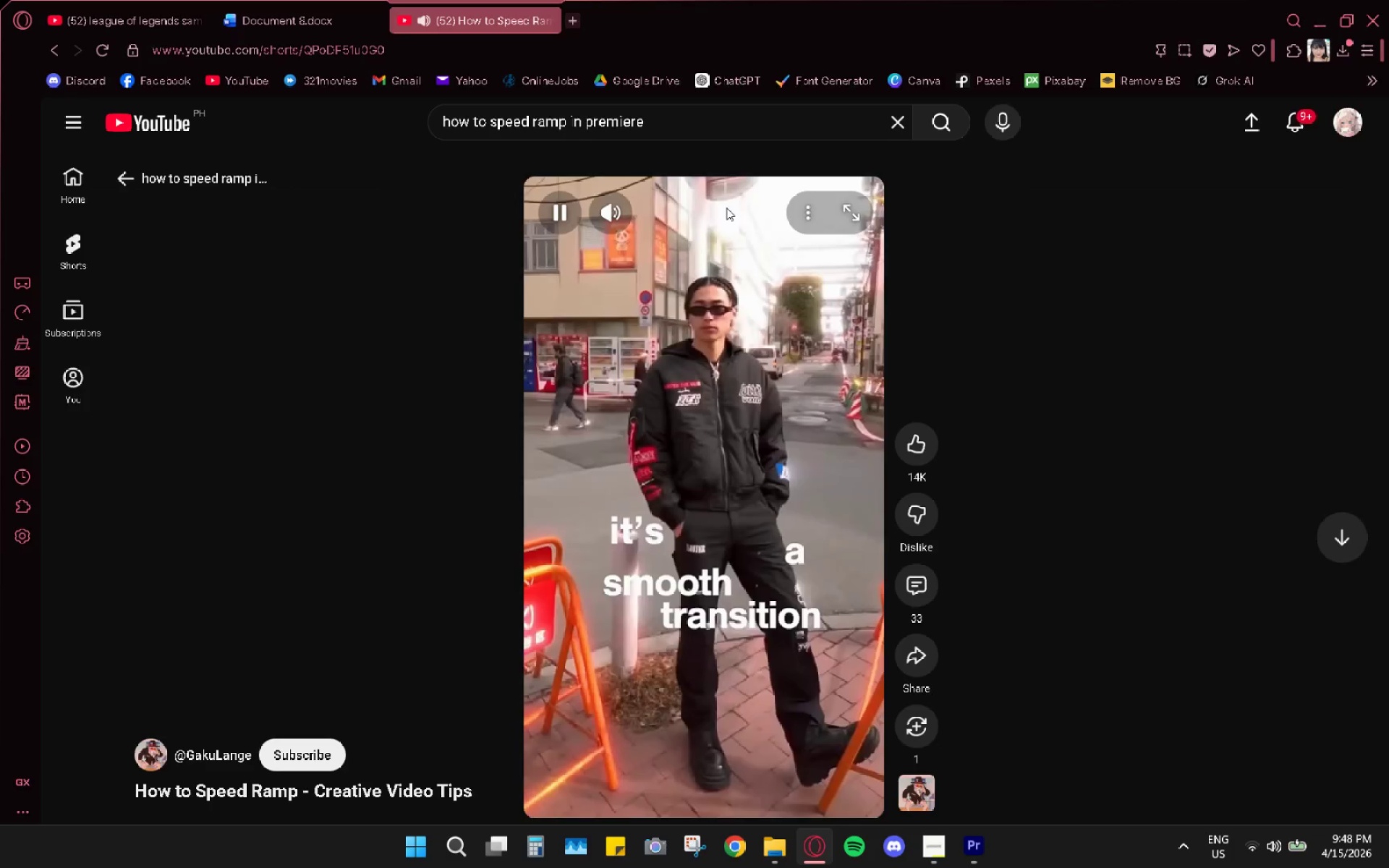 
wait(6.14)
 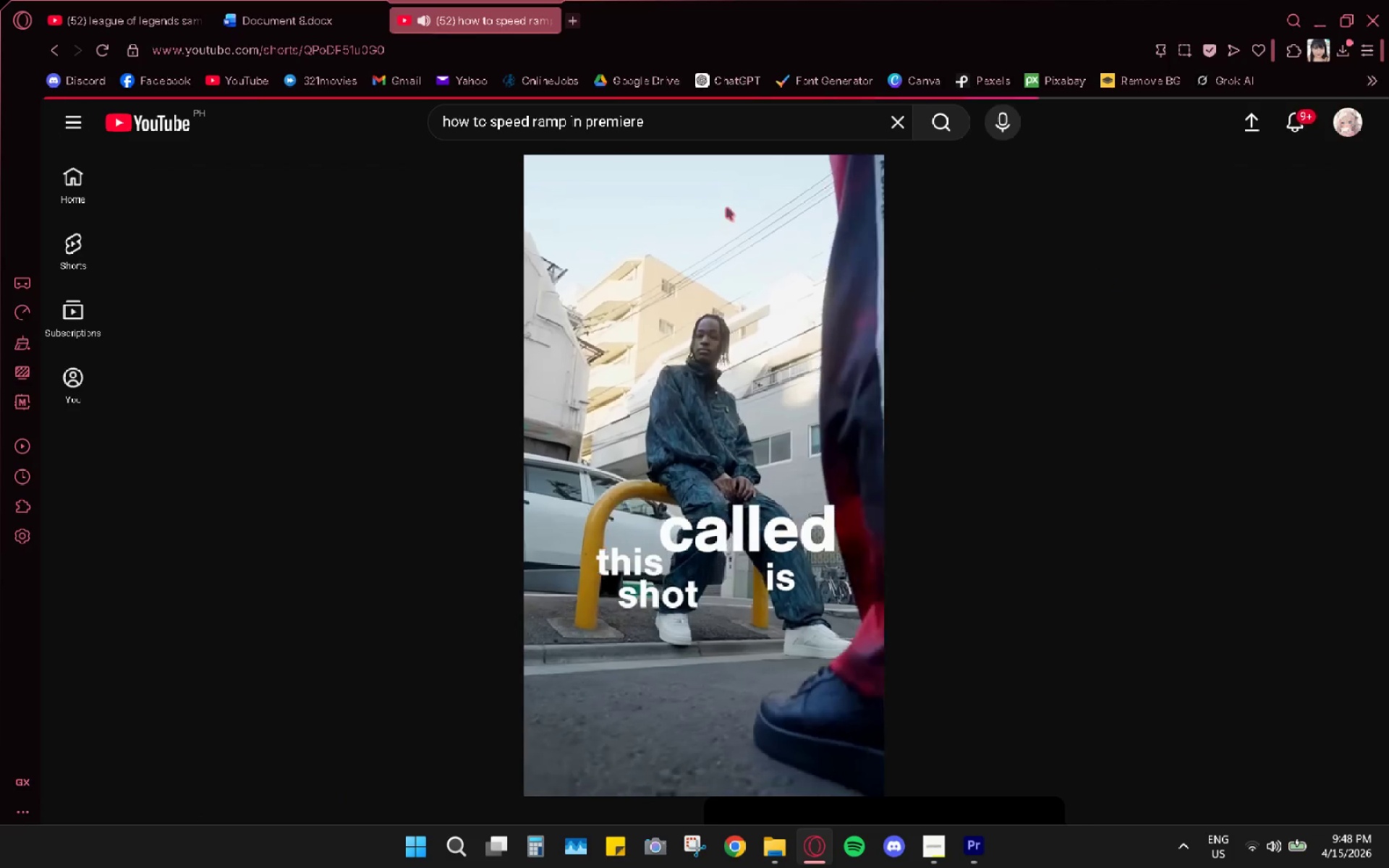 
left_click([742, 391])
 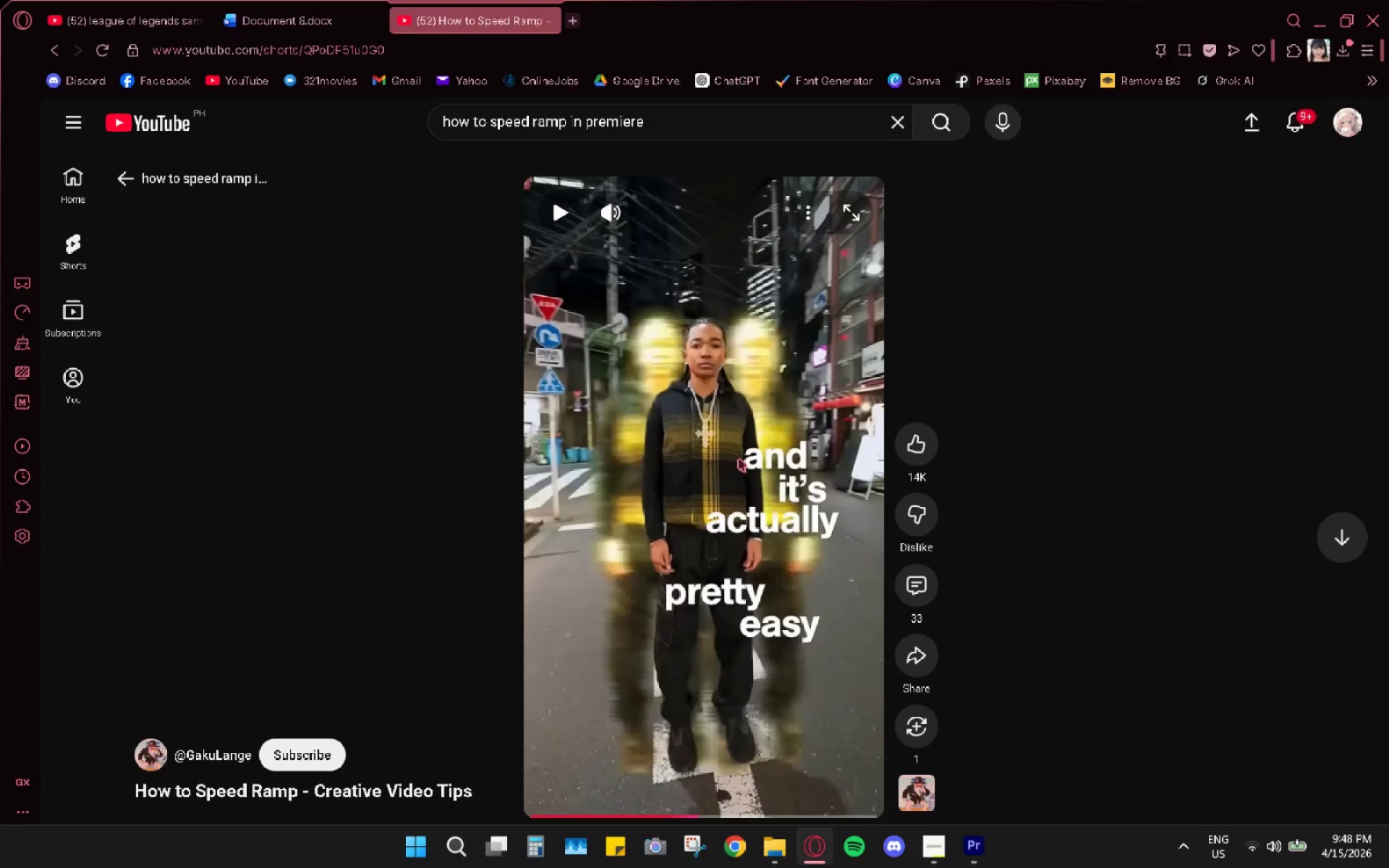 
left_click([739, 459])
 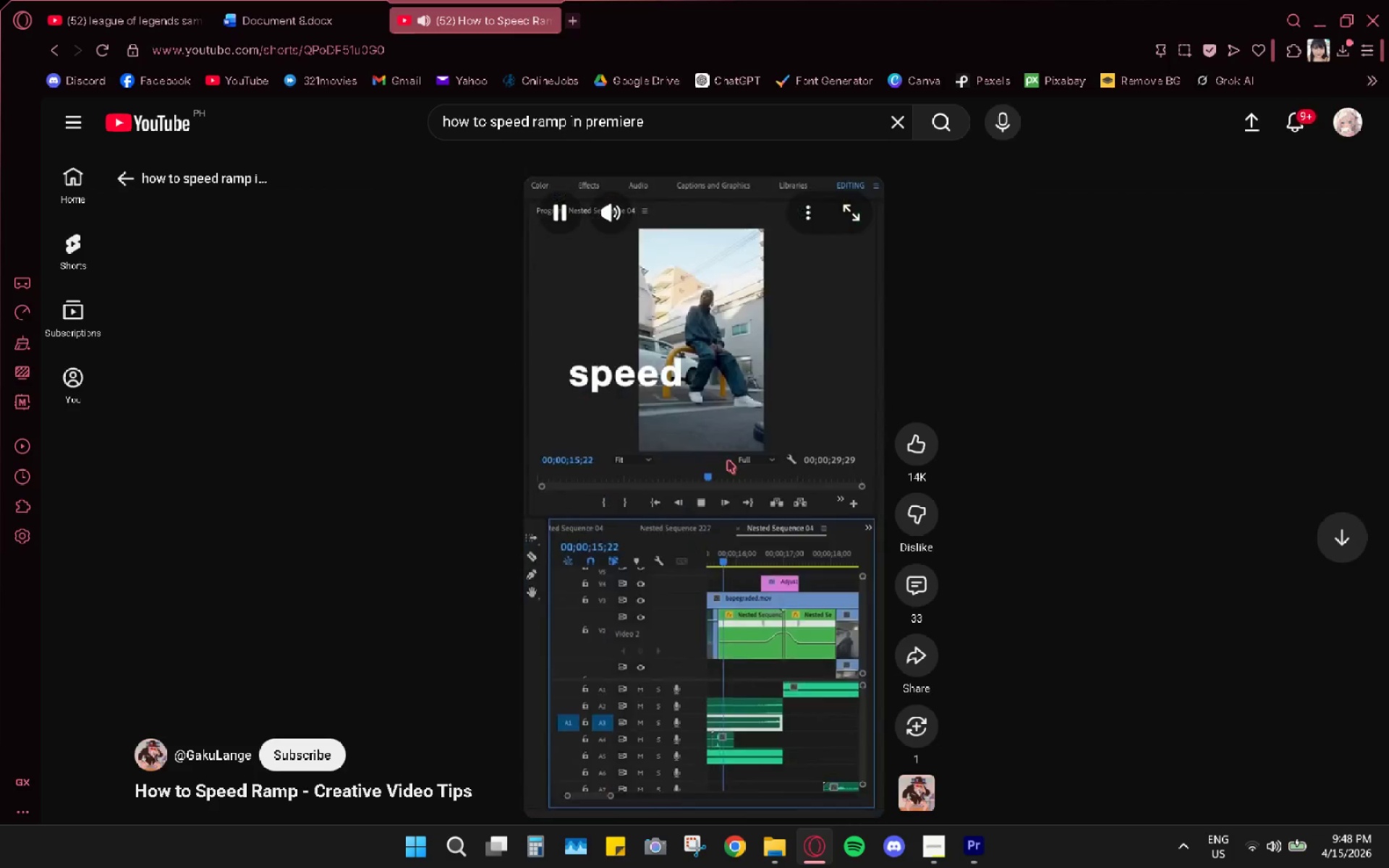 
wait(8.2)
 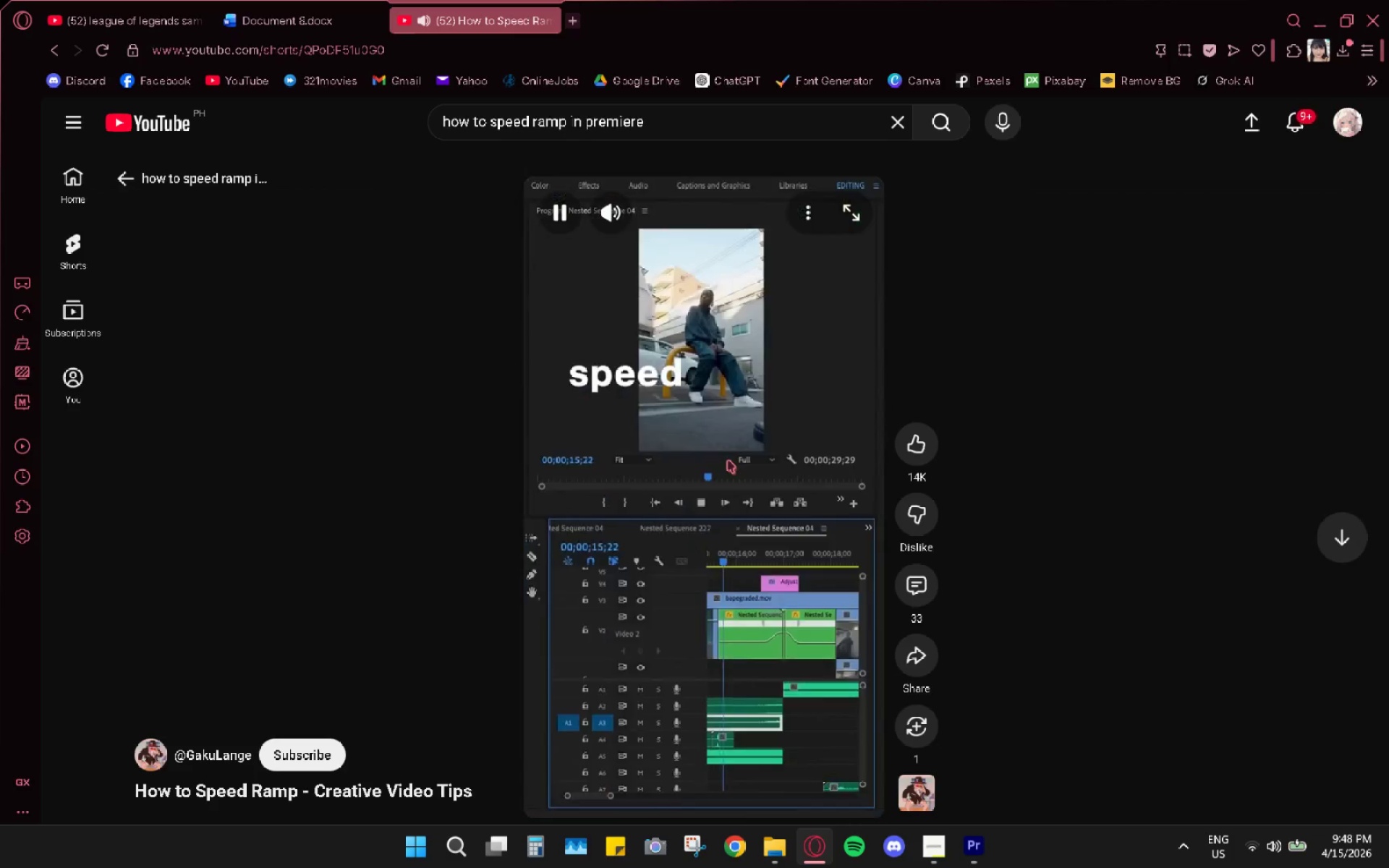 
left_click([123, 176])
 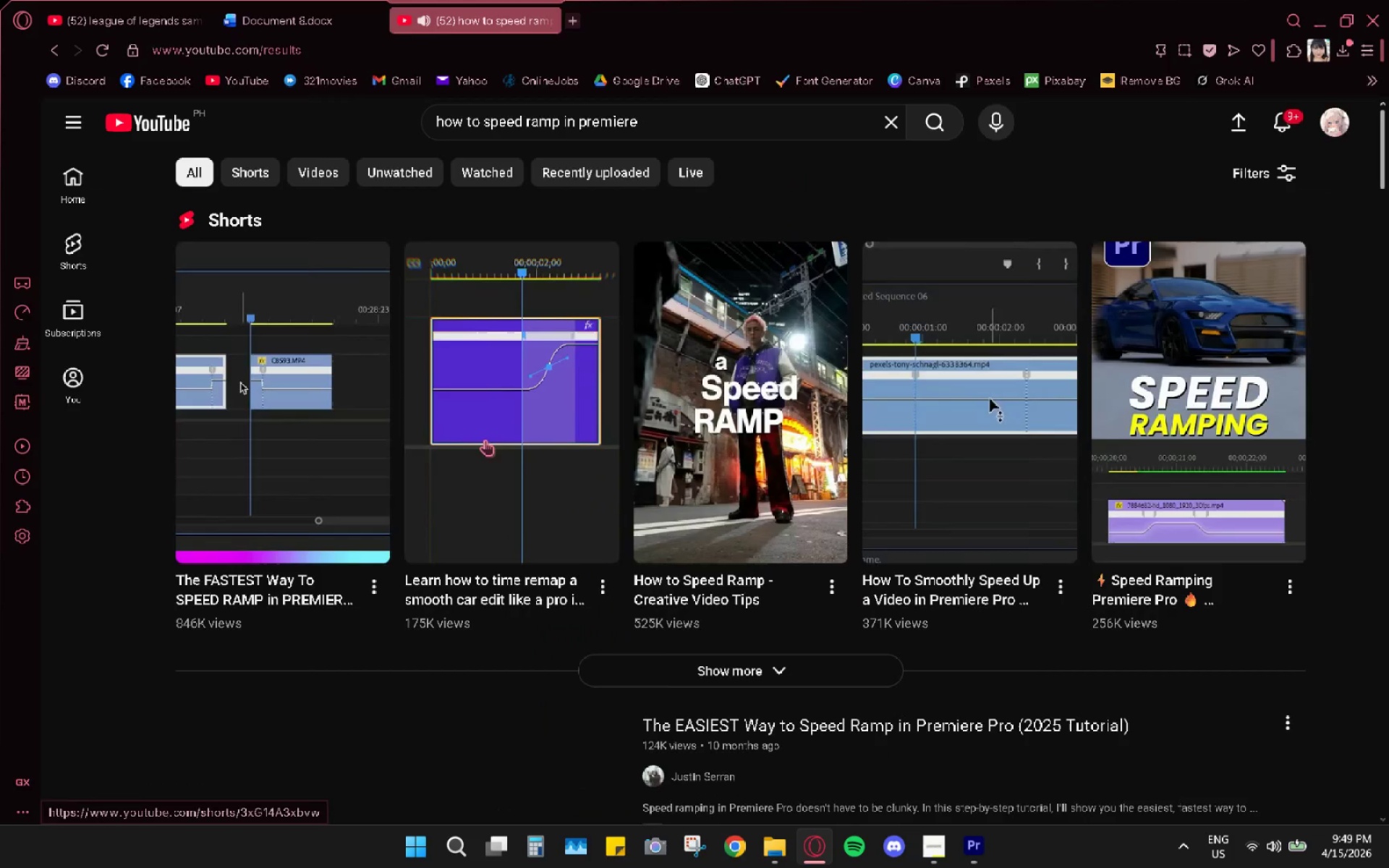 
scroll: coordinate [568, 606], scroll_direction: down, amount: 5.0
 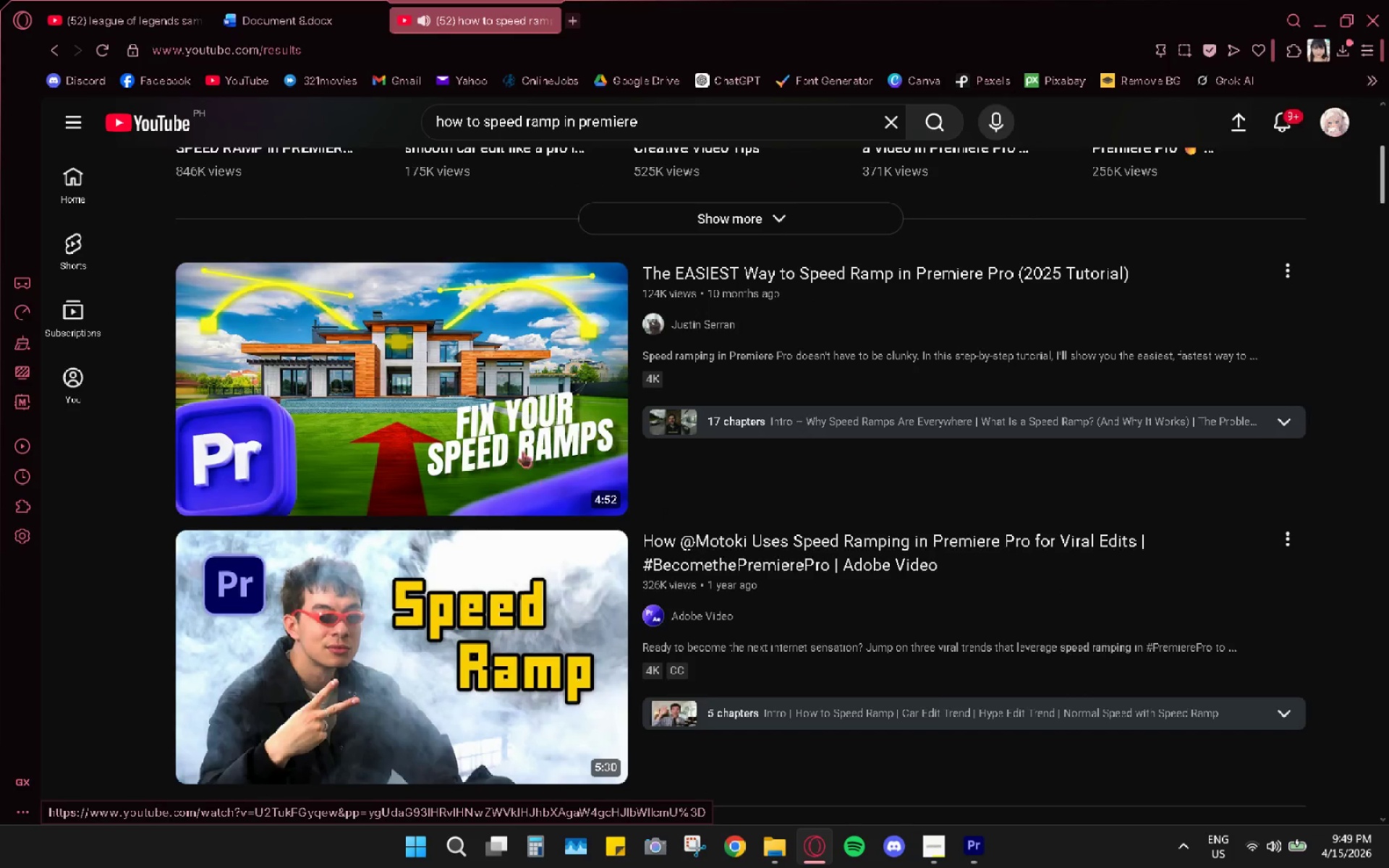 
left_click([486, 362])
 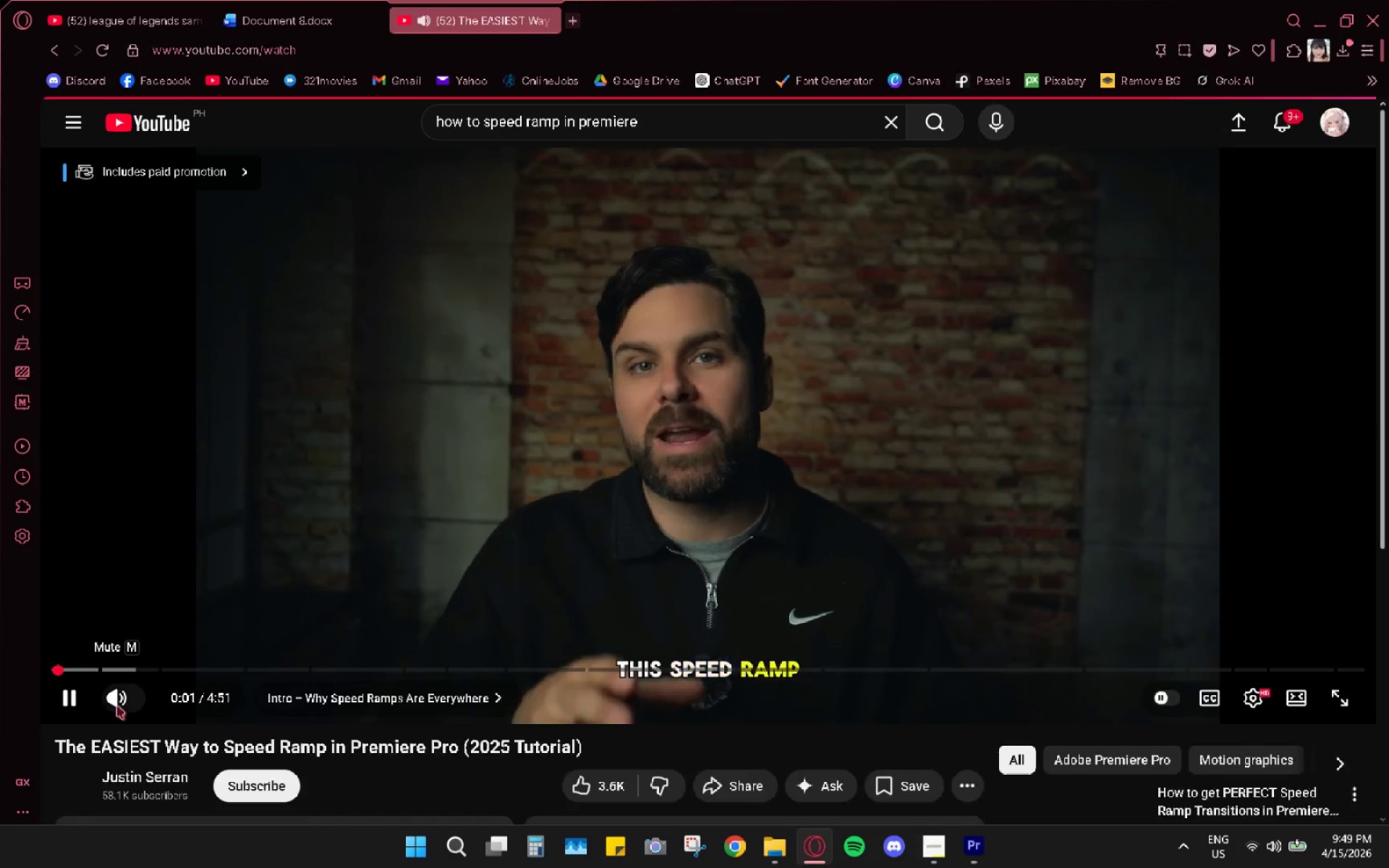 
key(Space)
 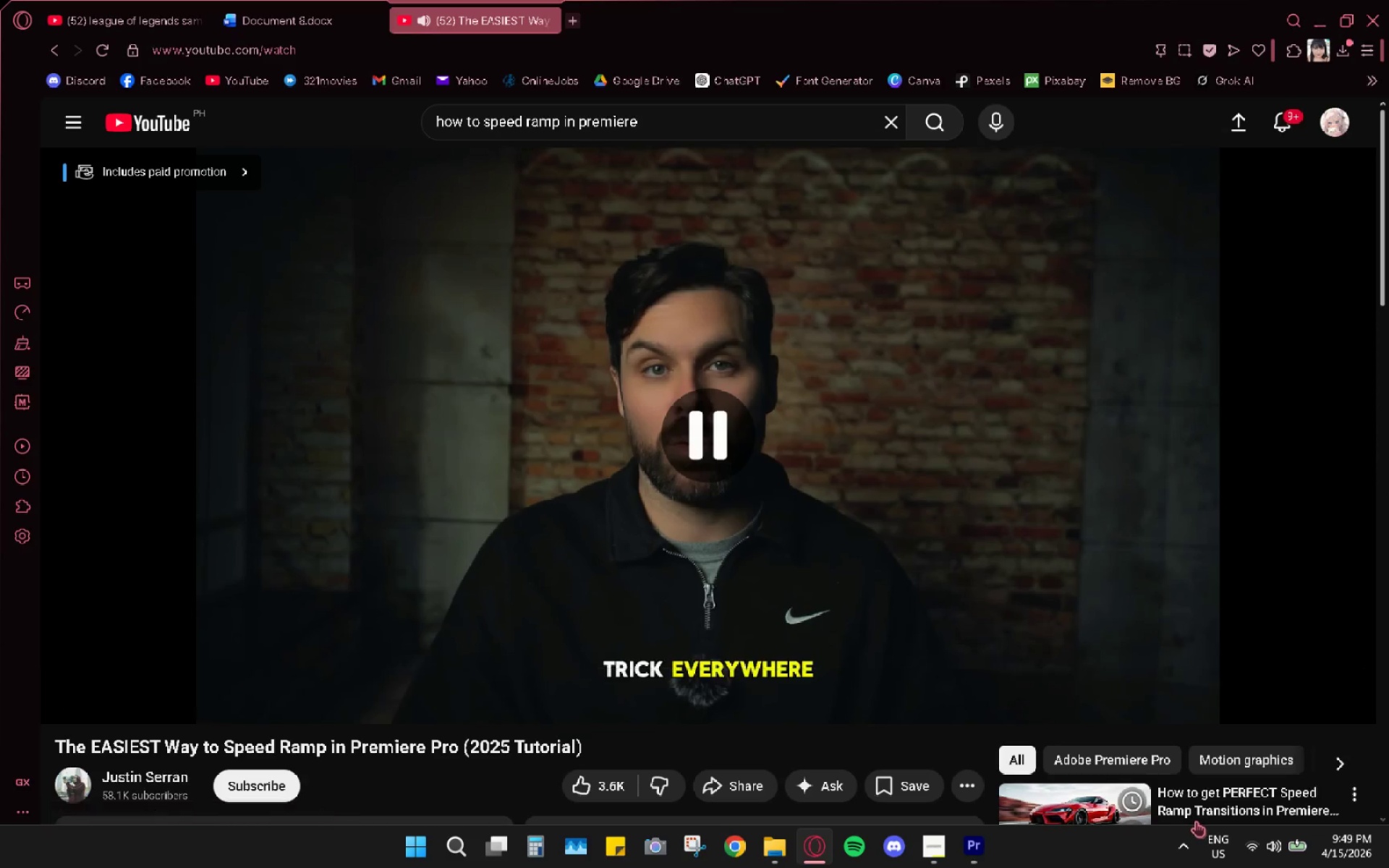 
left_click([1181, 852])
 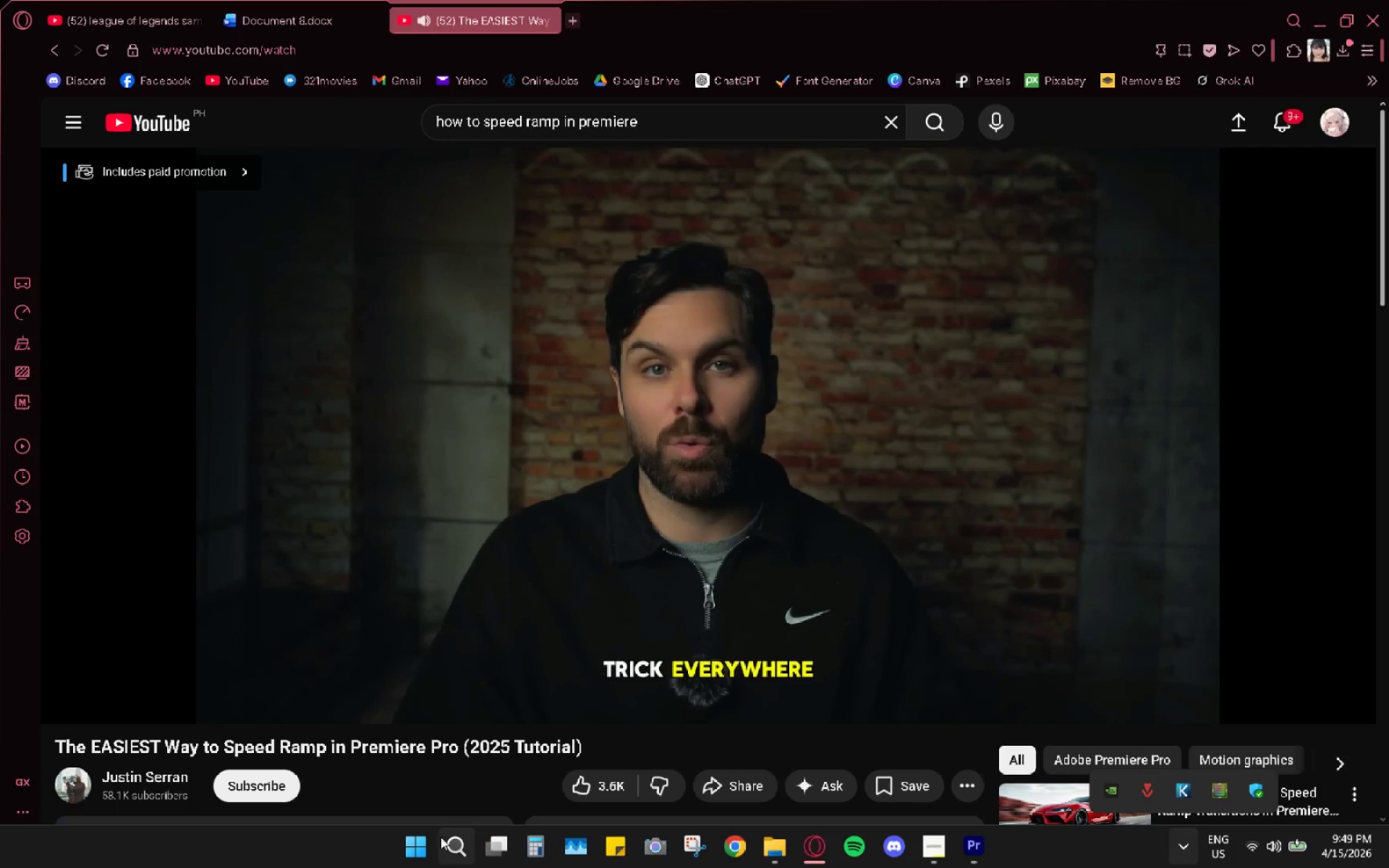 
left_click([463, 845])
 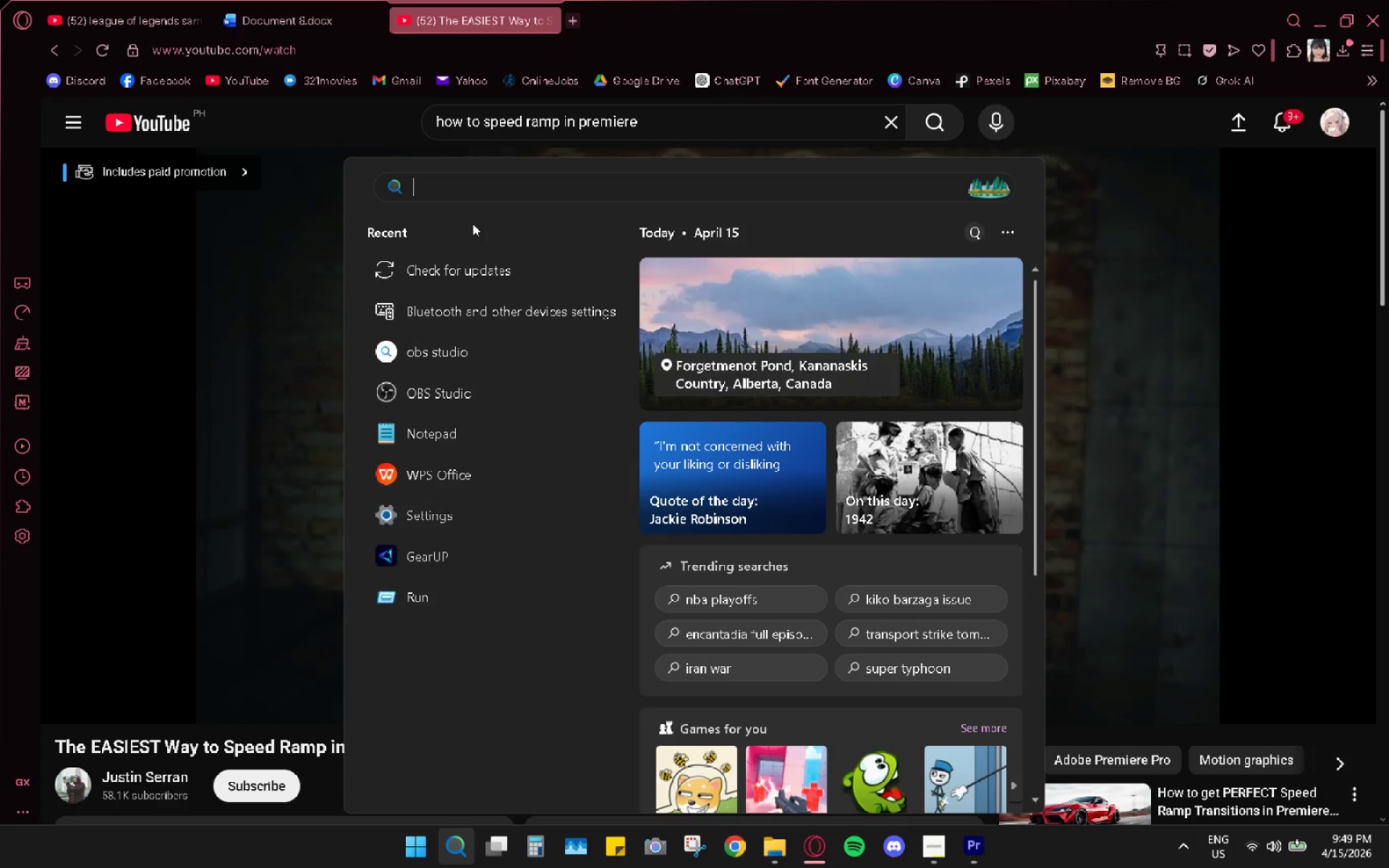 
scroll: coordinate [472, 224], scroll_direction: down, amount: 1.0
 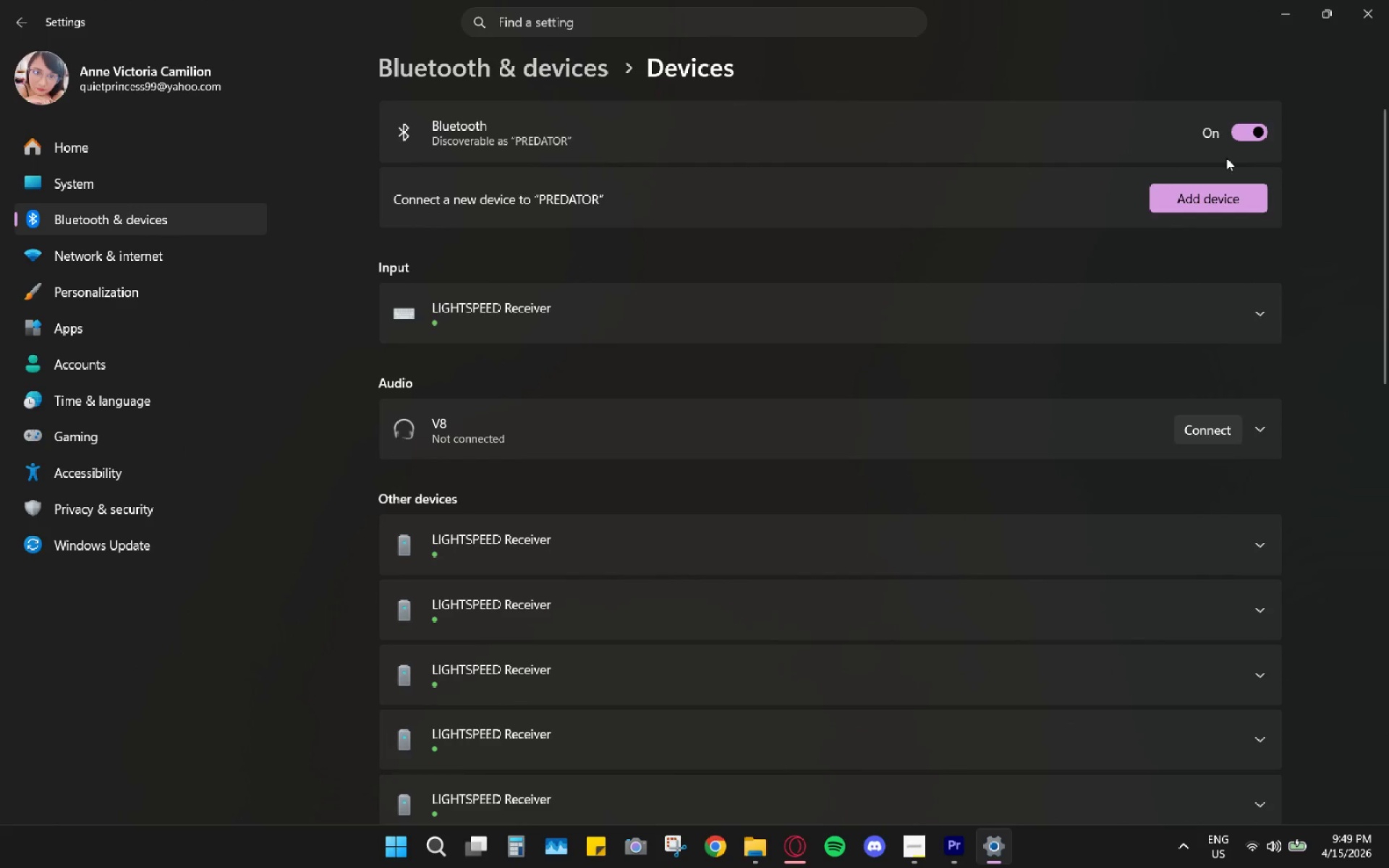 
wait(9.7)
 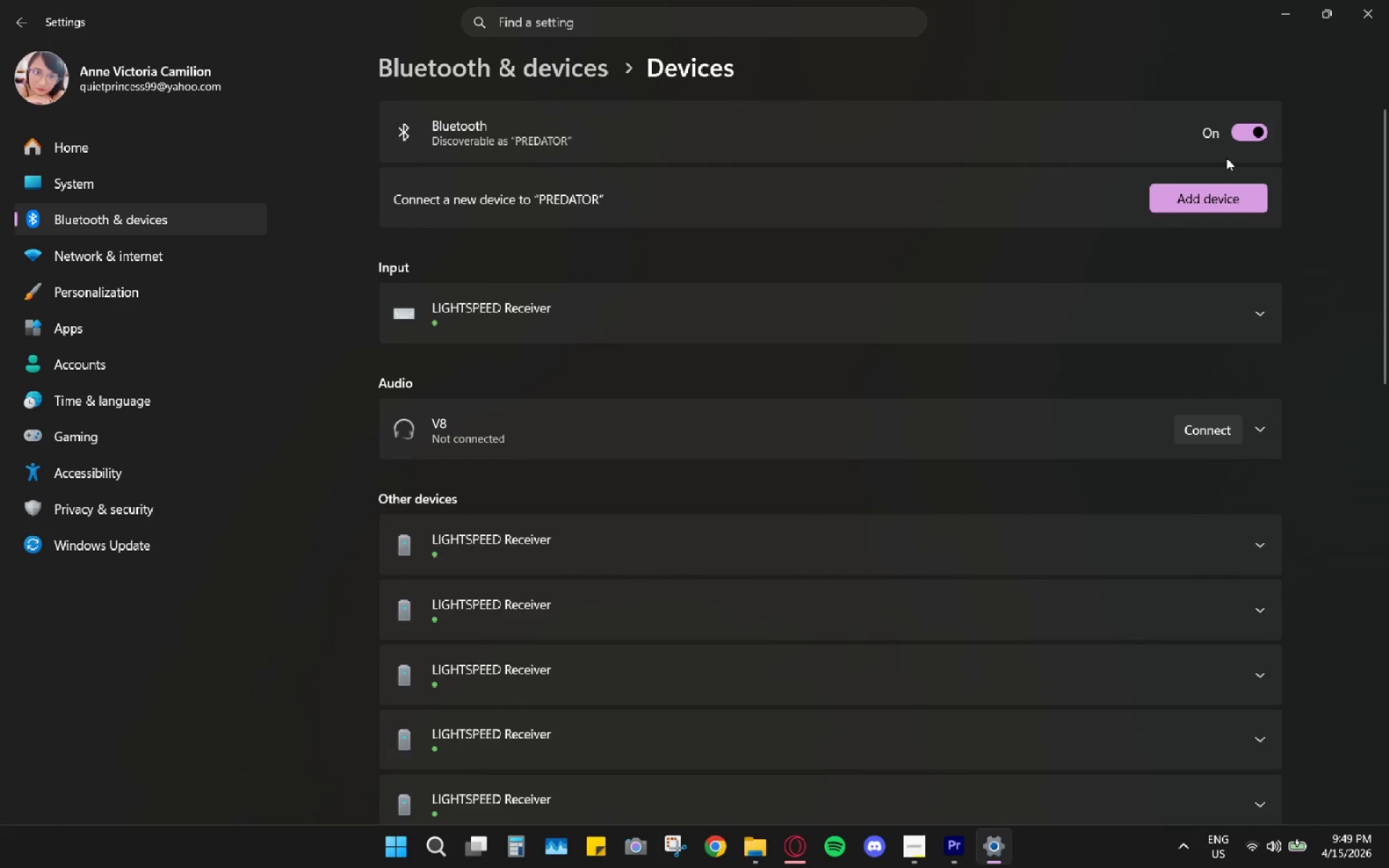 
scroll: coordinate [735, 629], scroll_direction: down, amount: 1.0
 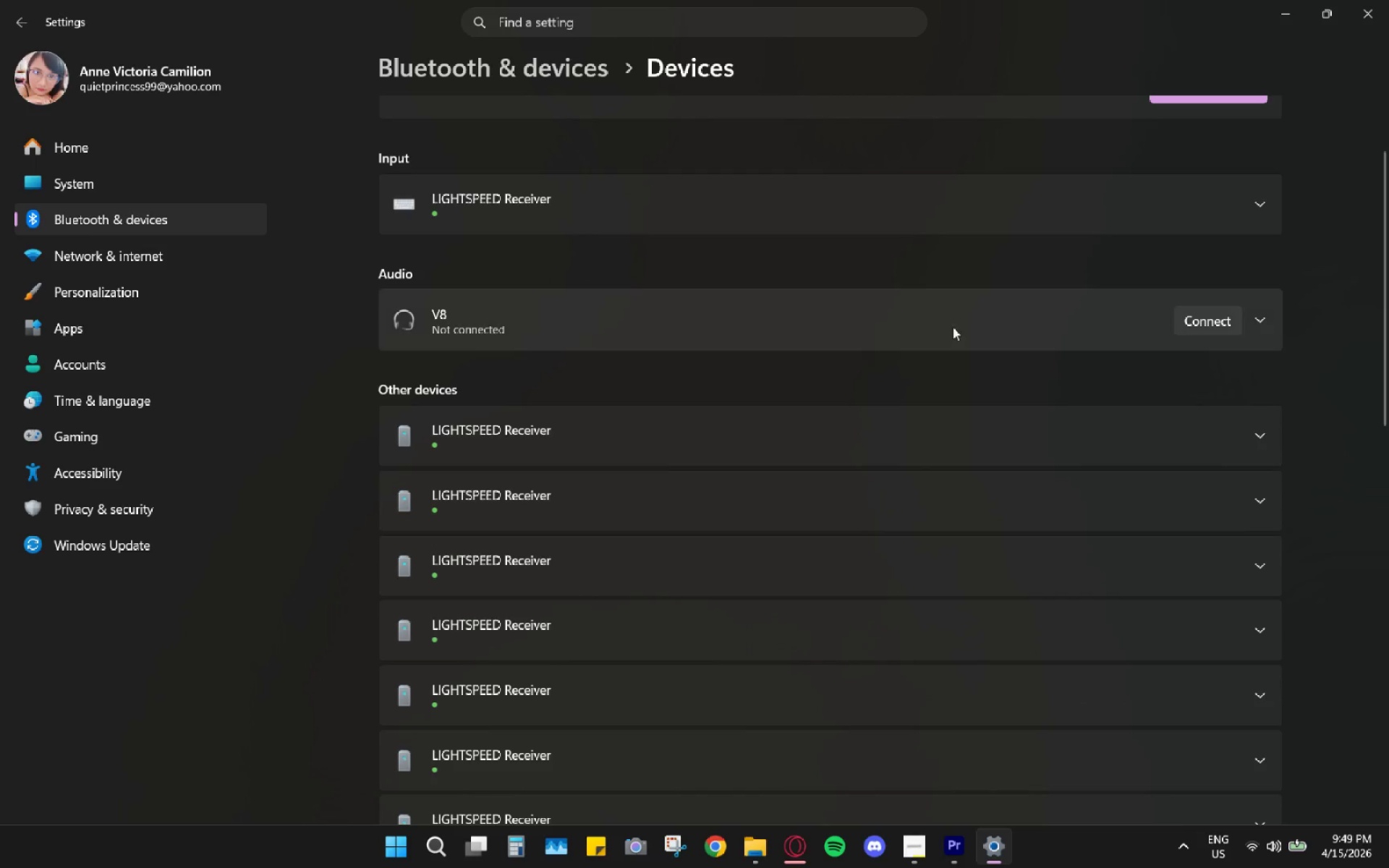 
left_click([1205, 328])
 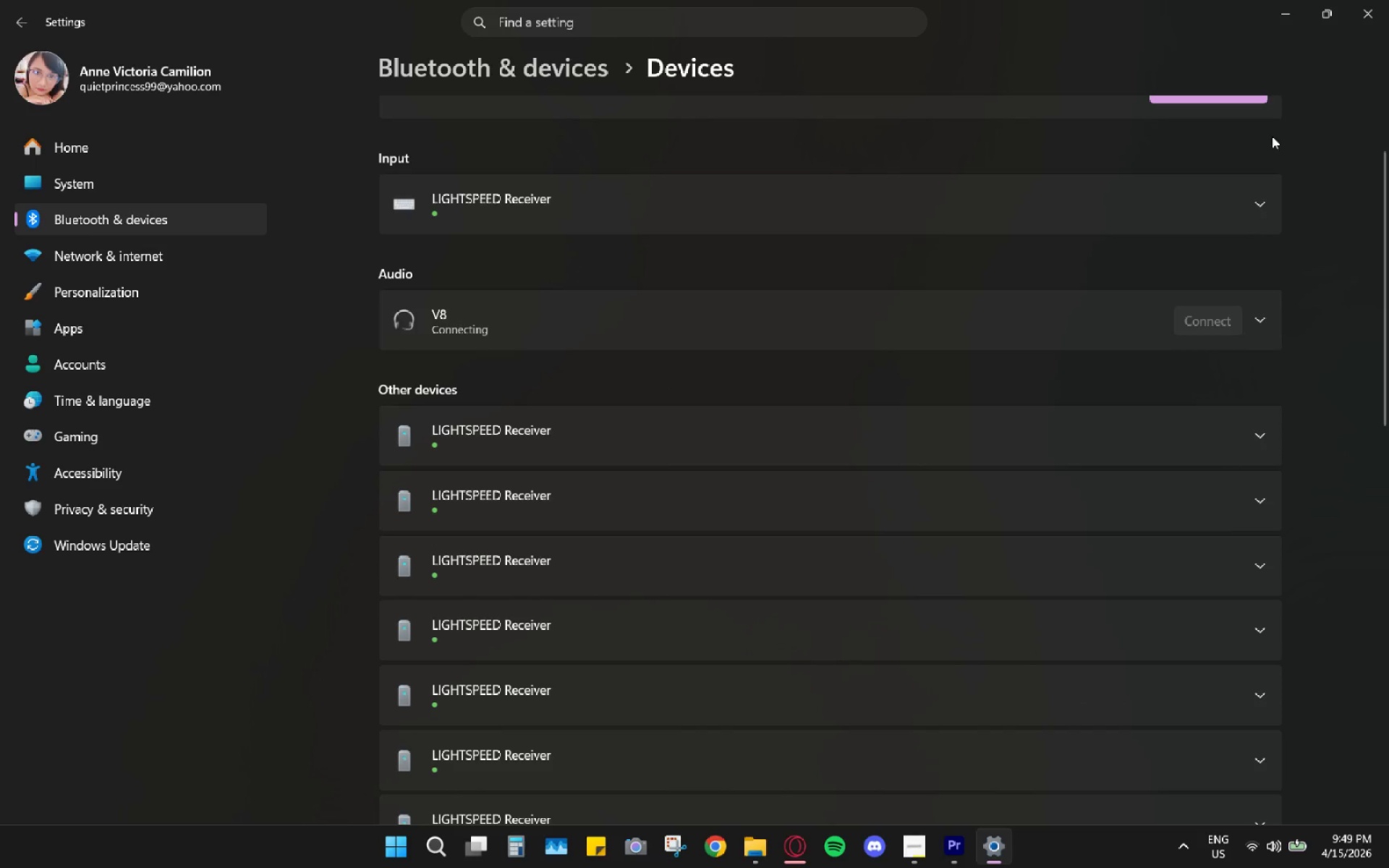 
left_click([1364, 9])
 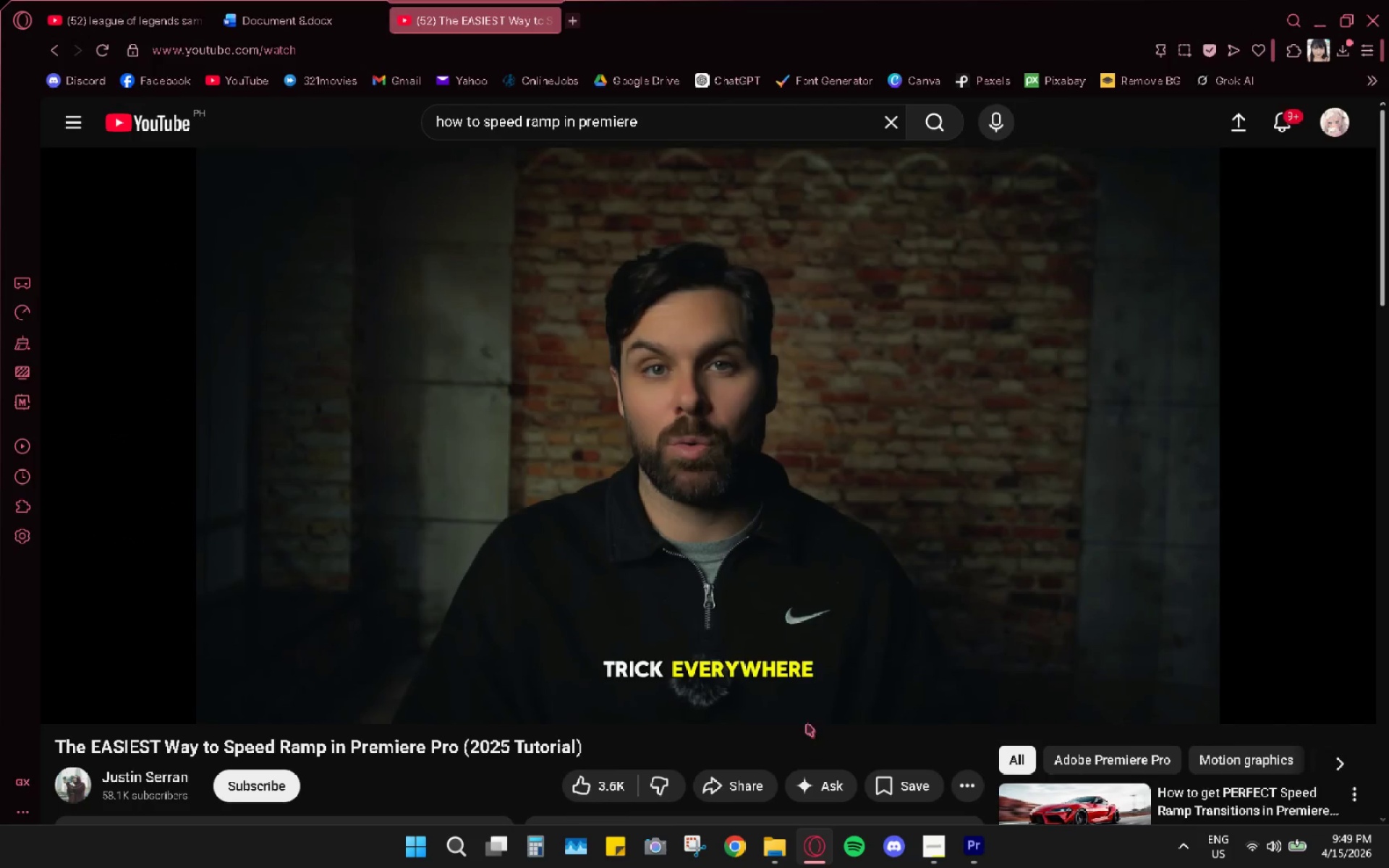 
left_click([782, 427])
 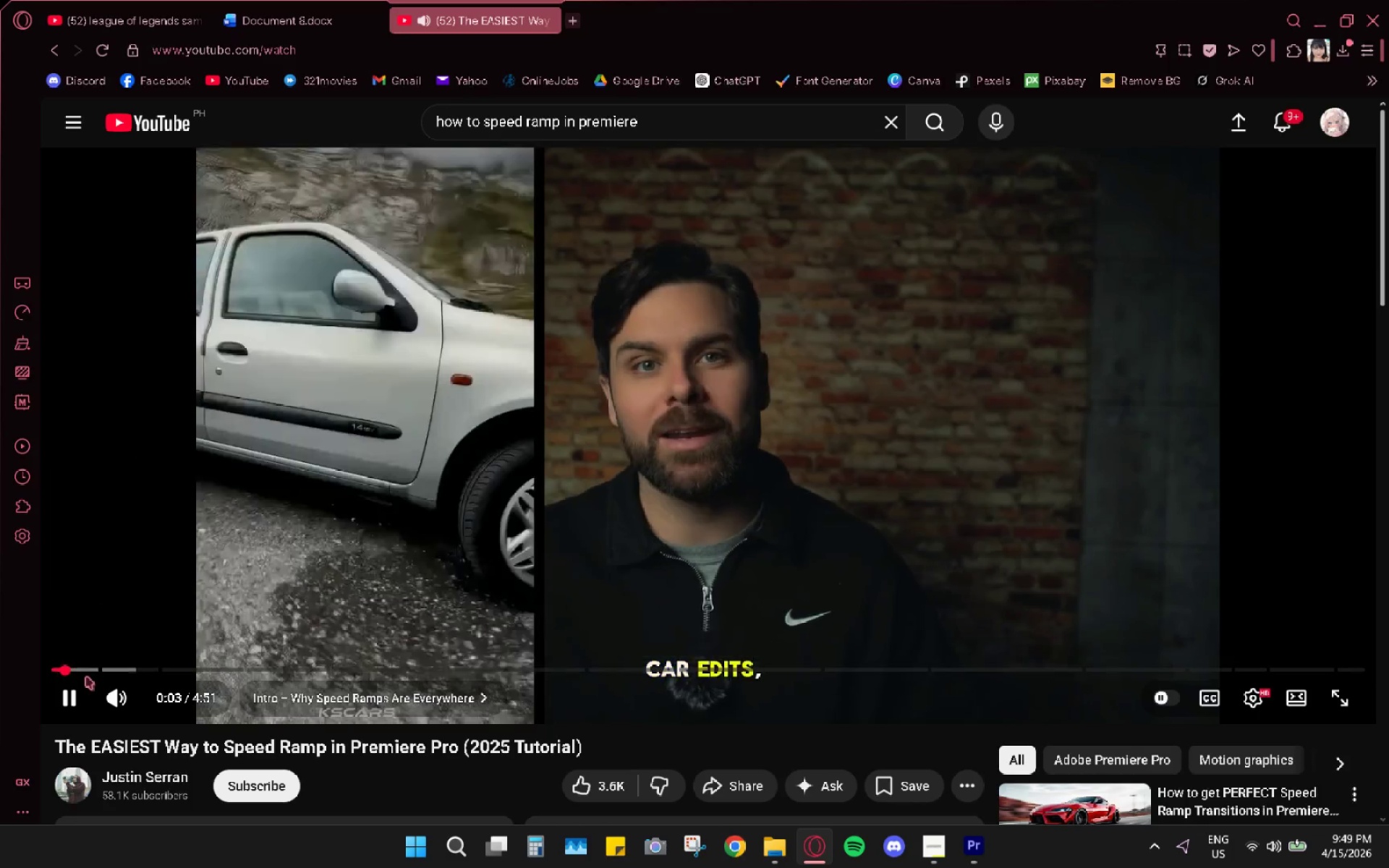 
key(Space)
 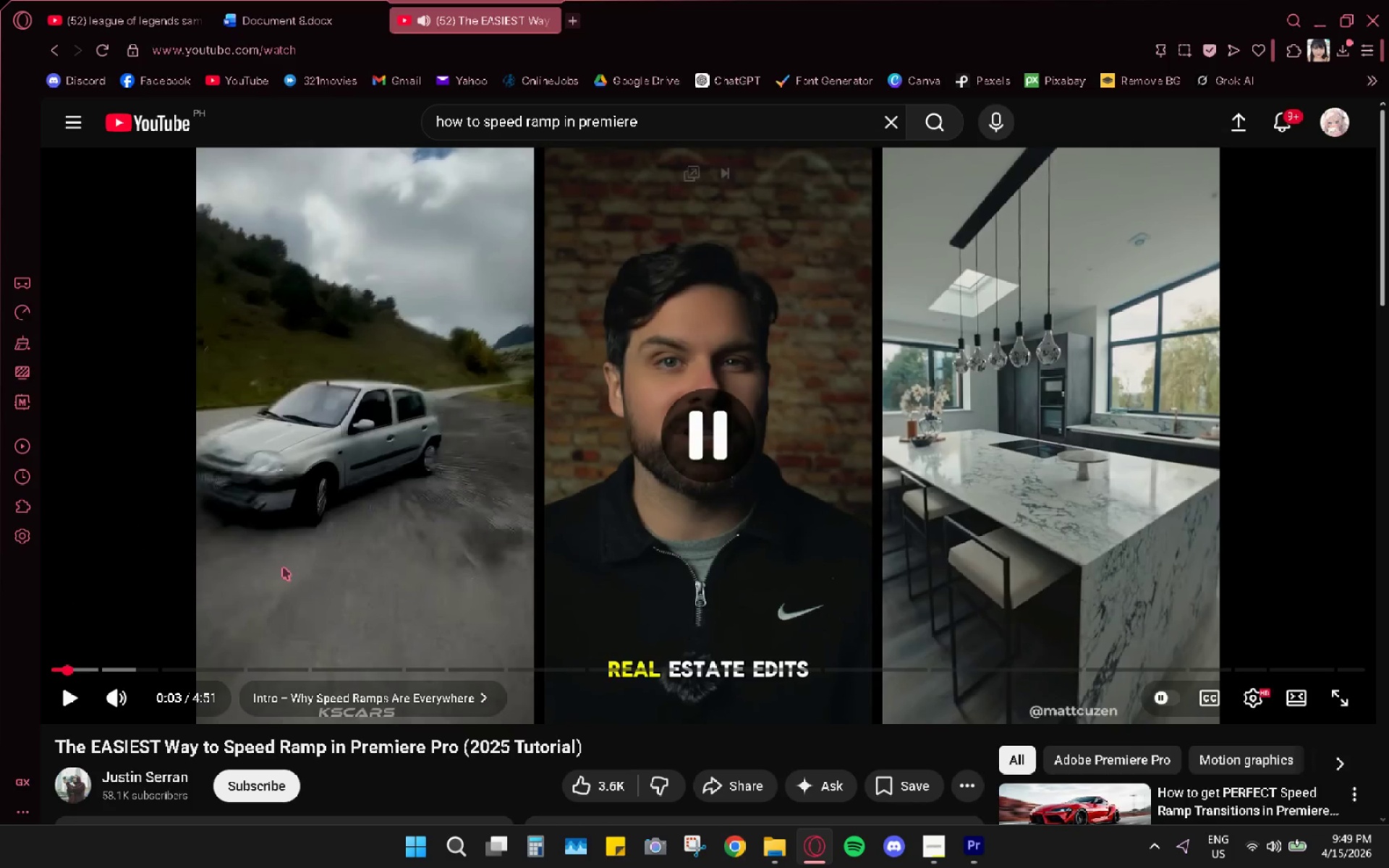 
key(Space)
 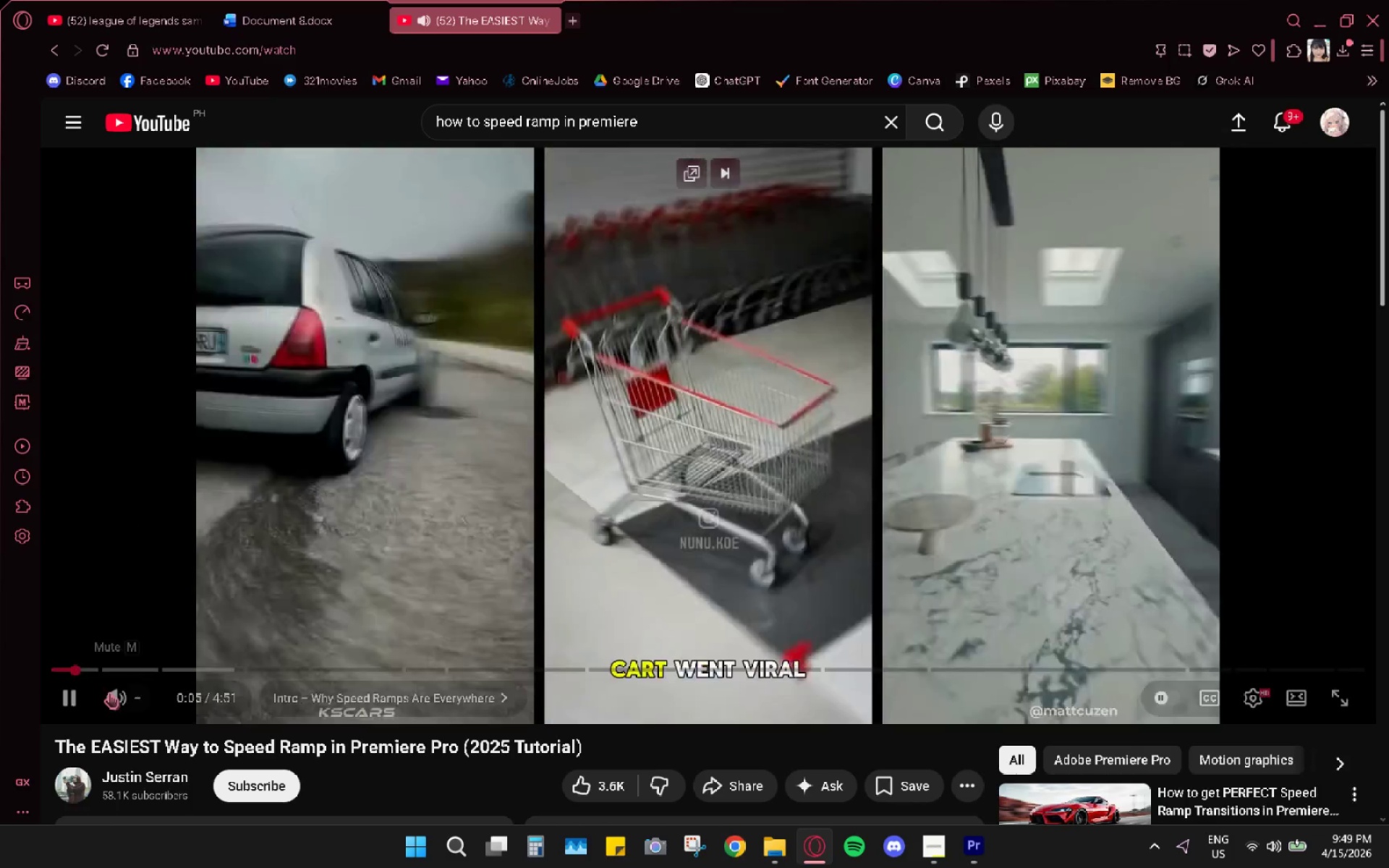 
left_click_drag(start_coordinate=[169, 700], to_coordinate=[375, 697])
 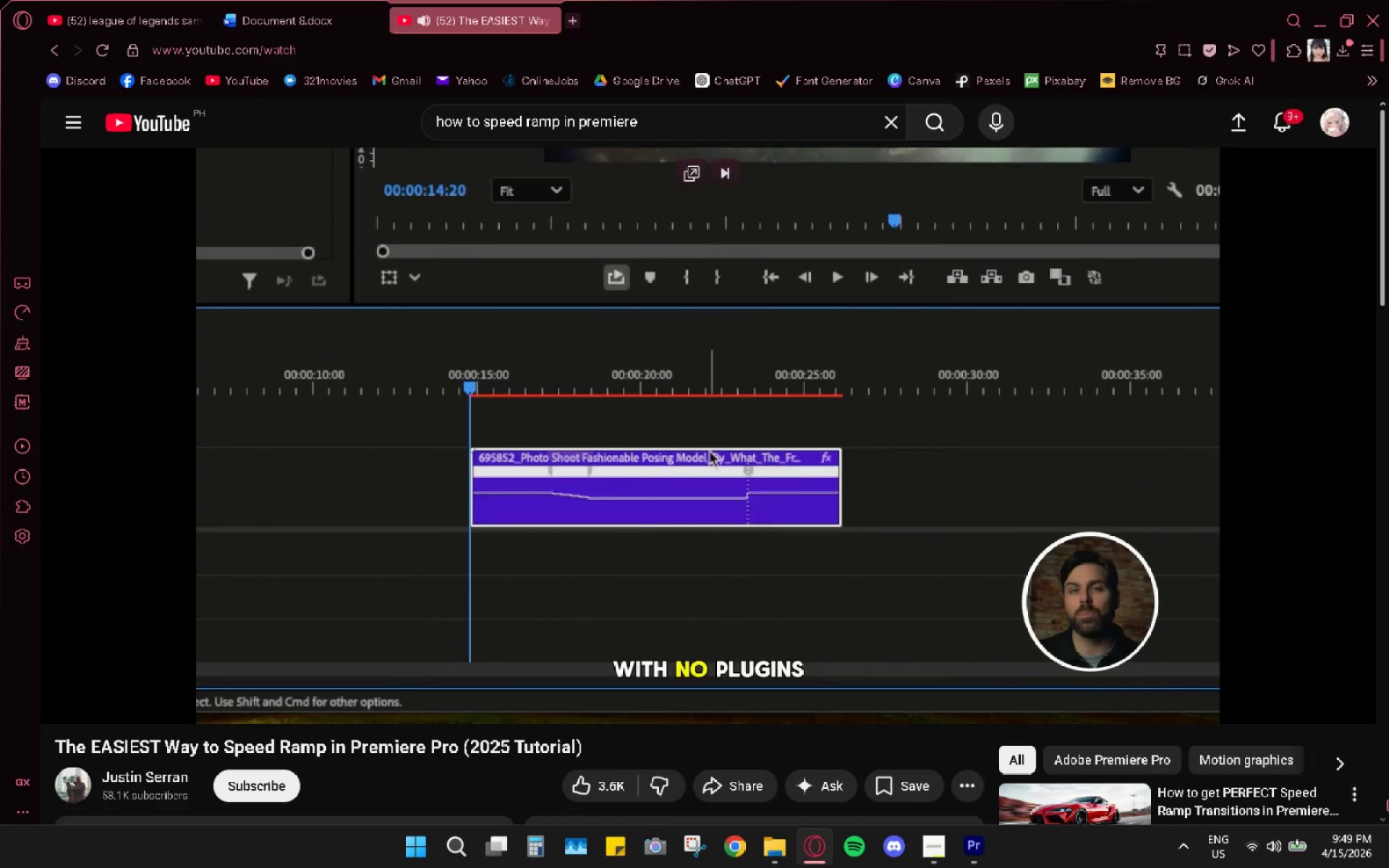 
wait(5.02)
 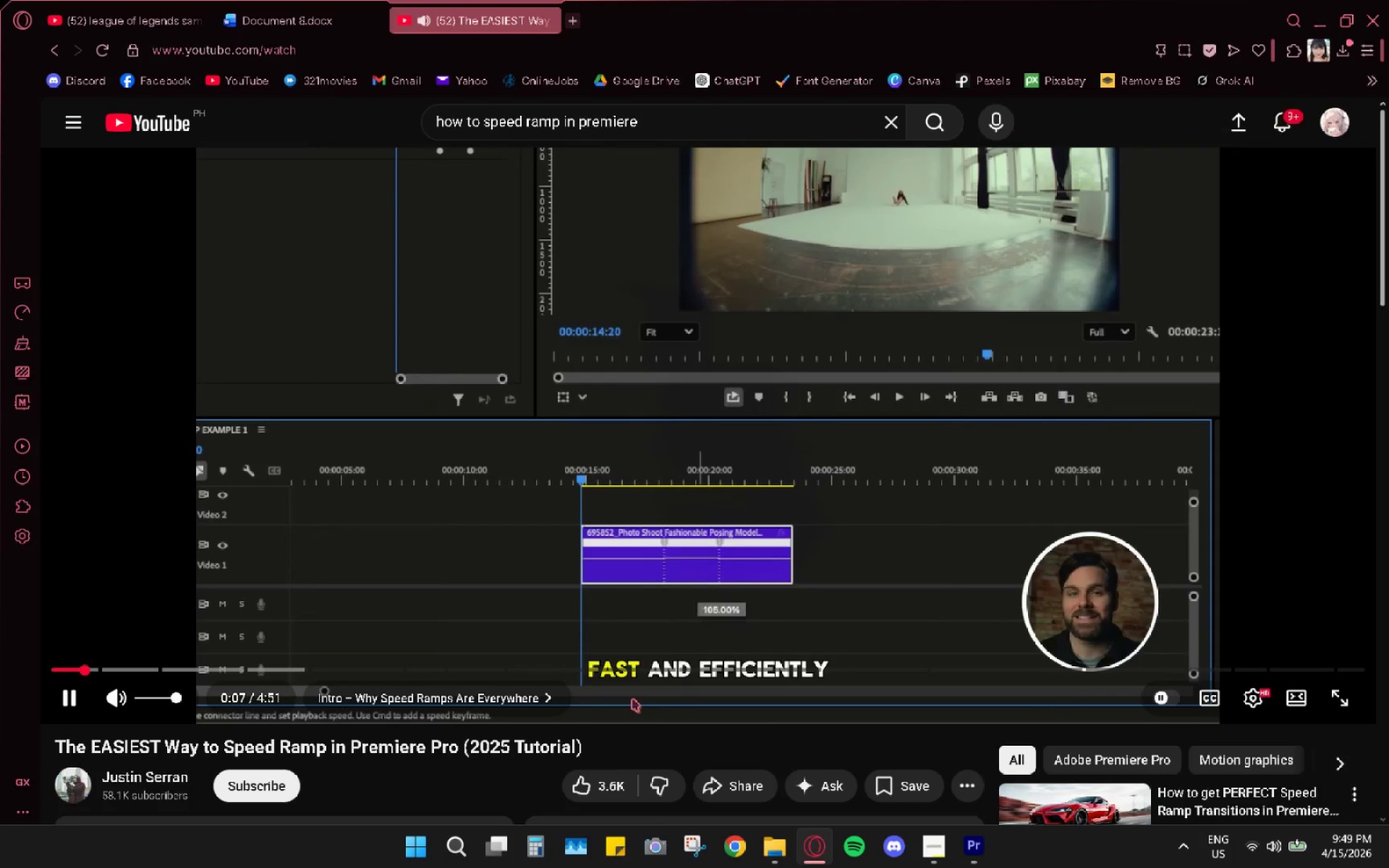 
left_click([1388, 867])
 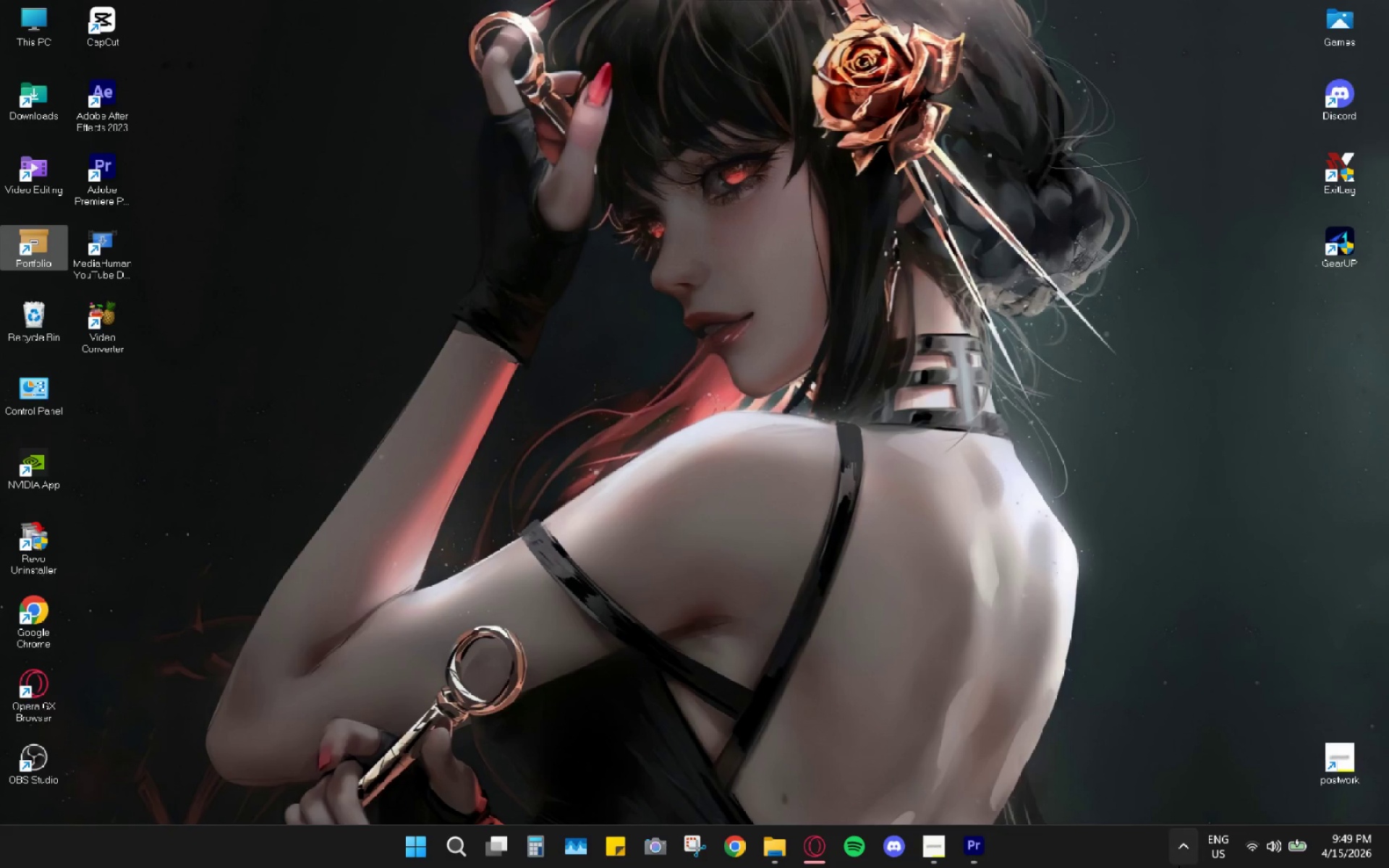 
left_click_drag(start_coordinate=[817, 822], to_coordinate=[815, 837])
 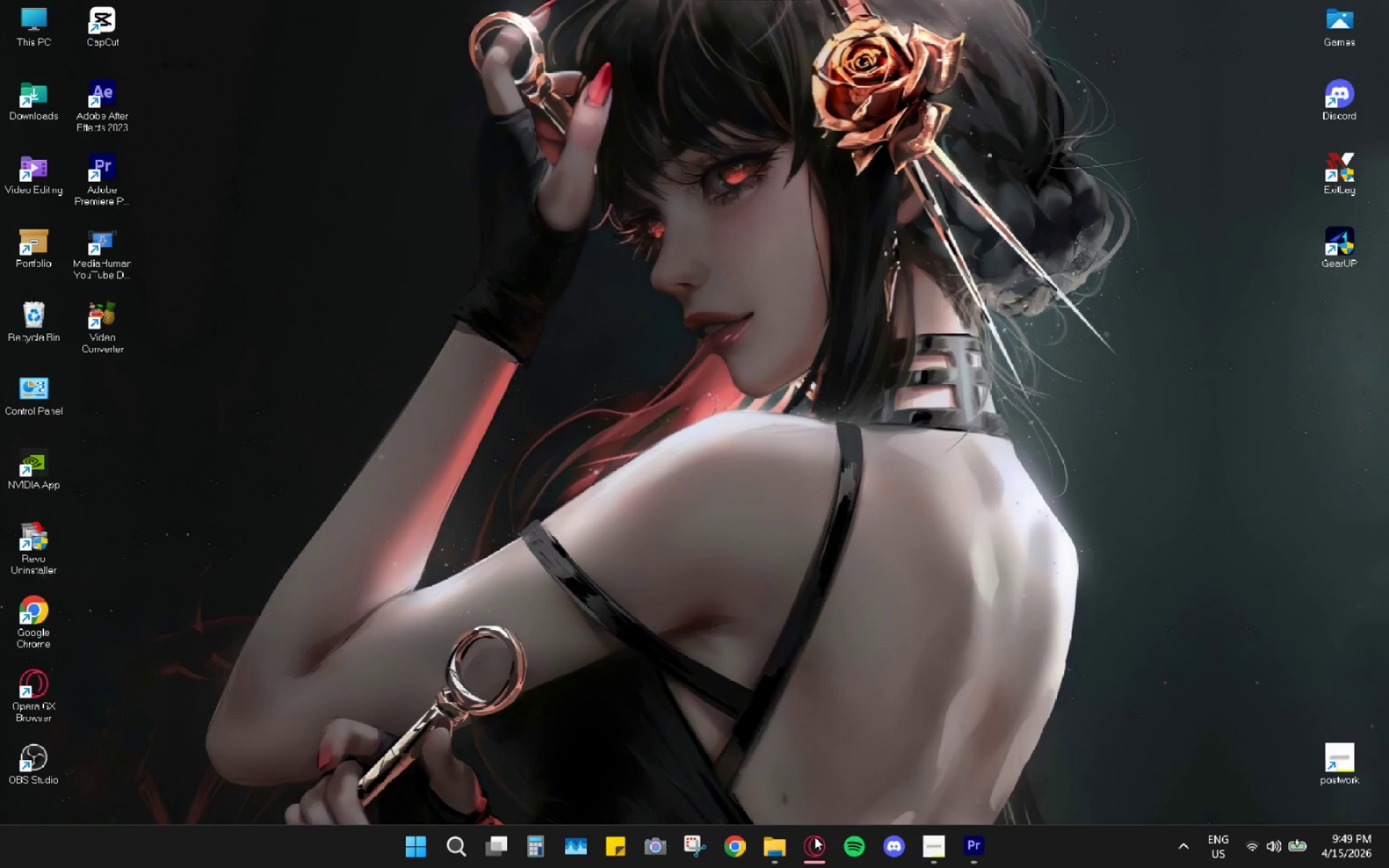 
double_click([815, 837])
 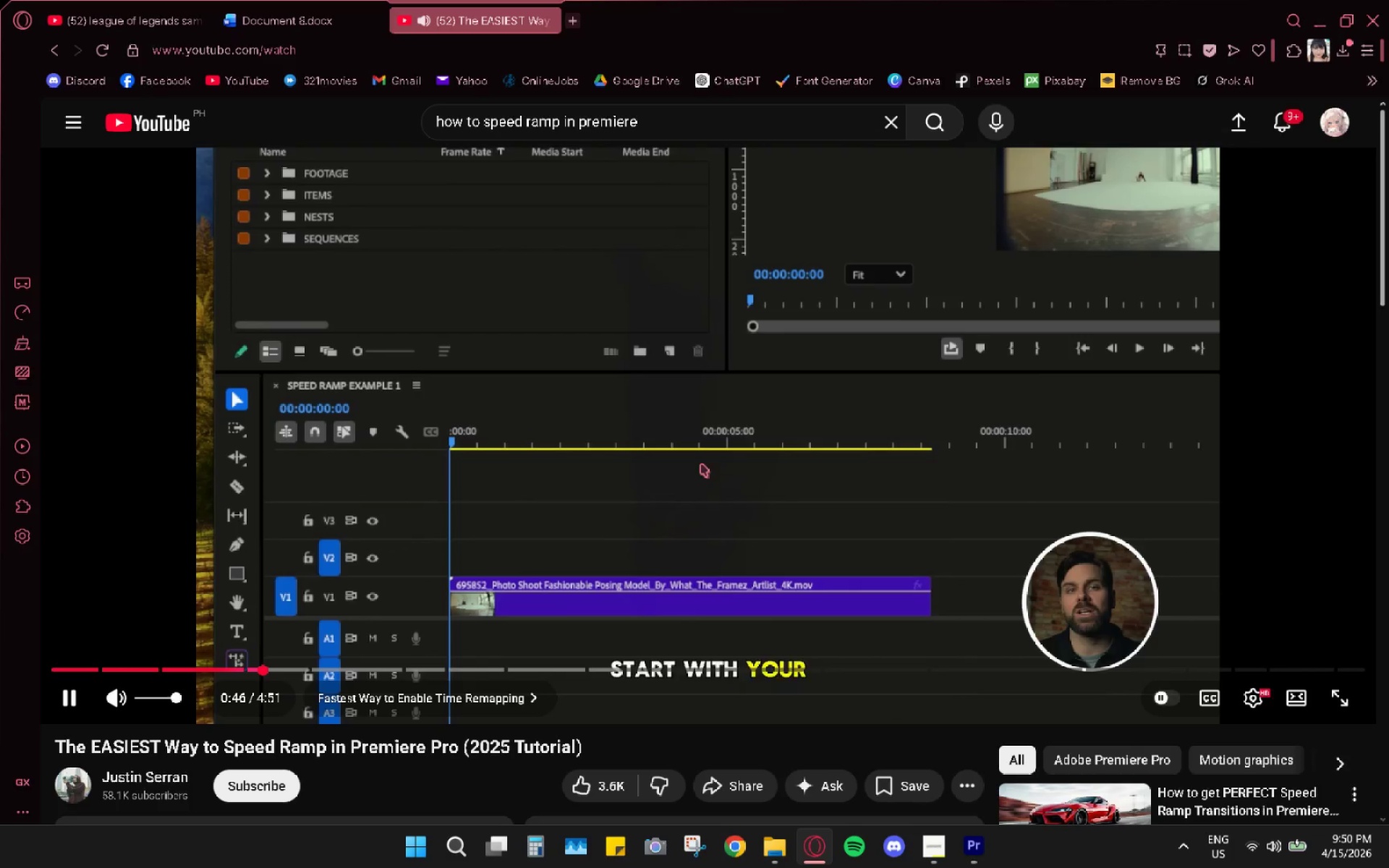 
wait(37.62)
 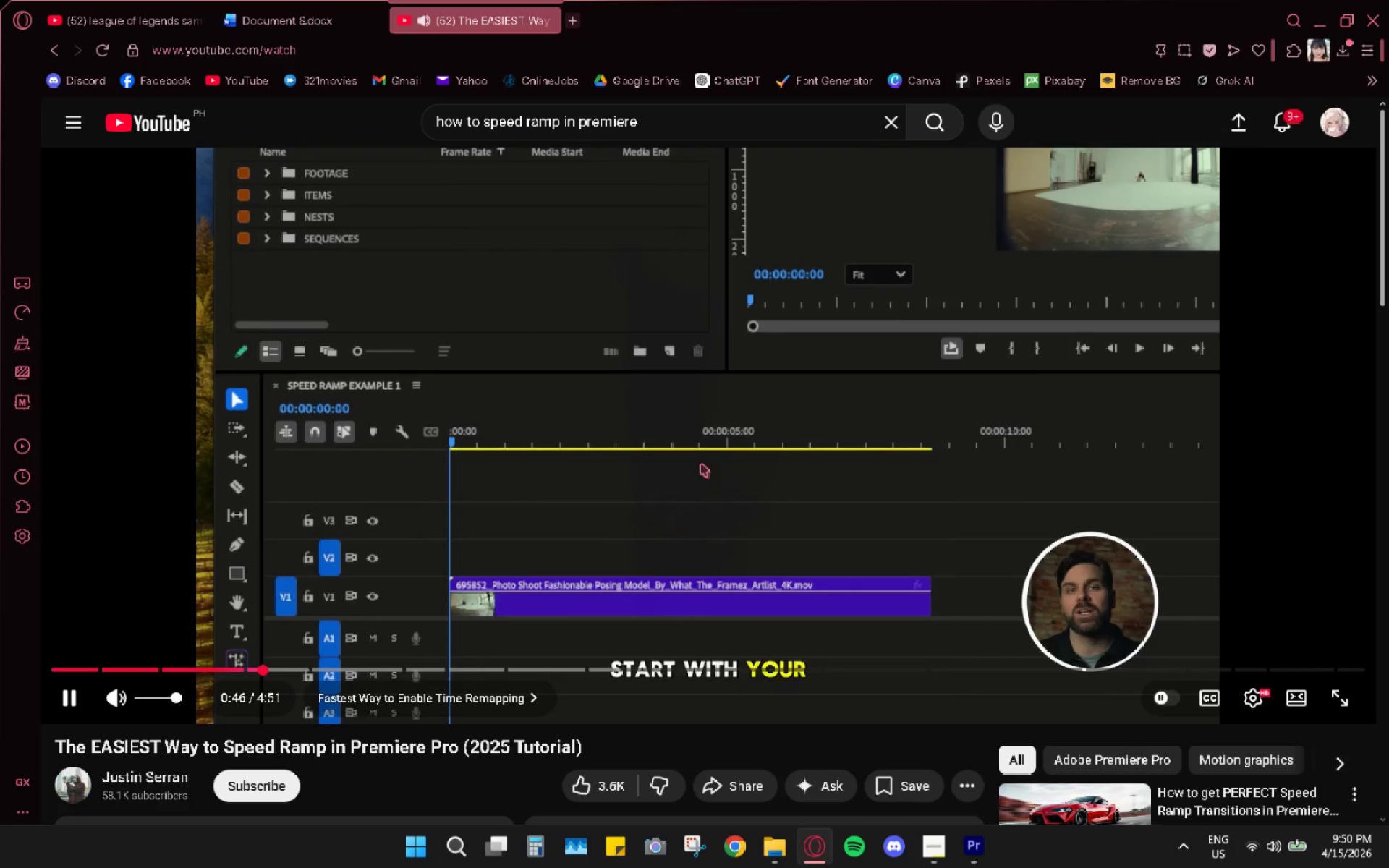 
mouse_move([770, 699])
 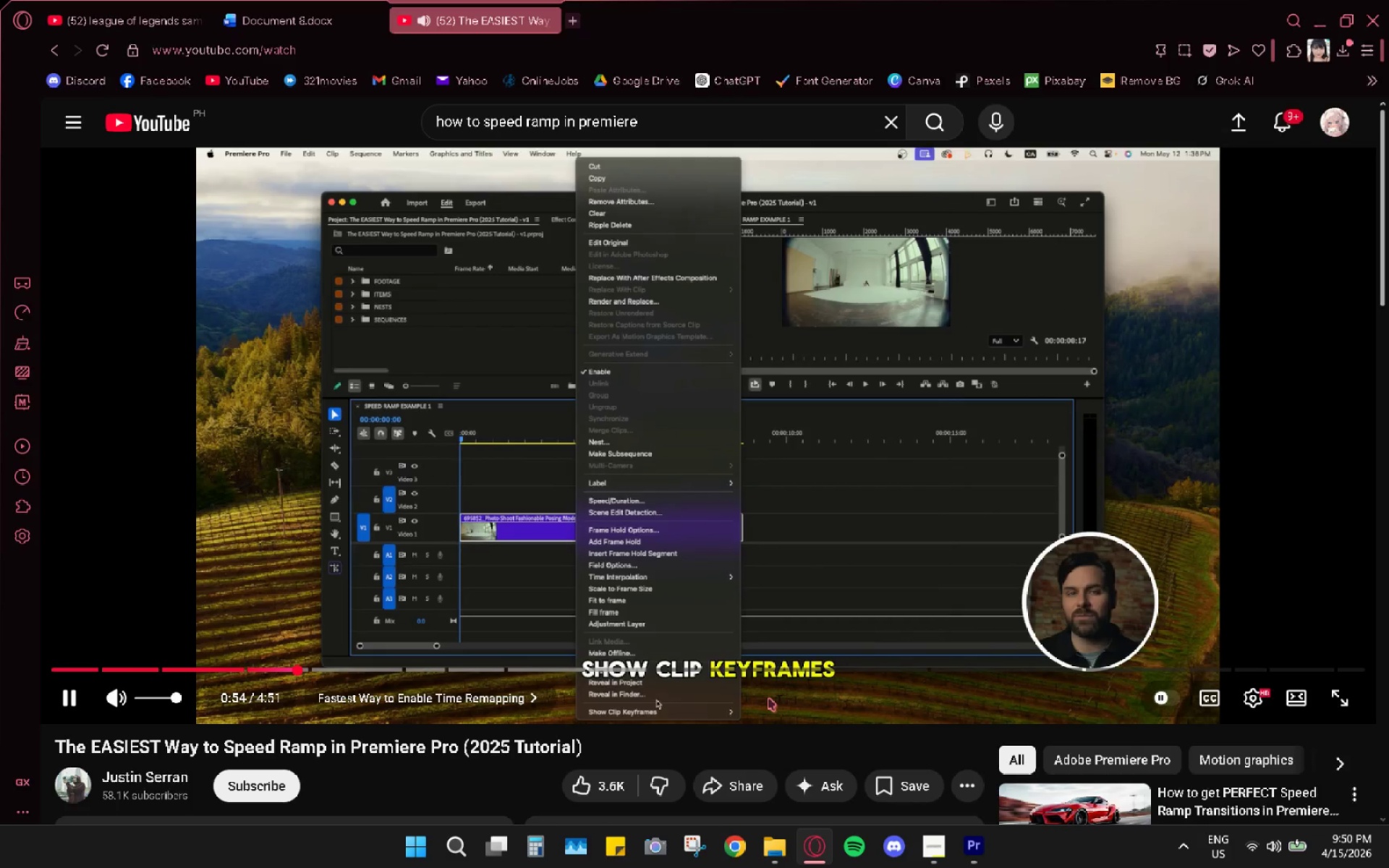 
key(Space)
 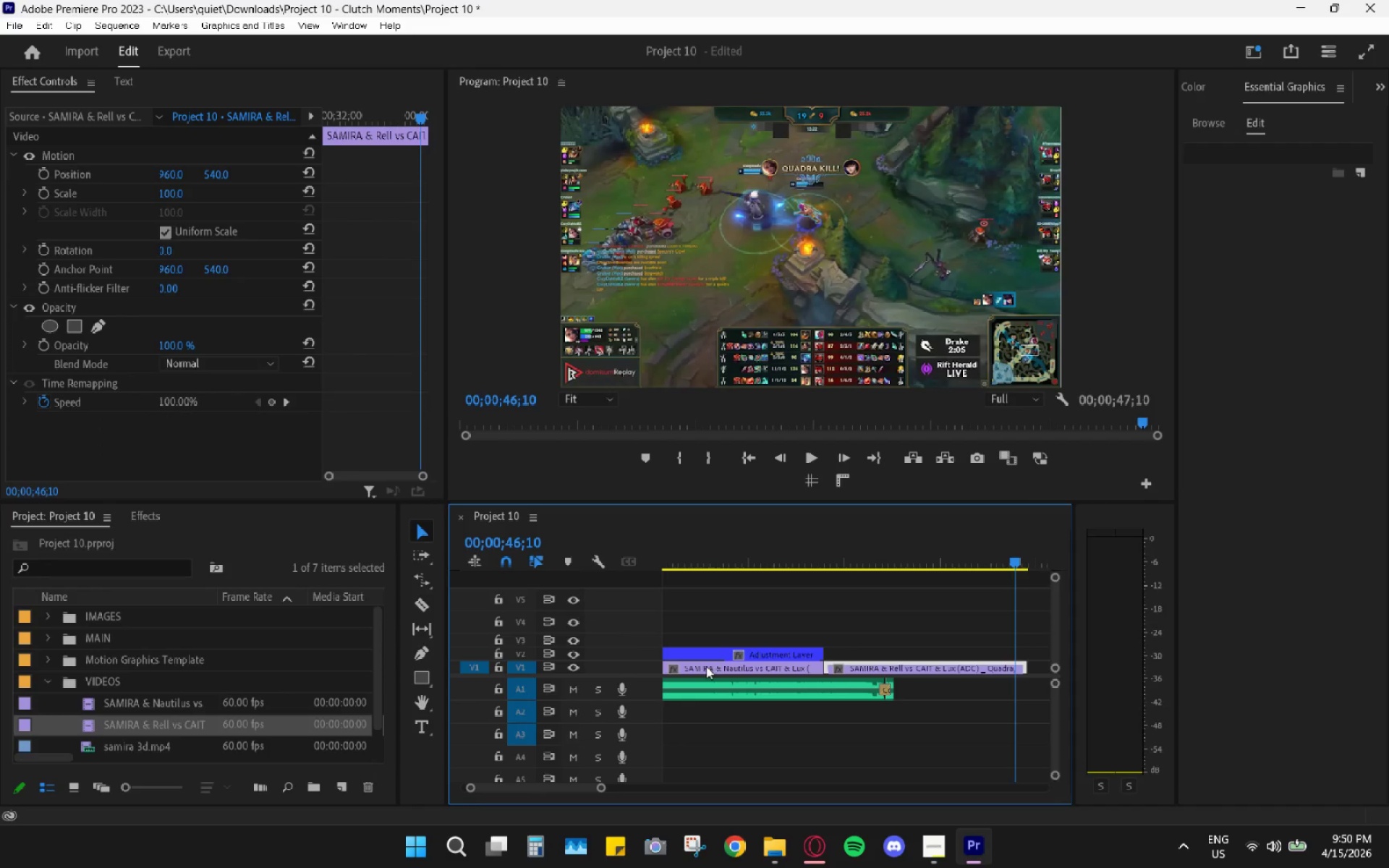 
hold_key(key=AltLeft, duration=0.56)
scroll: coordinate [785, 654], scroll_direction: down, amount: 12.0
 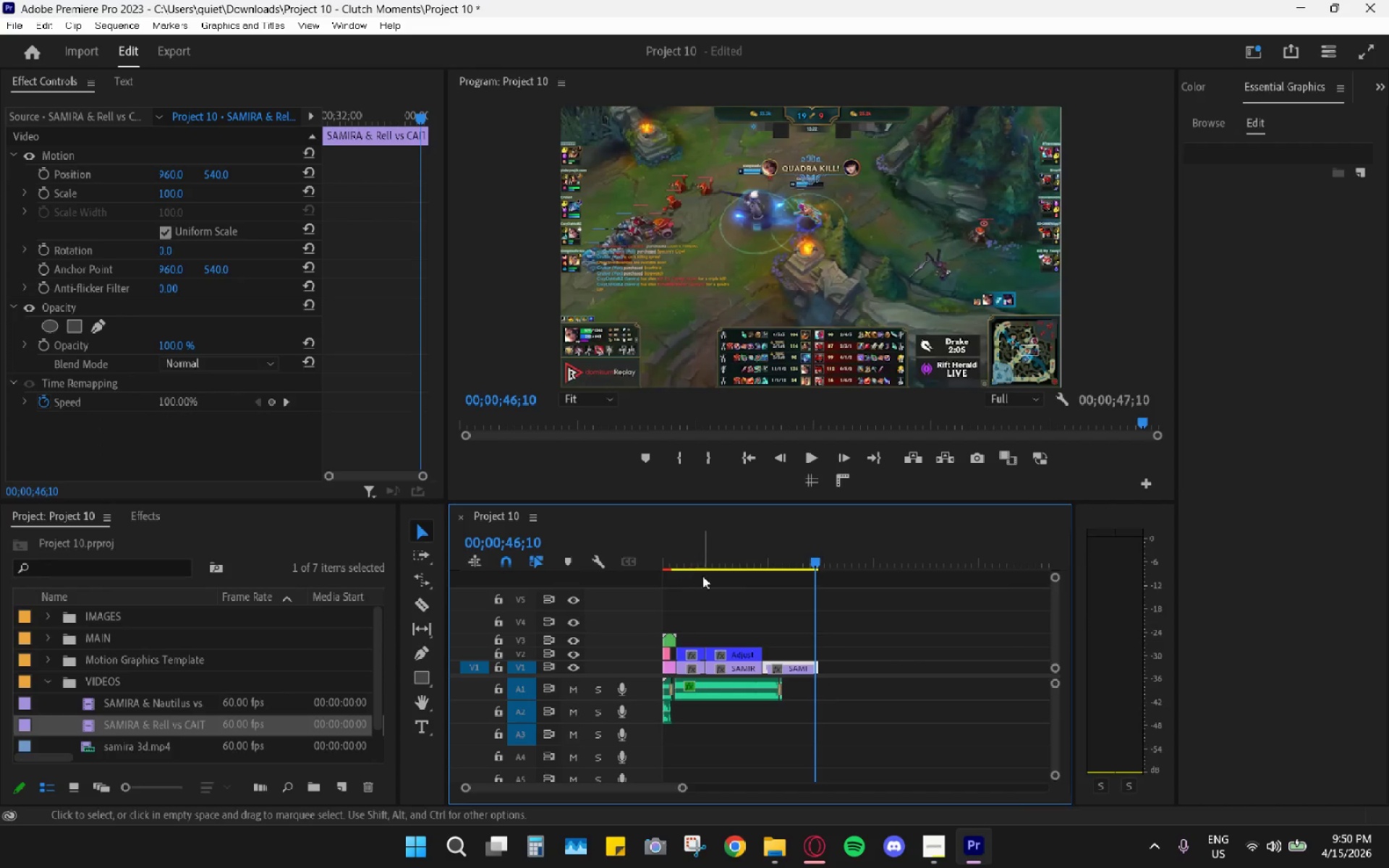 
left_click_drag(start_coordinate=[692, 545], to_coordinate=[679, 548])
 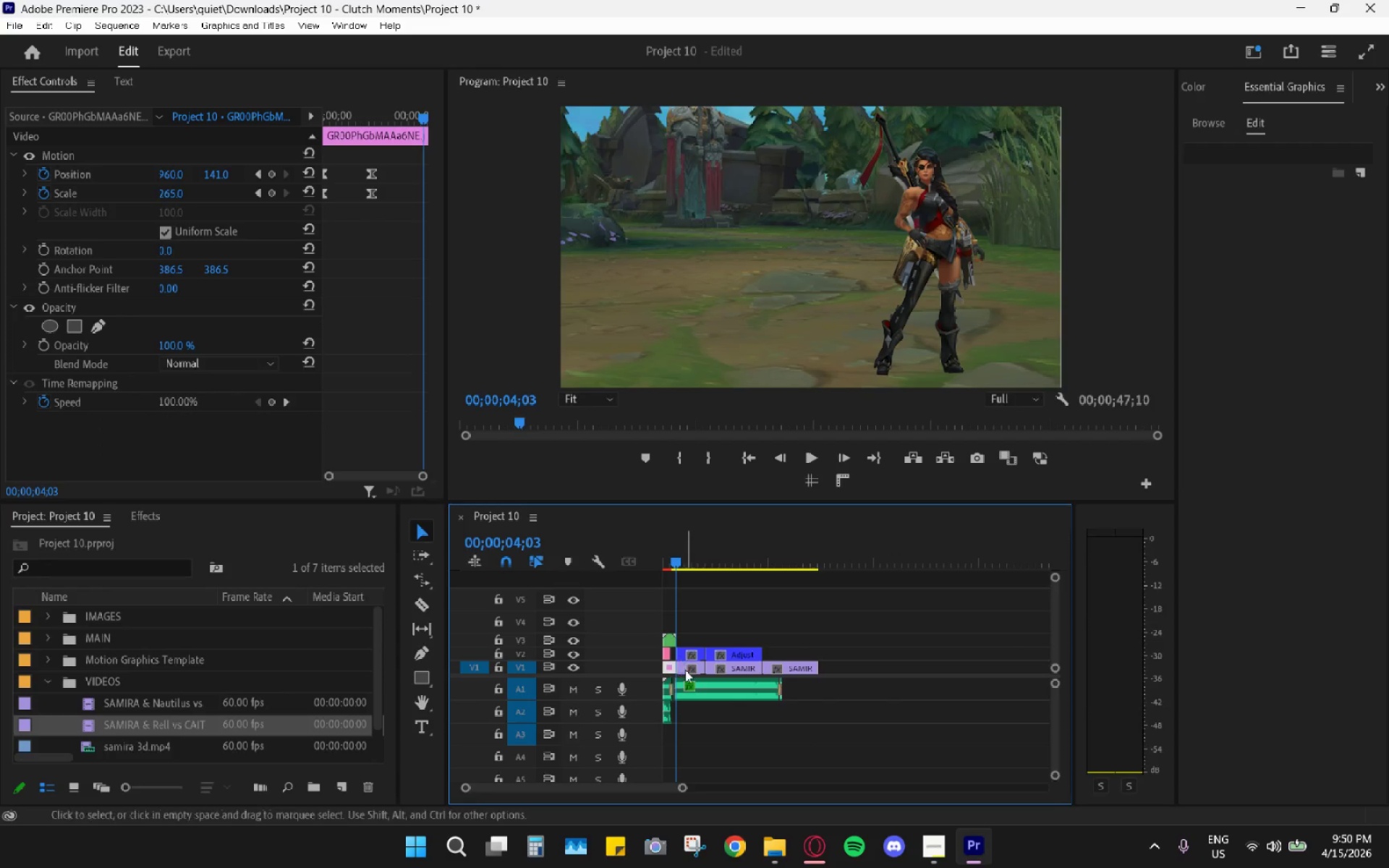 
left_click([685, 670])
 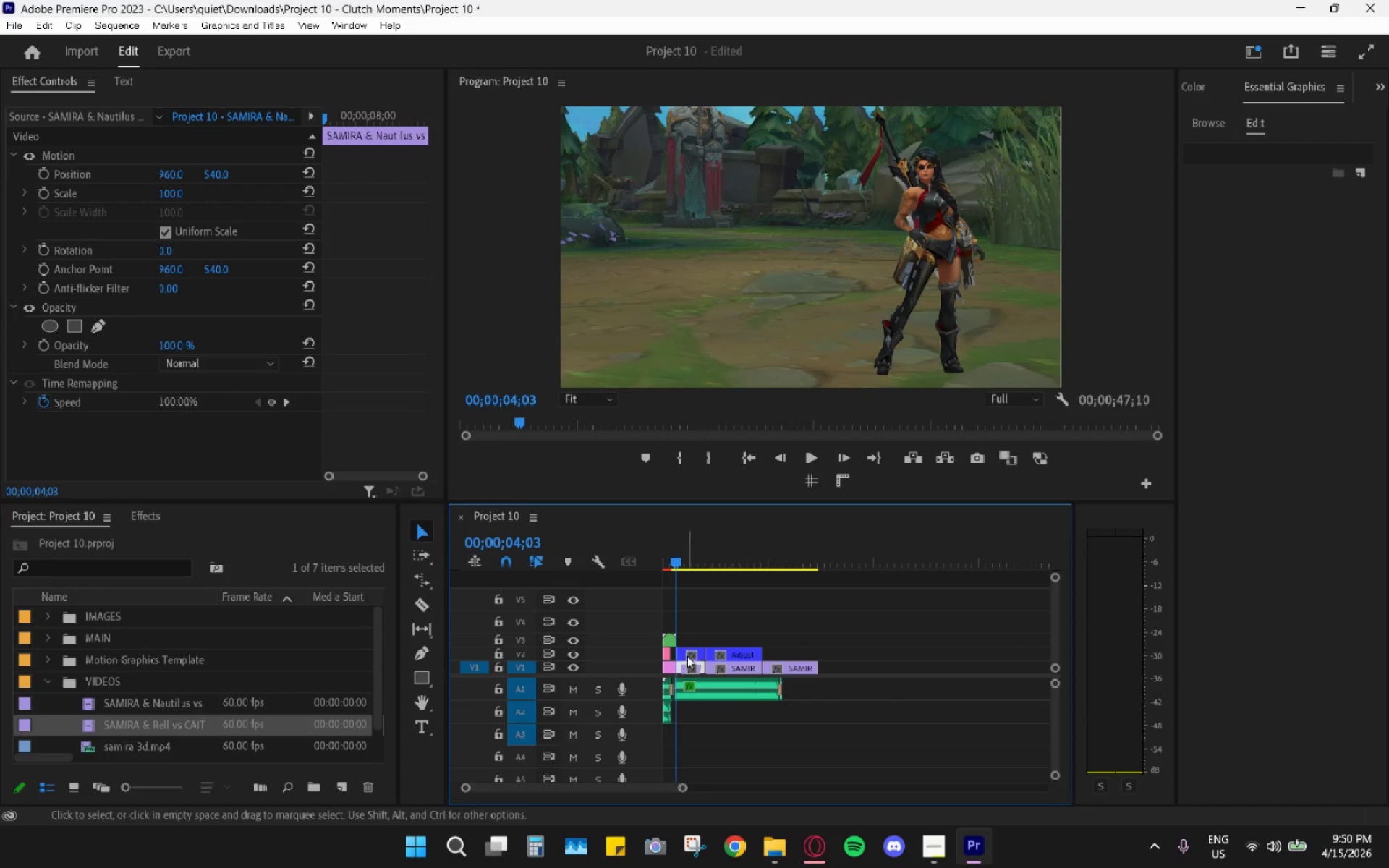 
left_click([687, 651])
 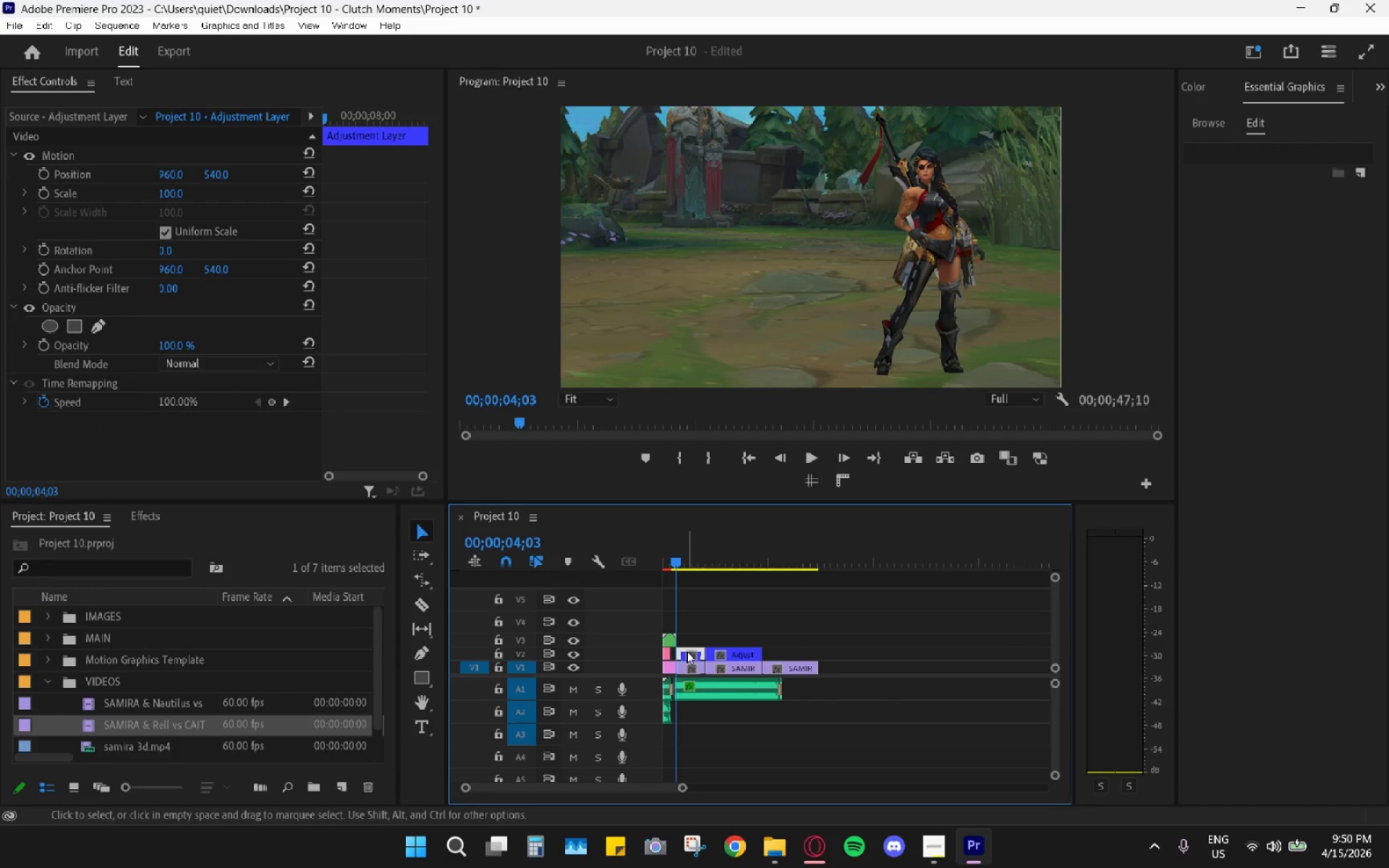 
key(Shift+E)
 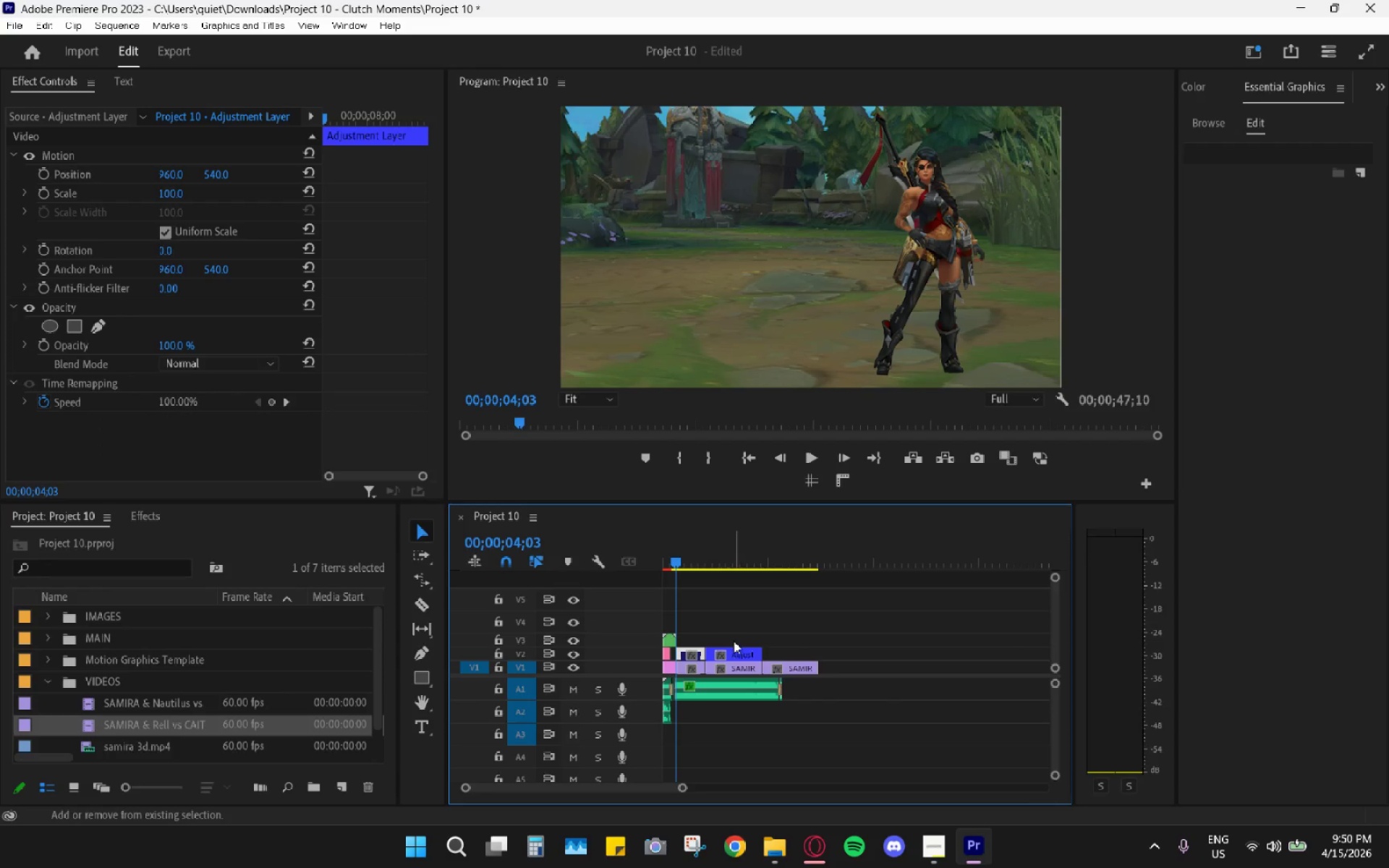 
left_click([734, 642])
 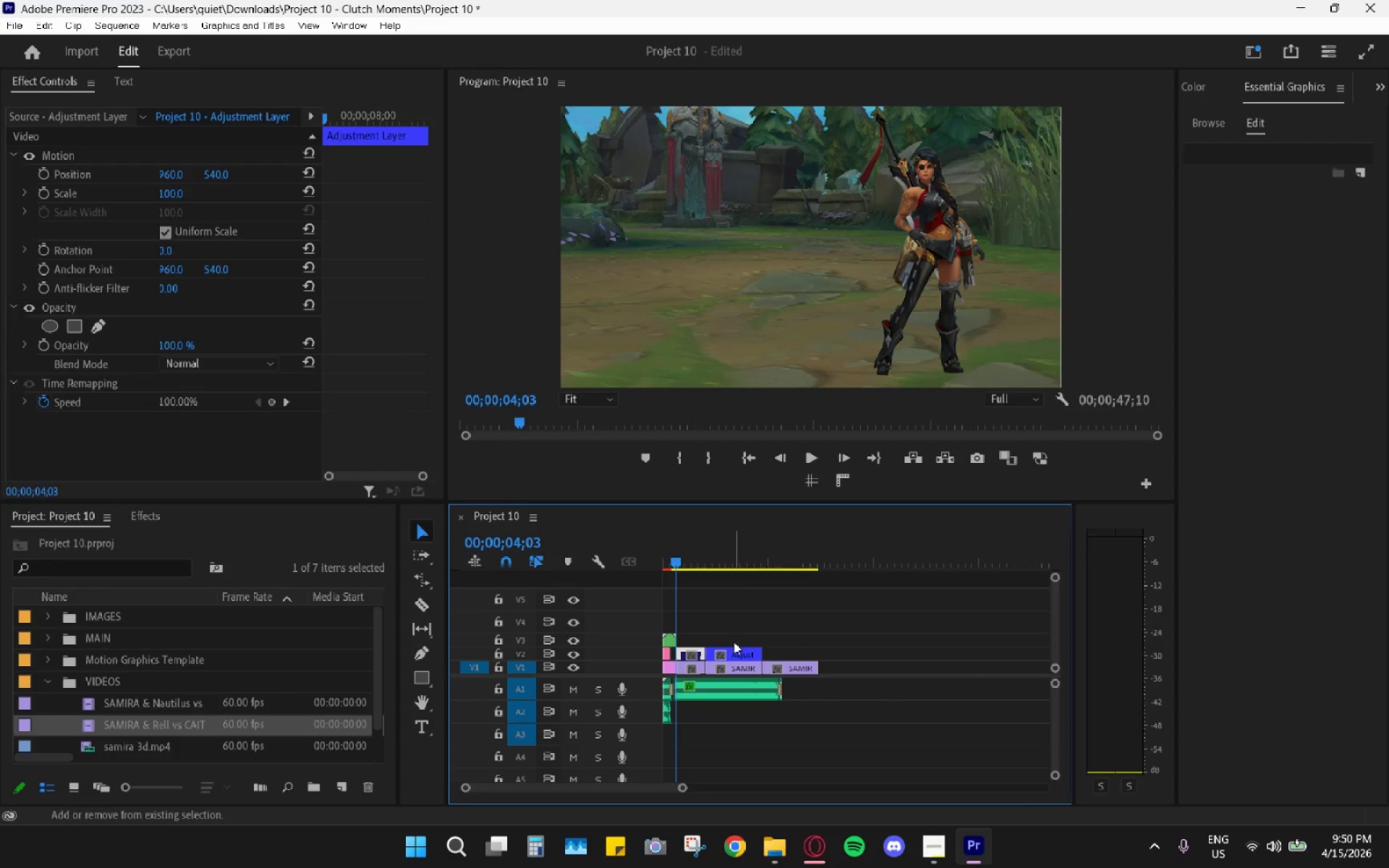 
key(Shift+E)
 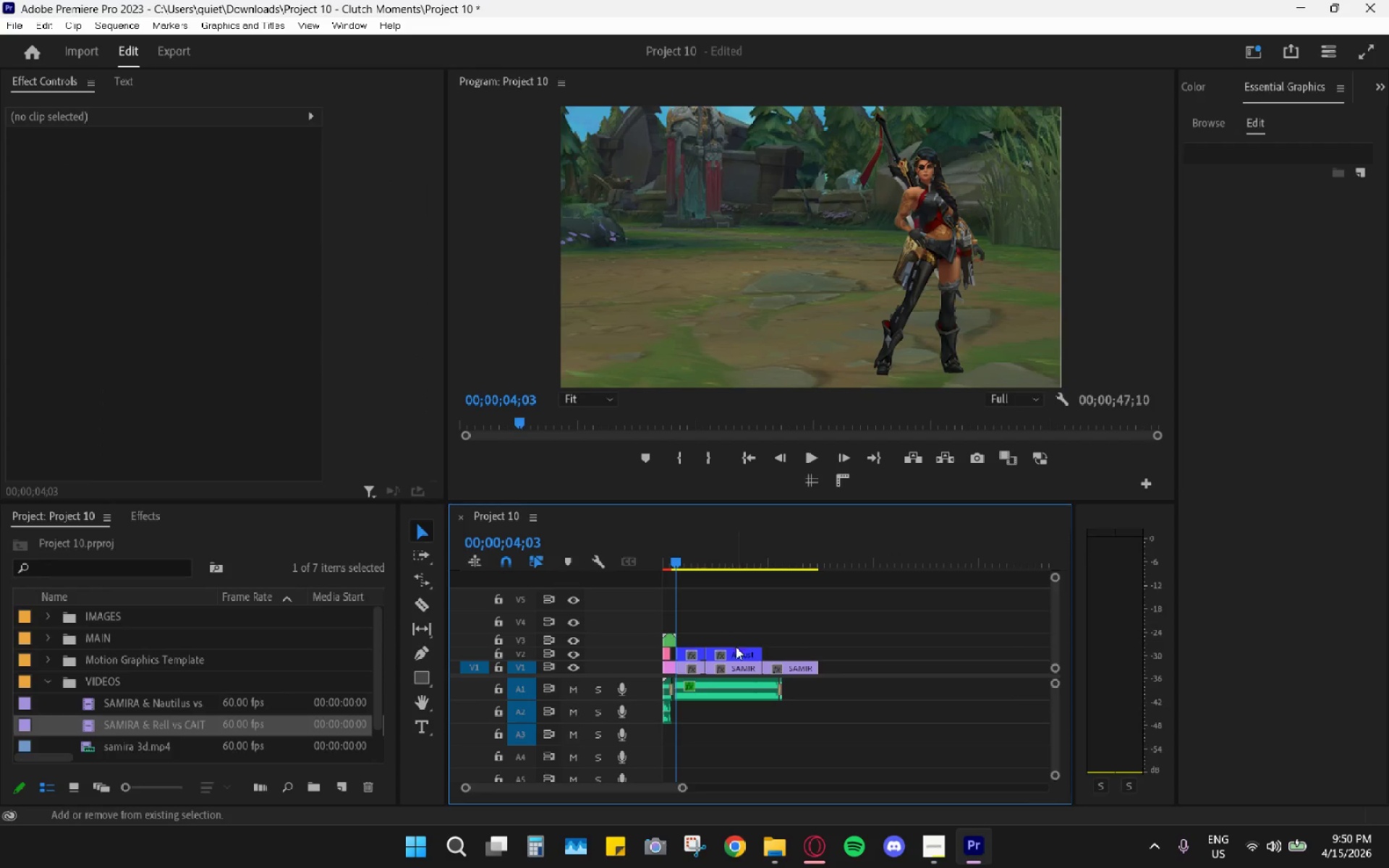 
left_click([736, 648])
 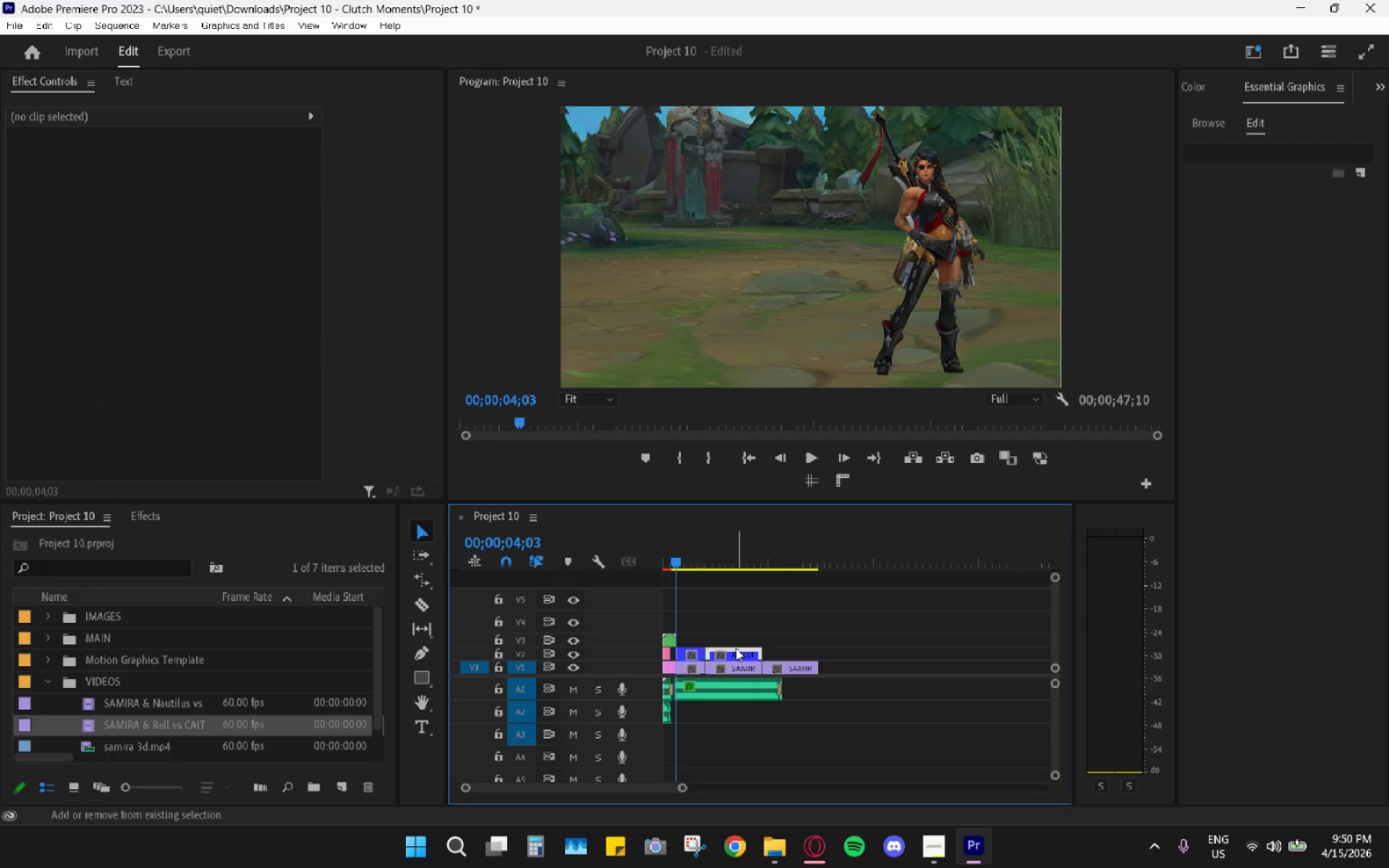 
key(Shift+E)
 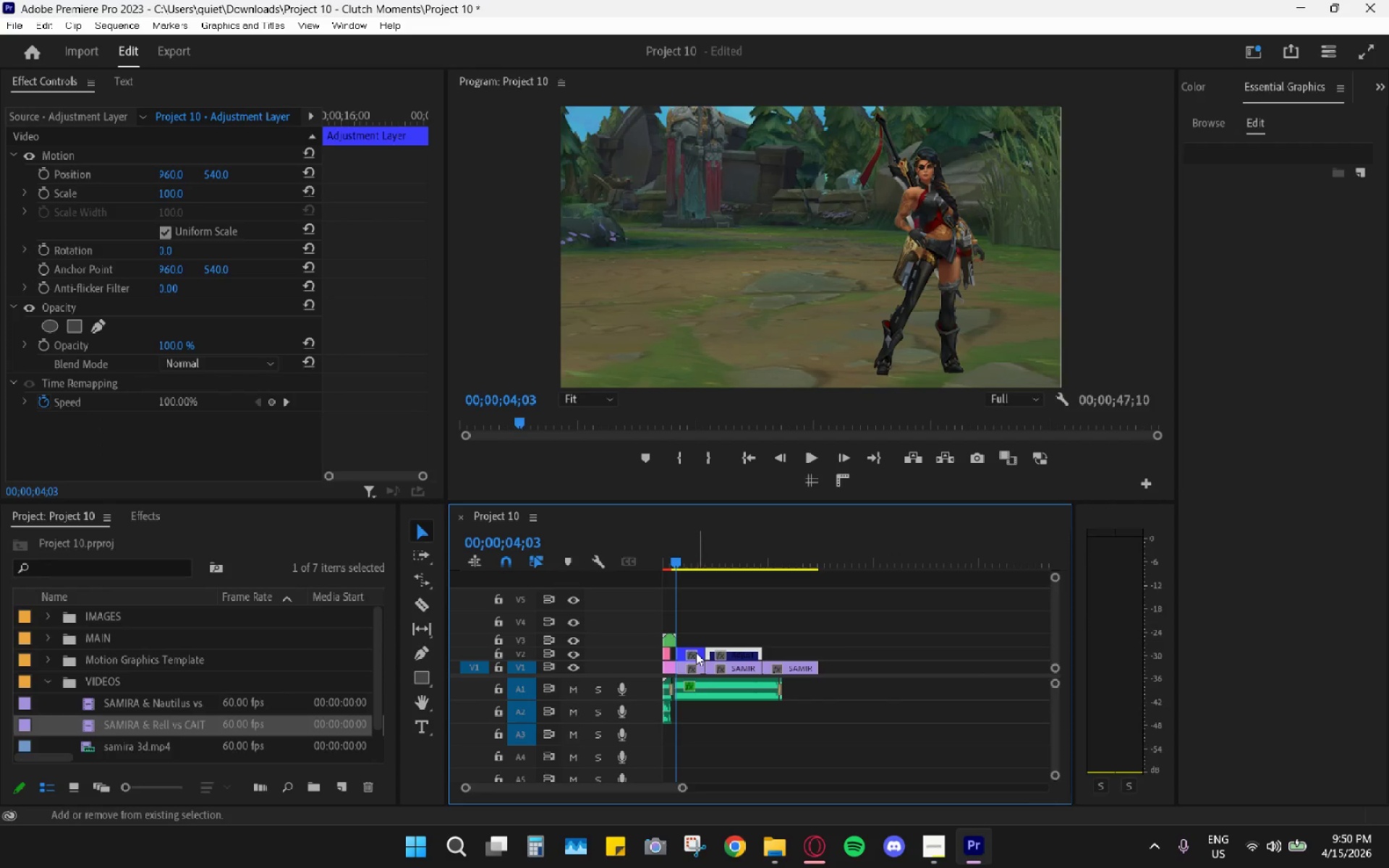 
left_click([696, 658])
 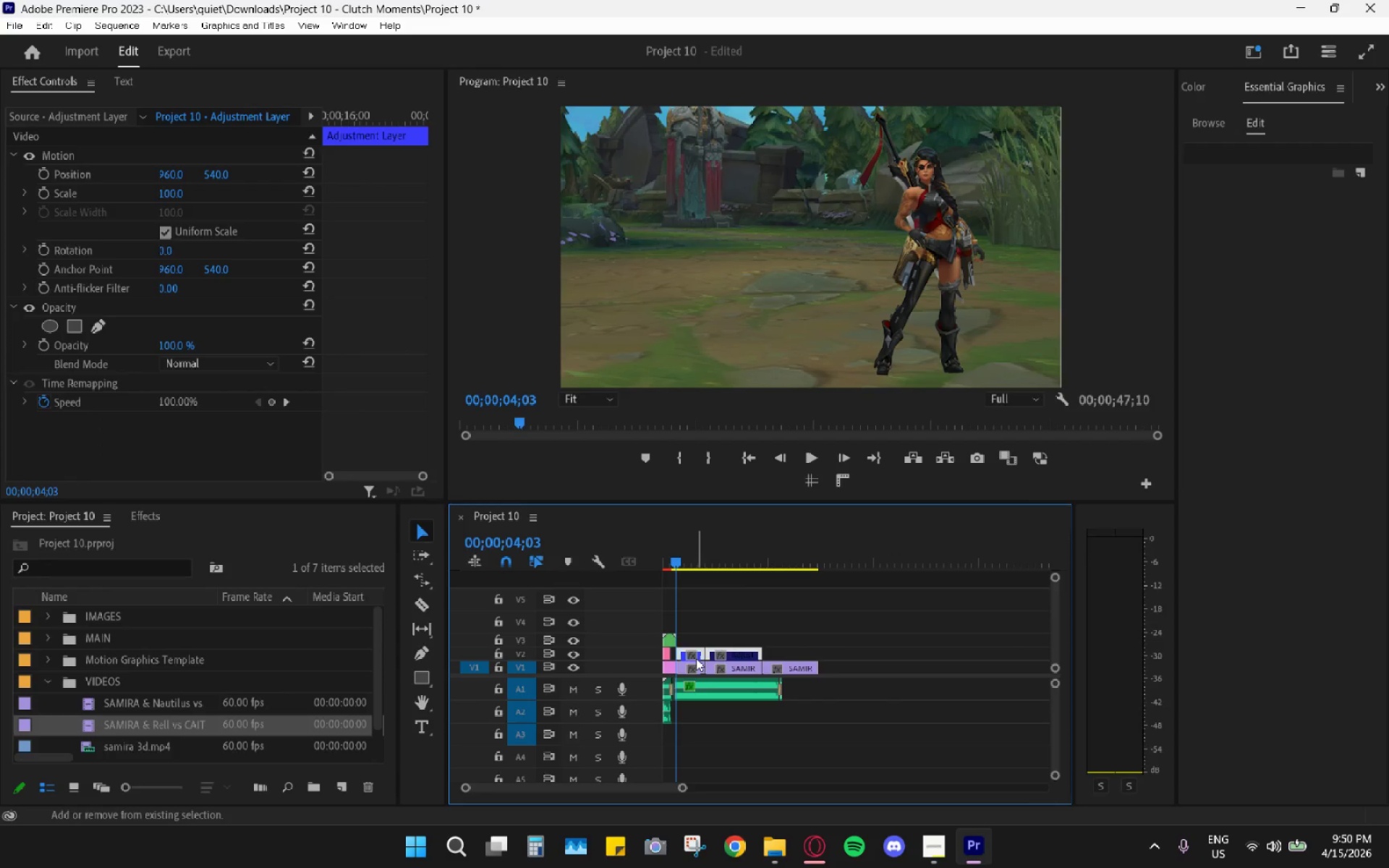 
key(Shift+E)
 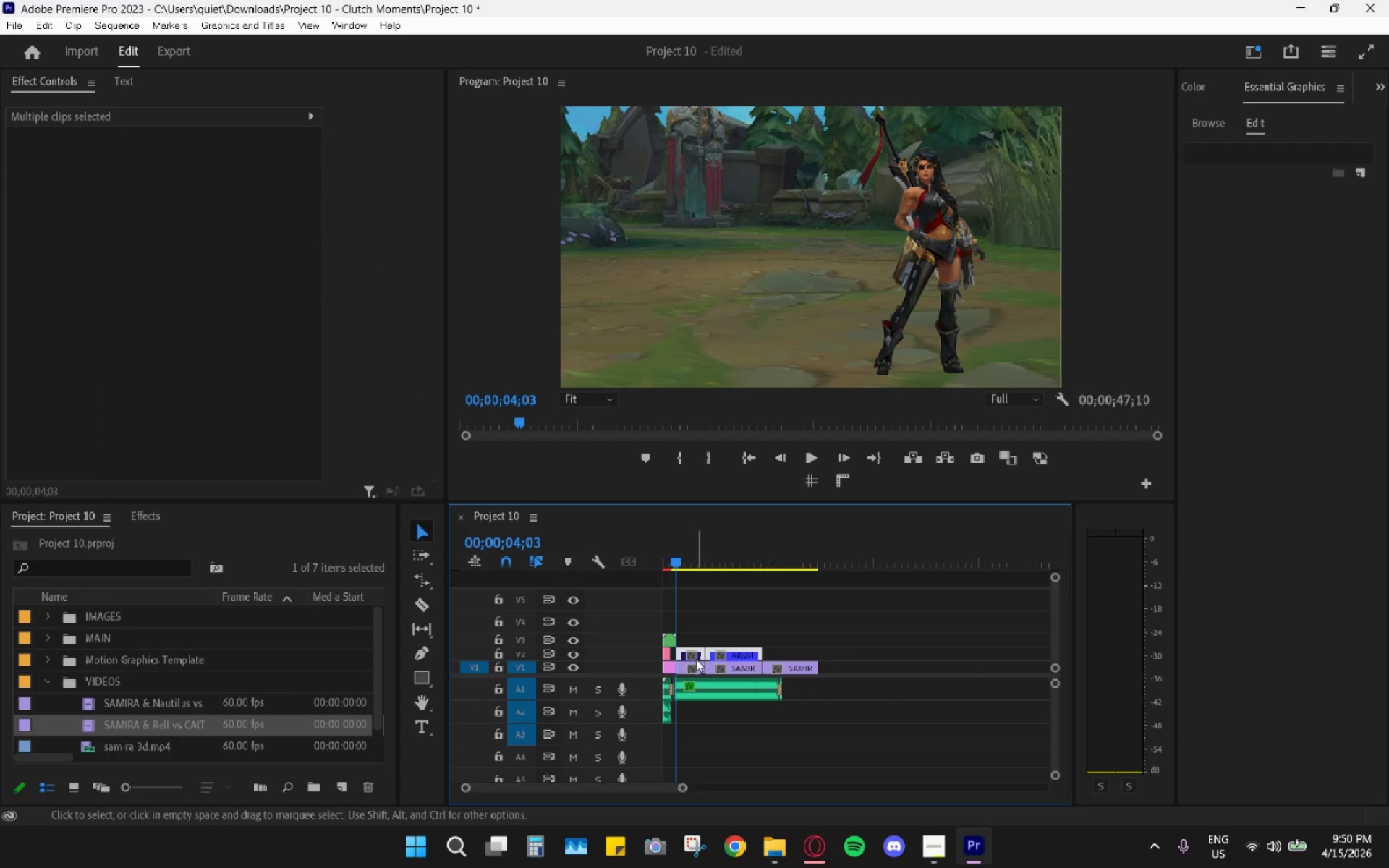 
hold_key(key=AltLeft, duration=0.69)
scroll: coordinate [724, 656], scroll_direction: up, amount: 24.0
 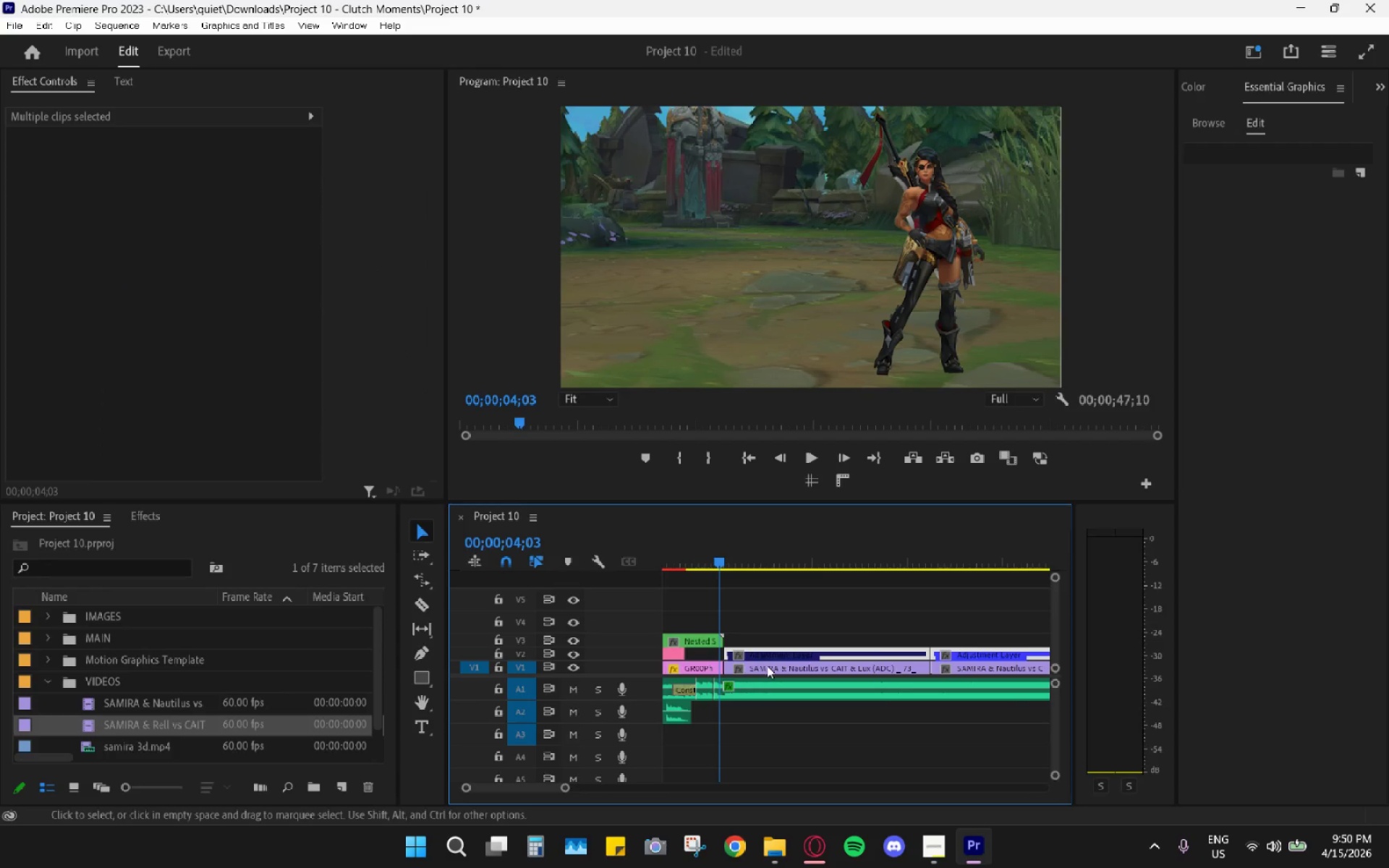 
left_click([767, 673])
 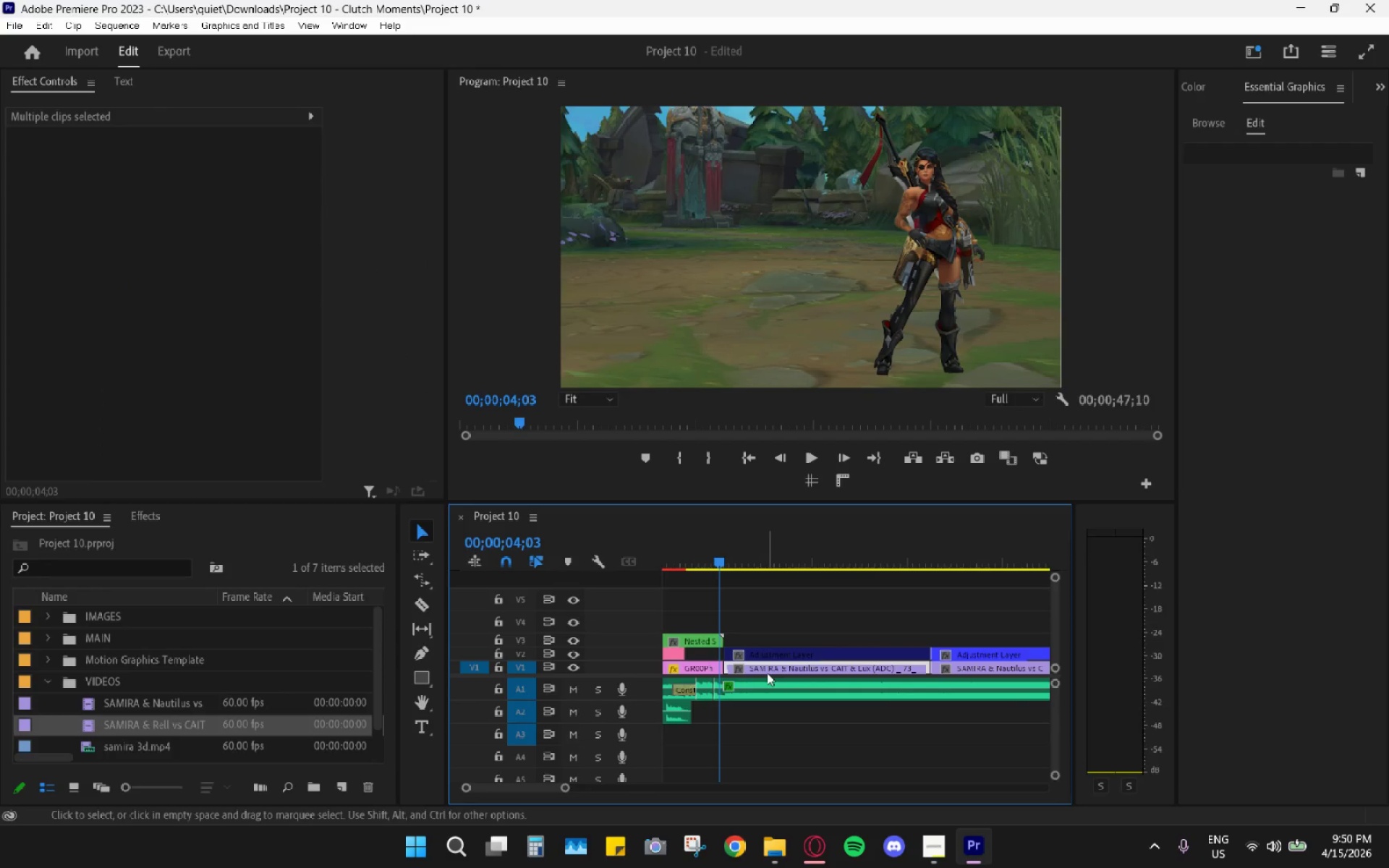 
right_click([765, 662])
 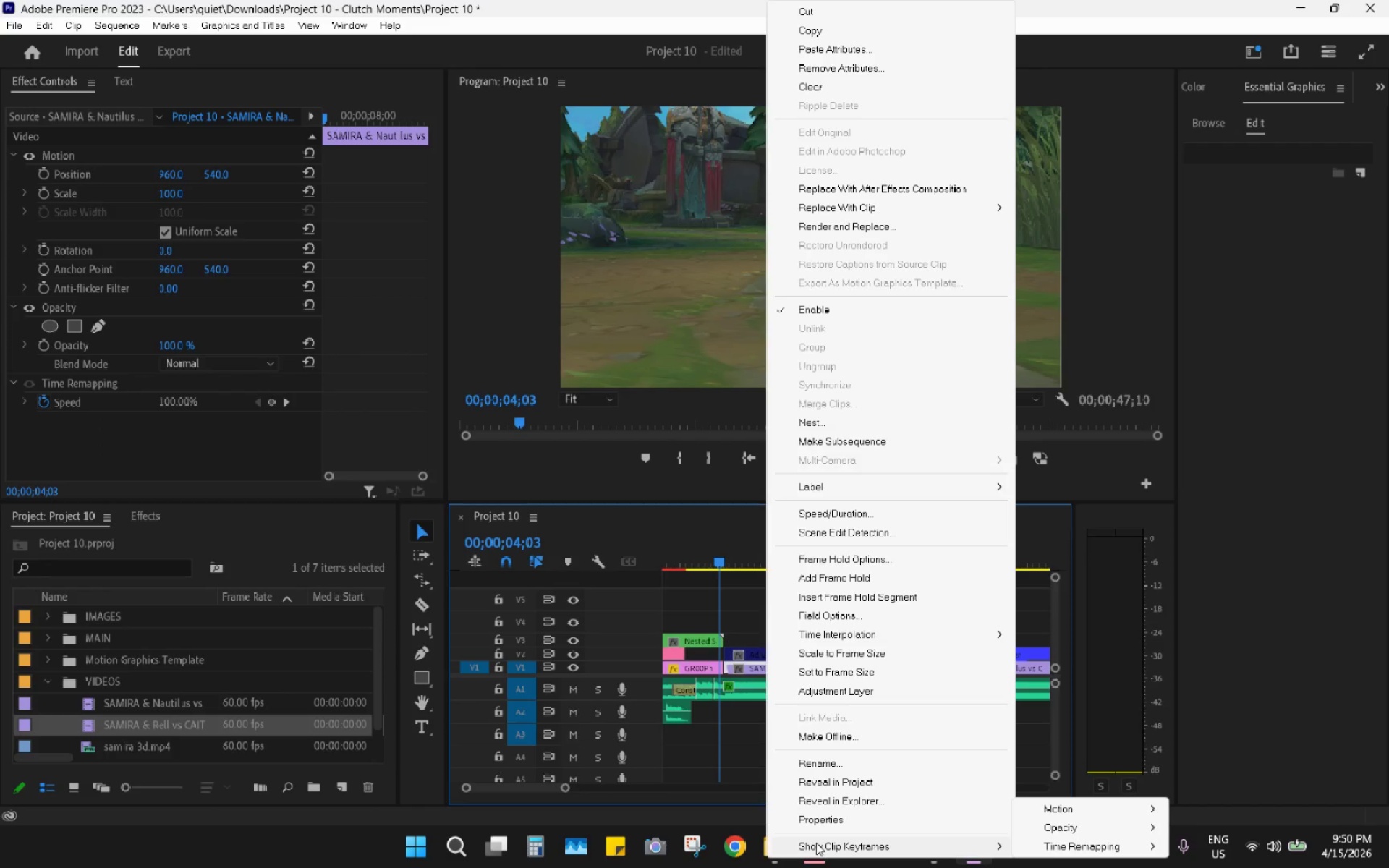 
key(Alt+AltLeft)
 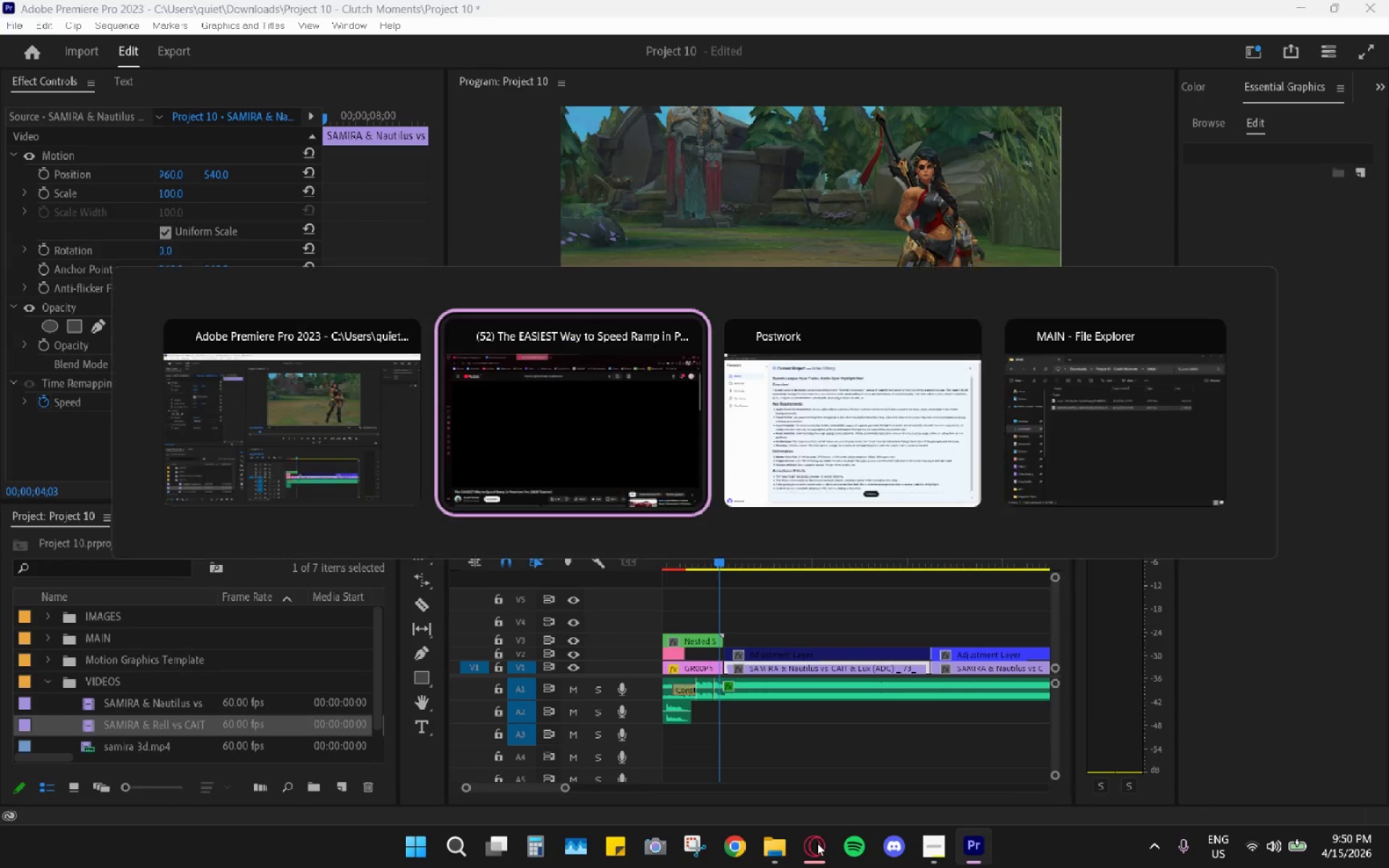 
key(Alt+Tab)
 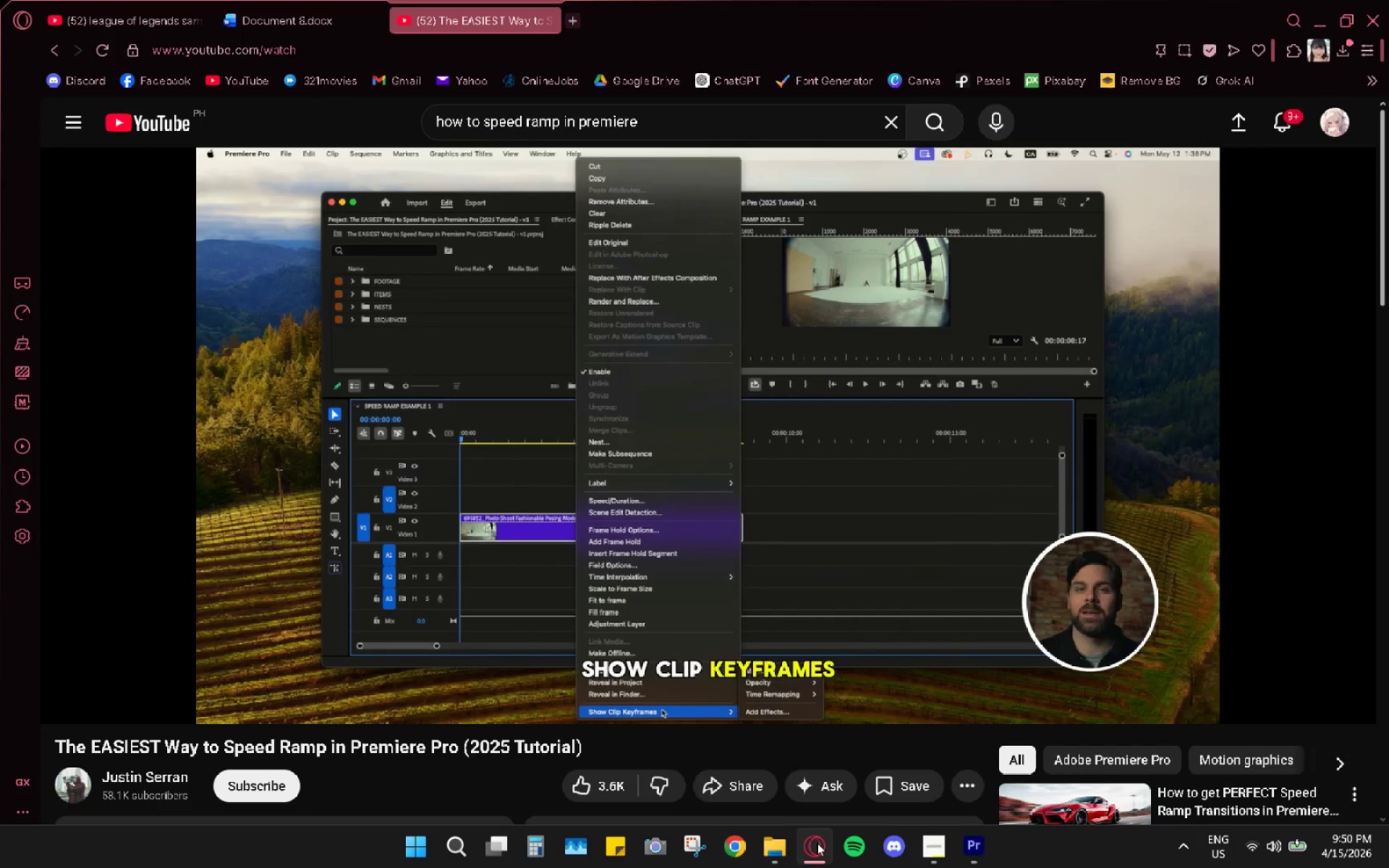 
key(Space)
 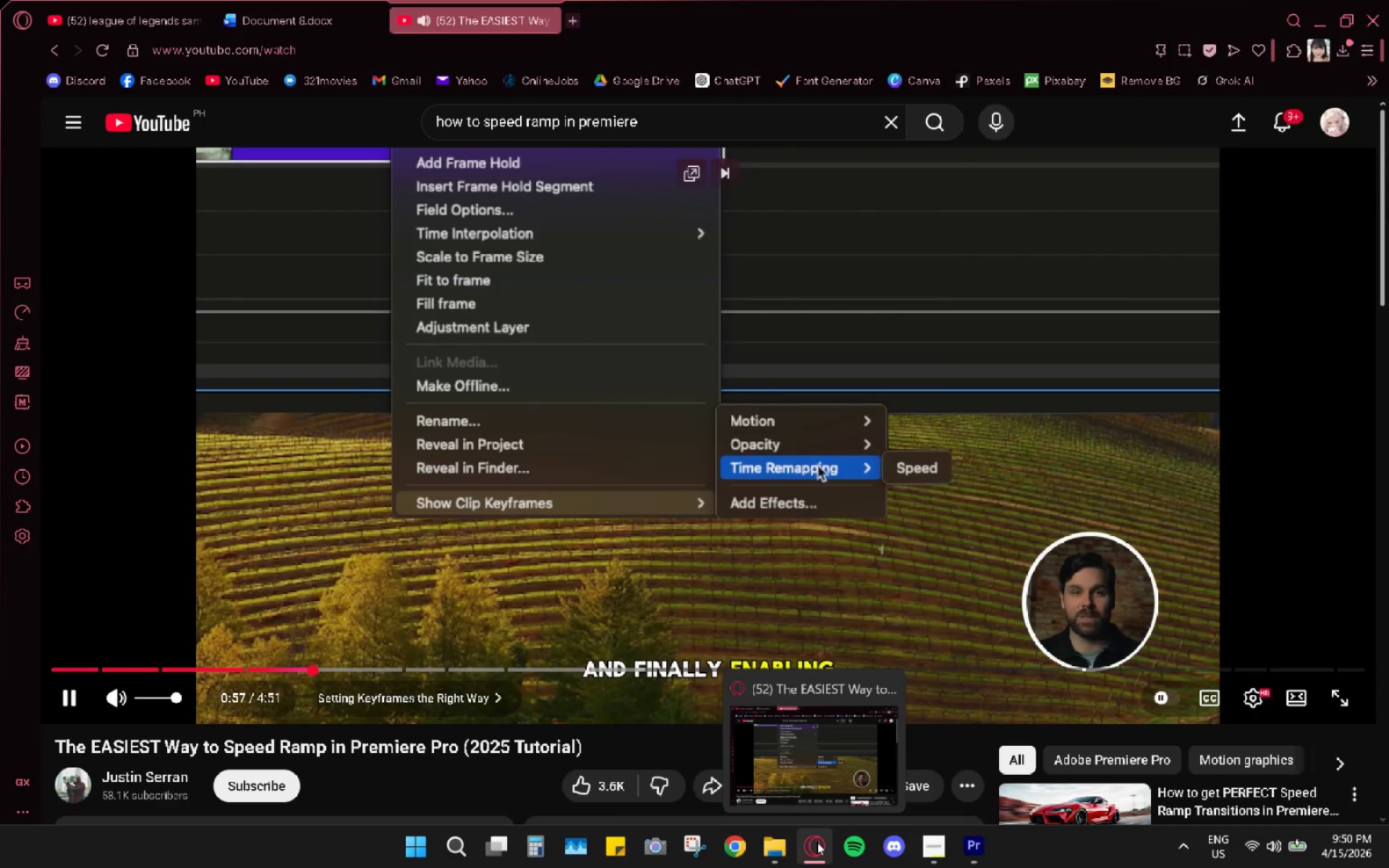 
key(Space)
 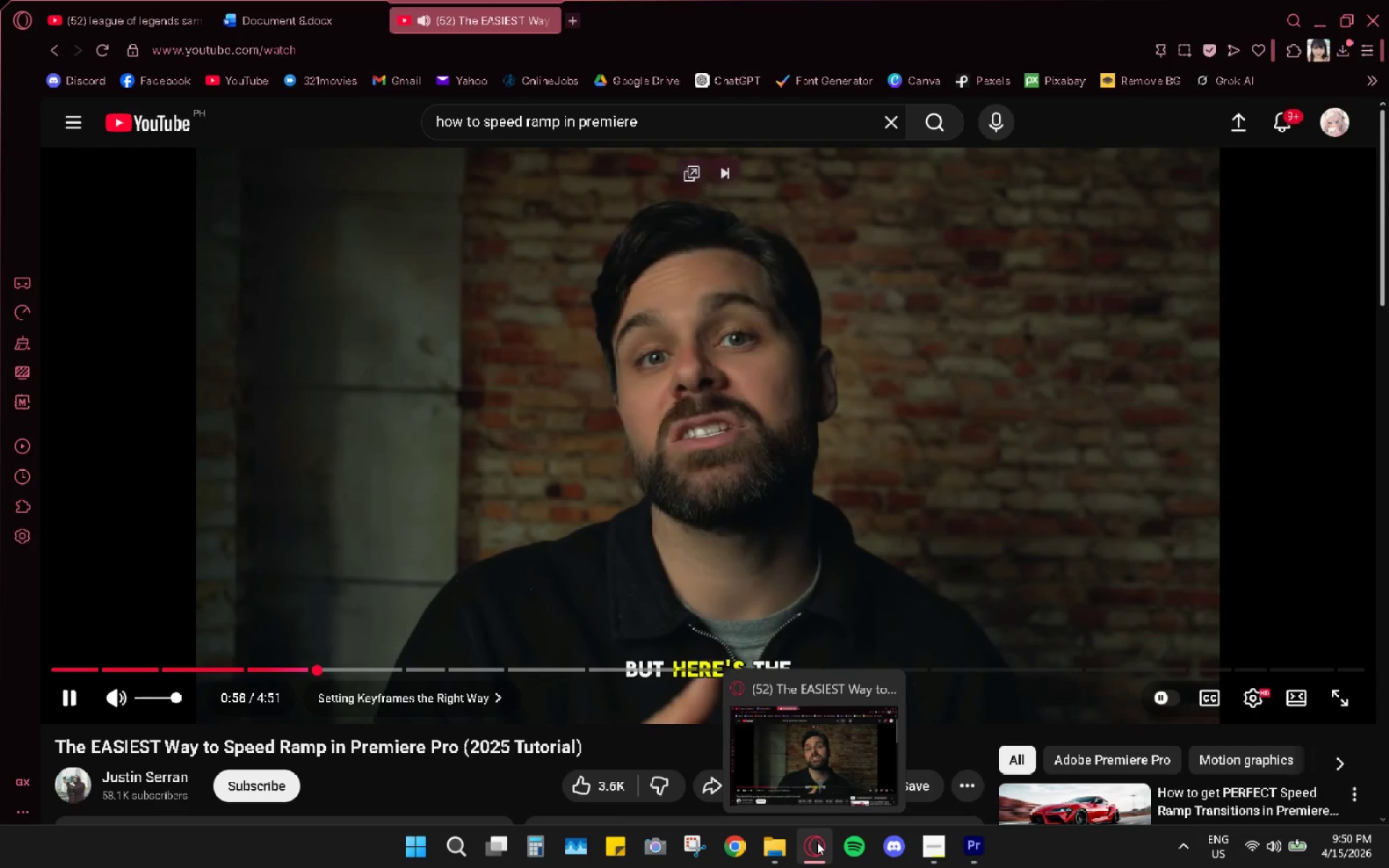 
key(Alt+AltLeft)
 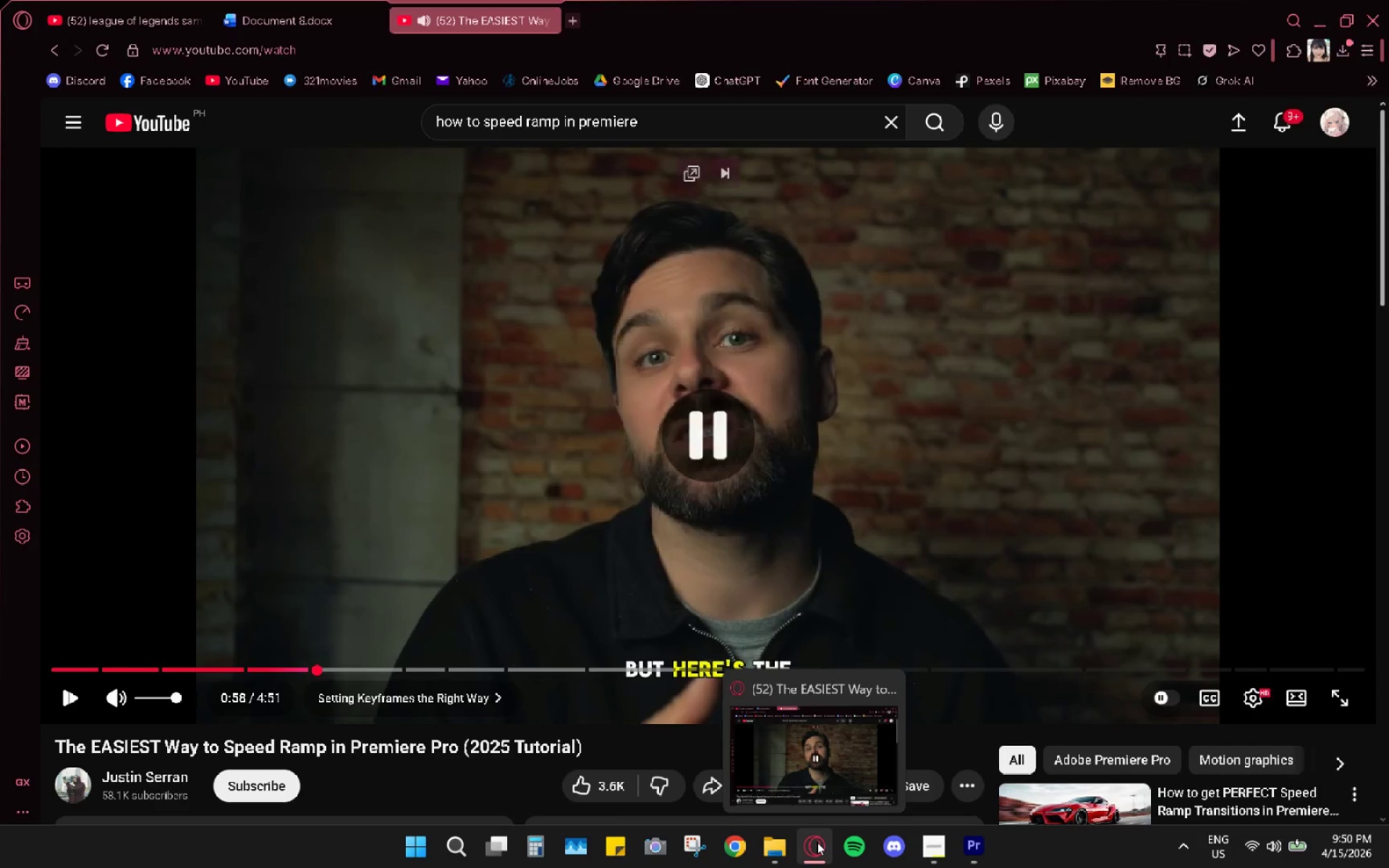 
key(Alt+Tab)
 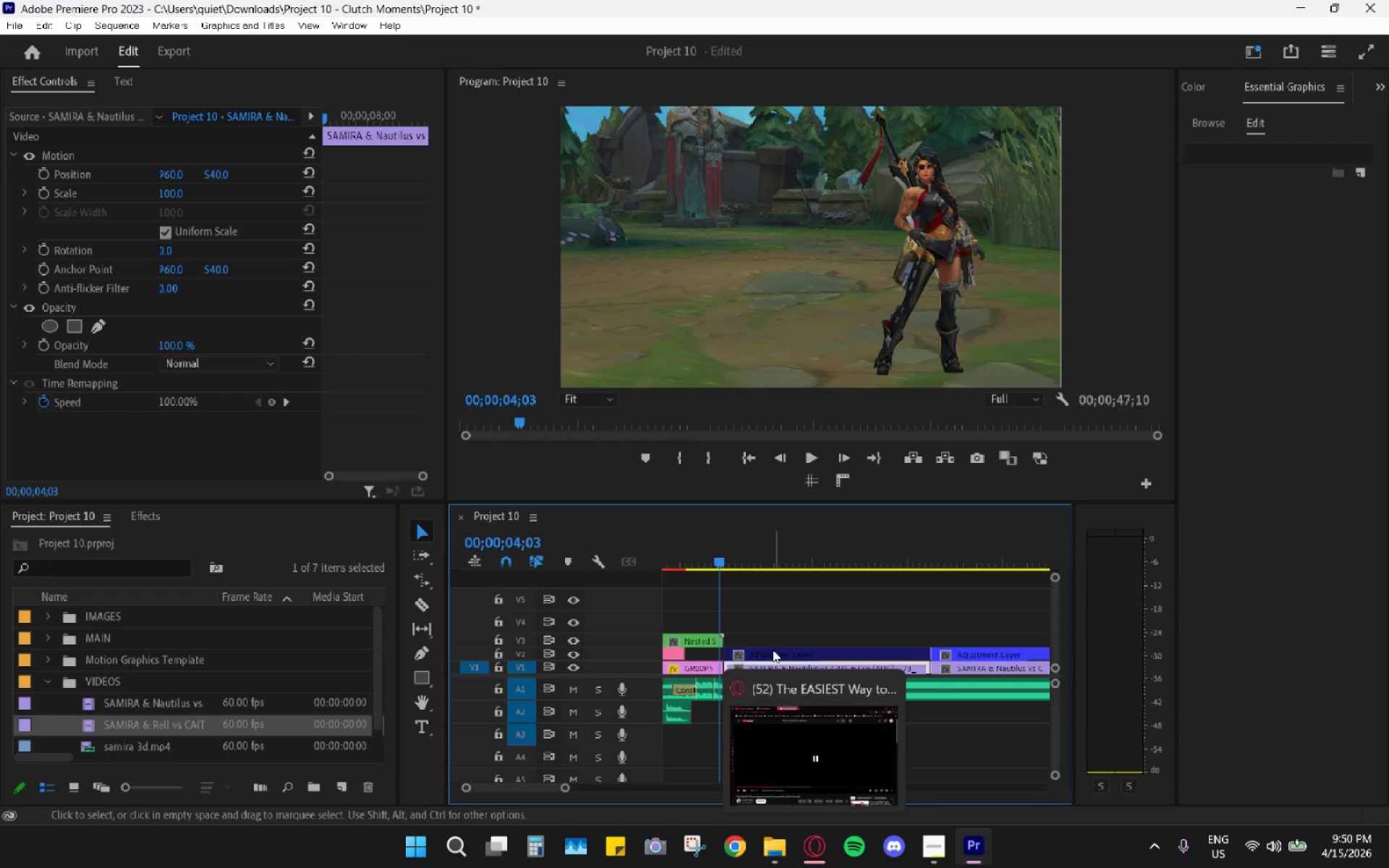 
left_click([768, 635])
 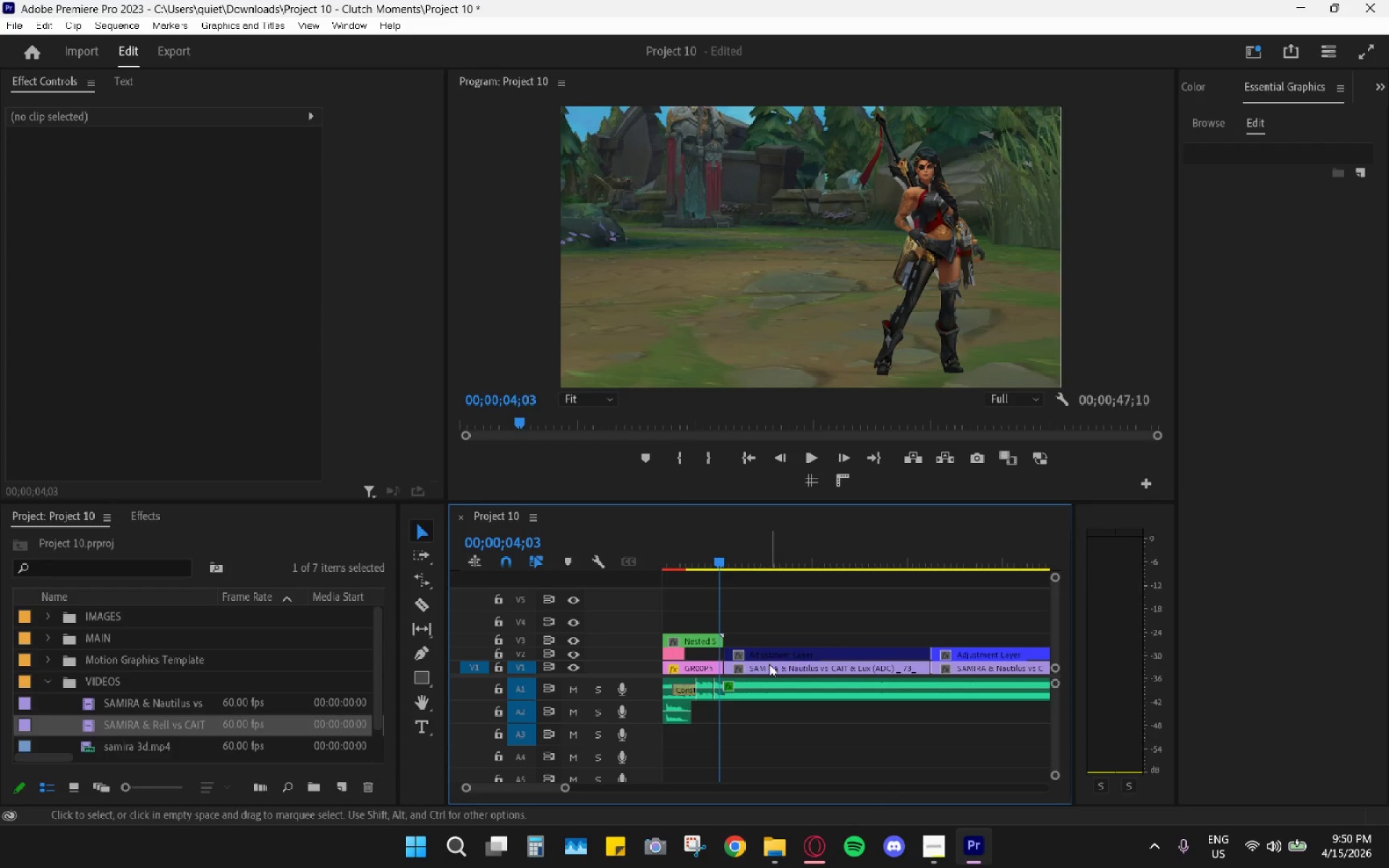 
left_click([769, 668])
 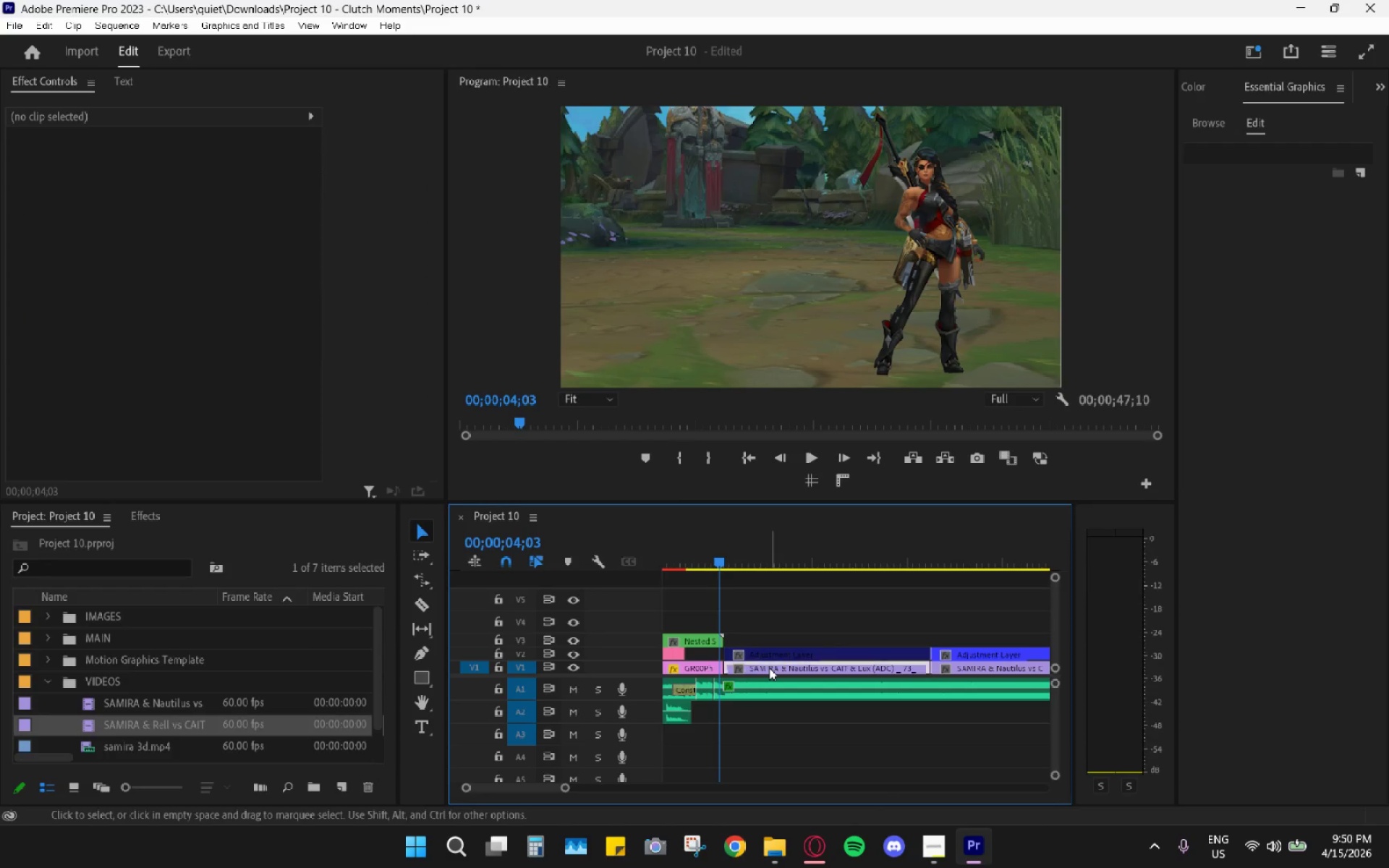 
right_click([769, 668])
 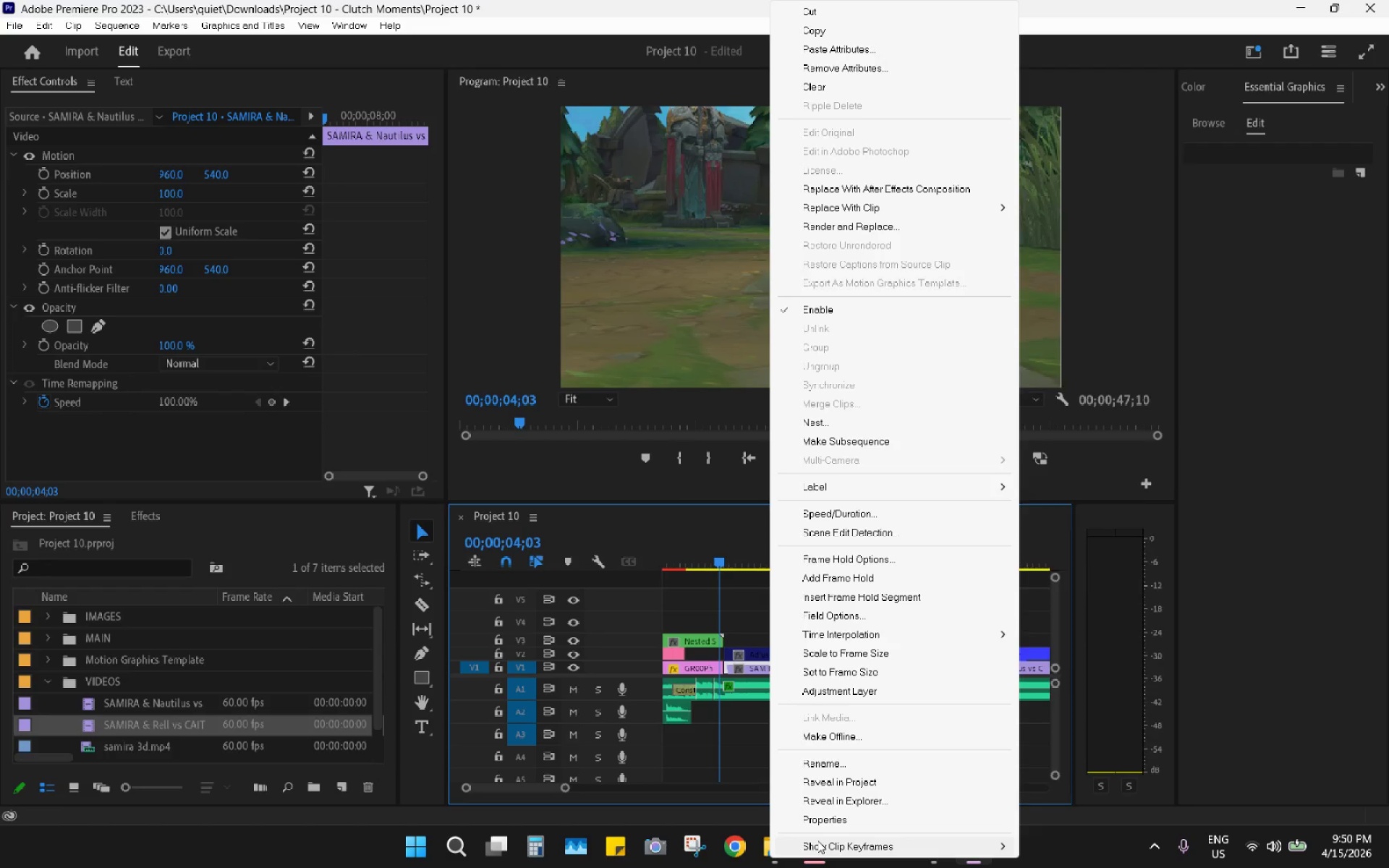 
left_click([817, 841])
 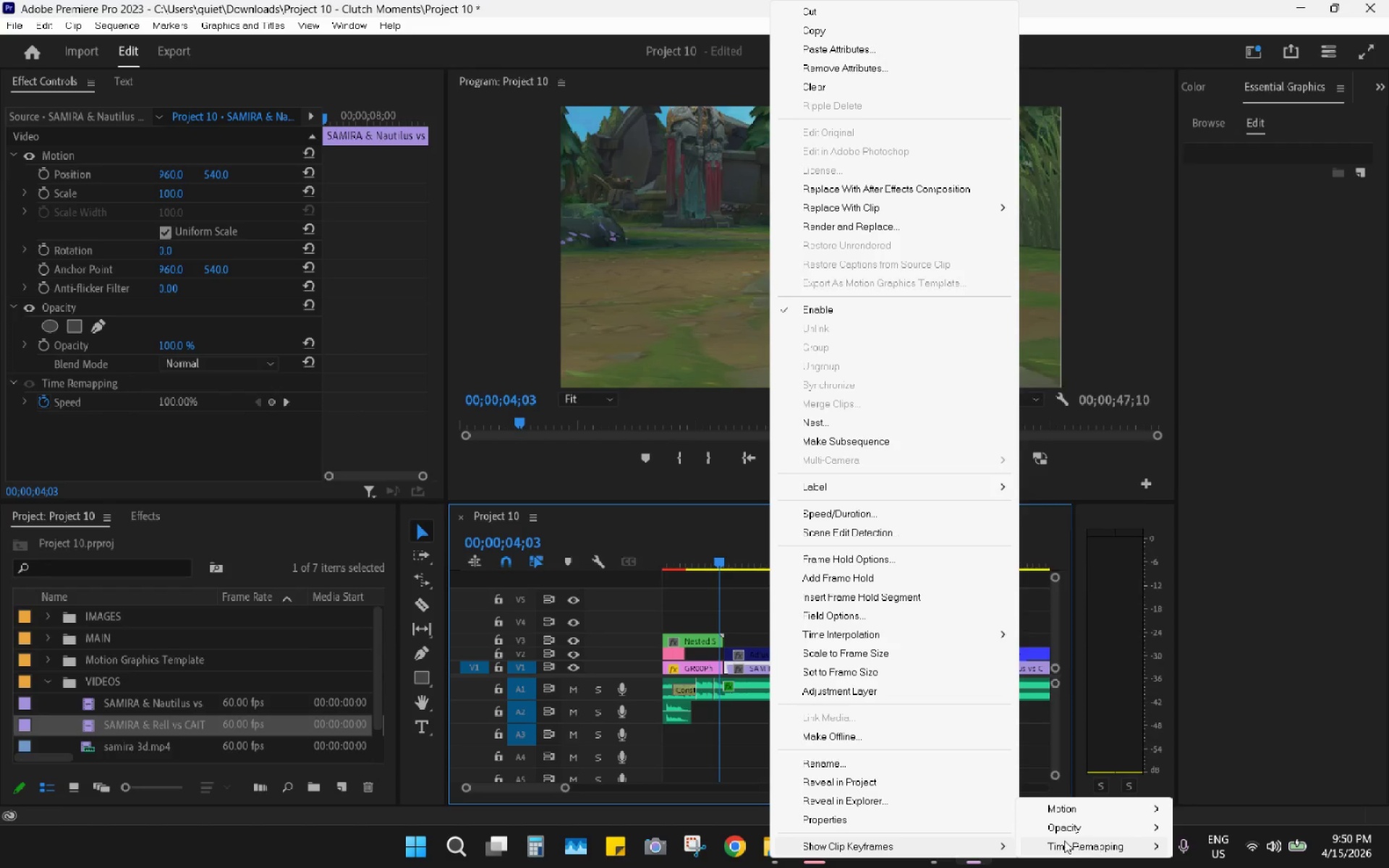 
left_click([1064, 845])
 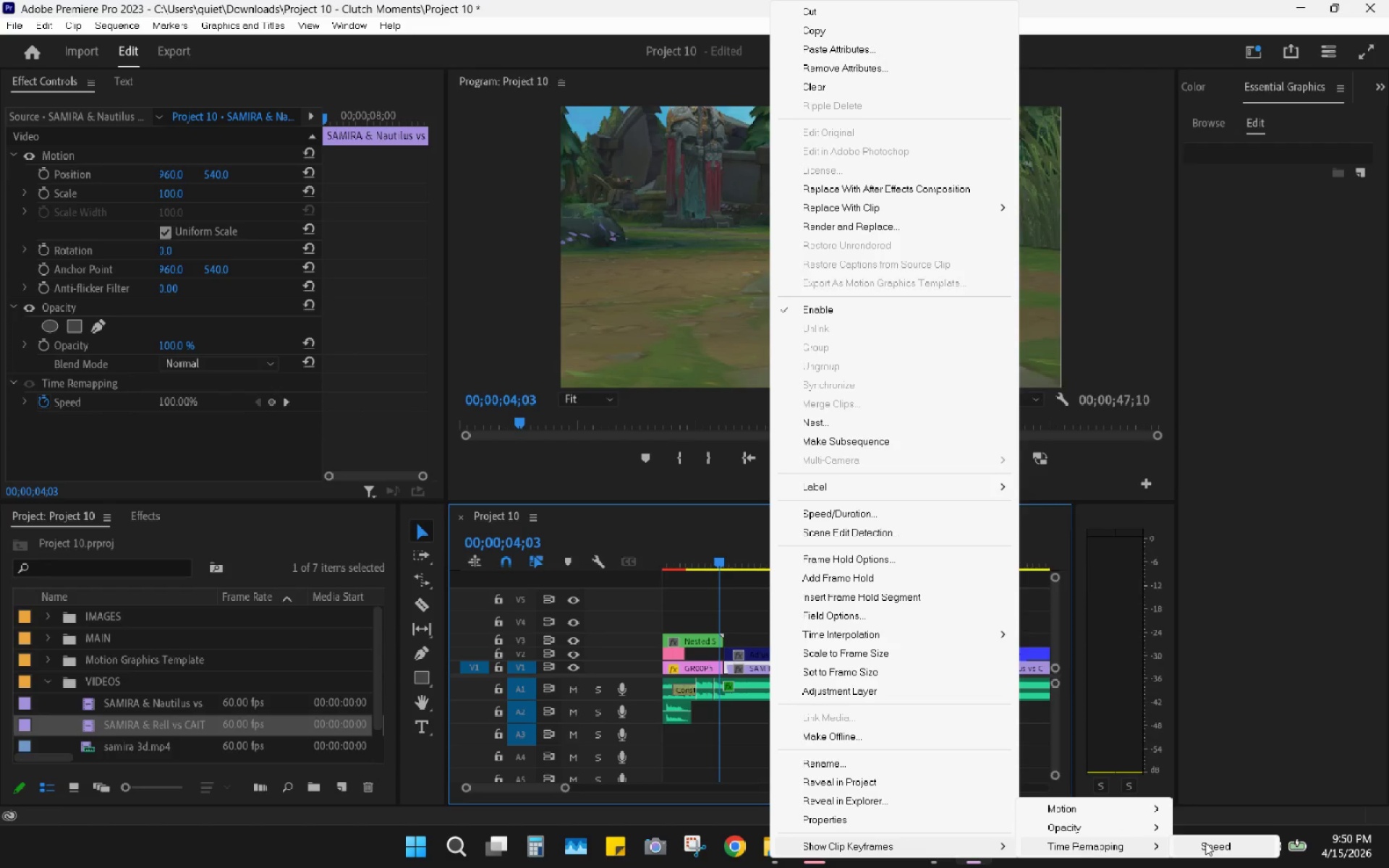 
left_click([1205, 843])
 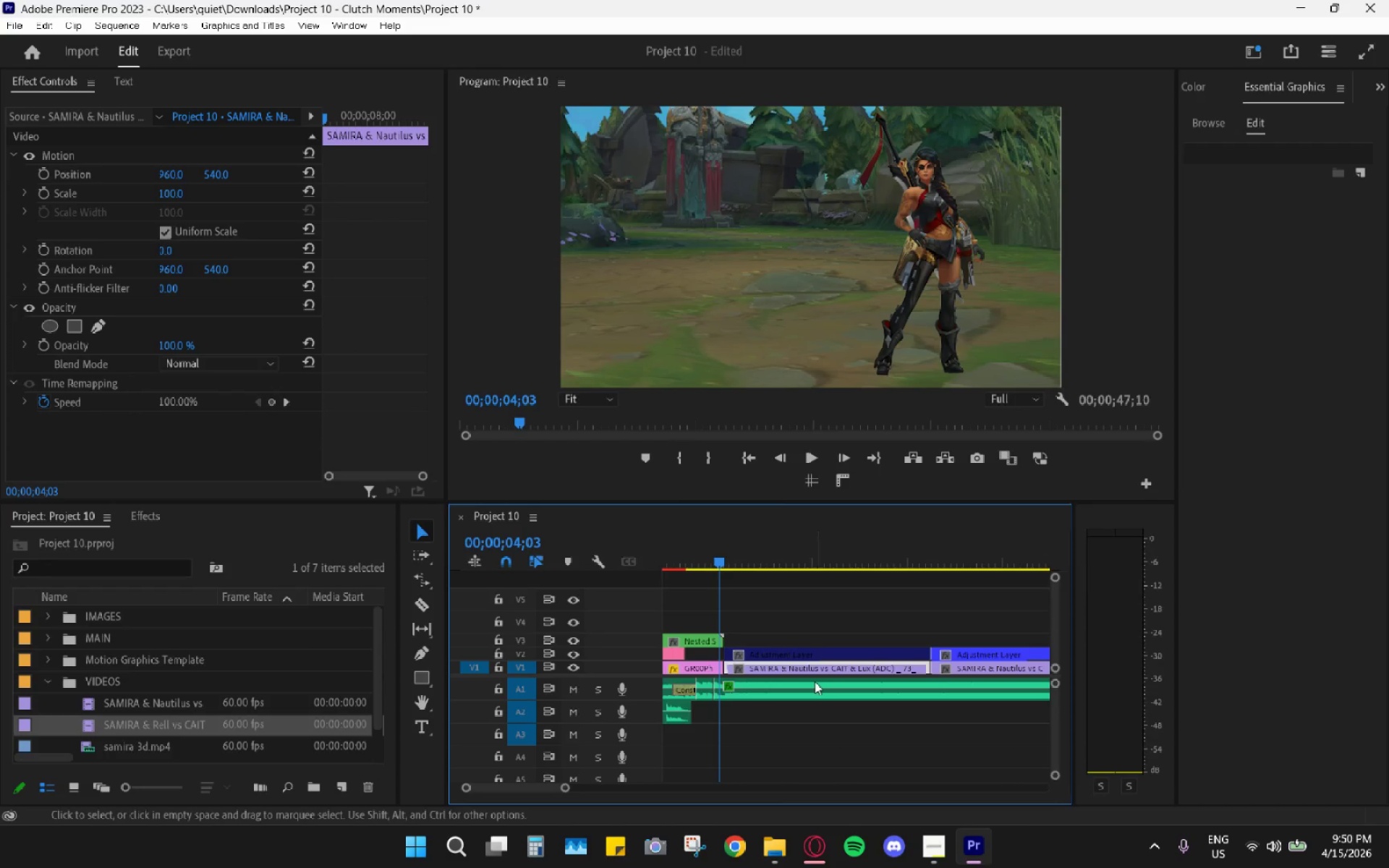 
key(Alt+AltLeft)
 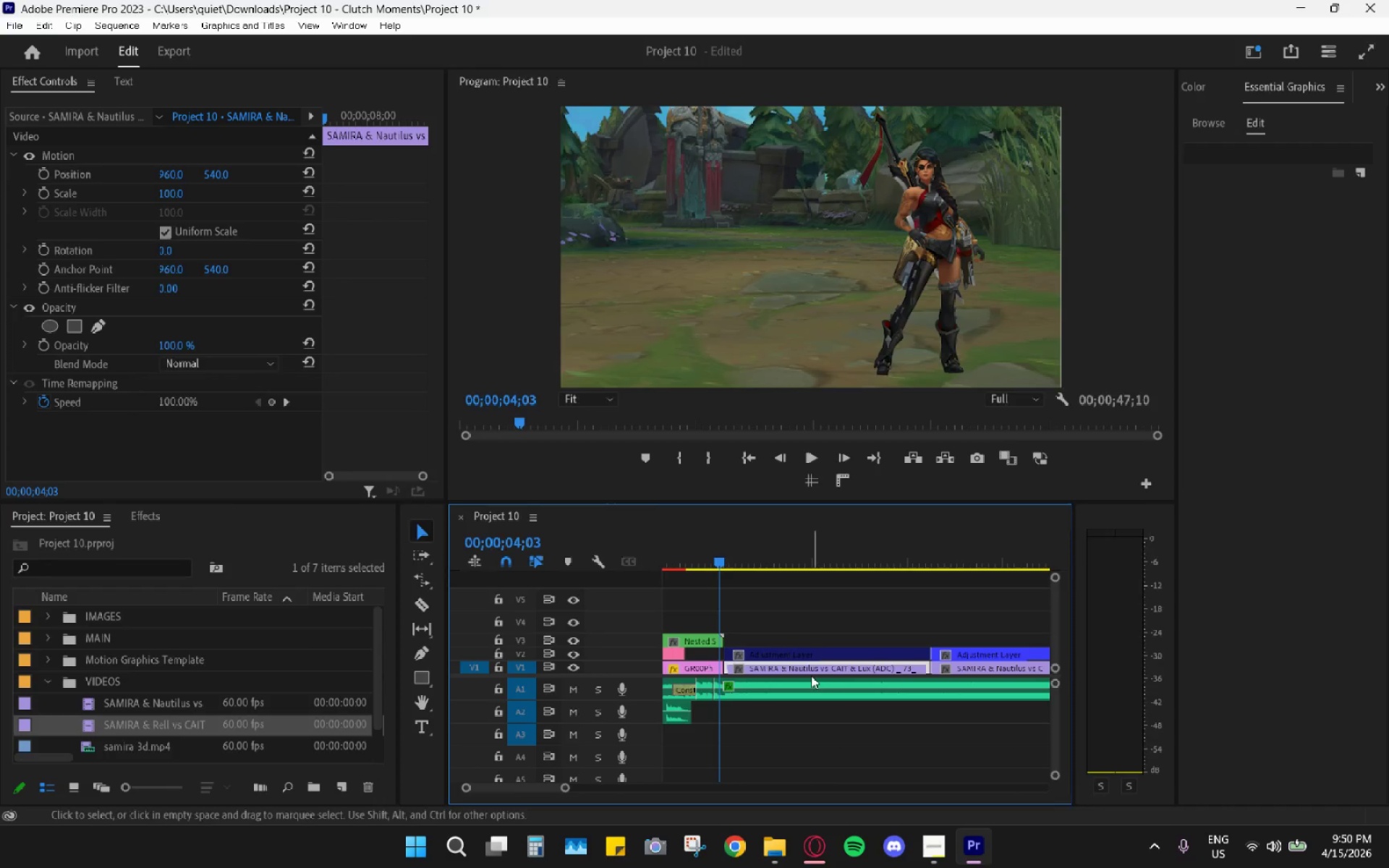 
key(Alt+Tab)
 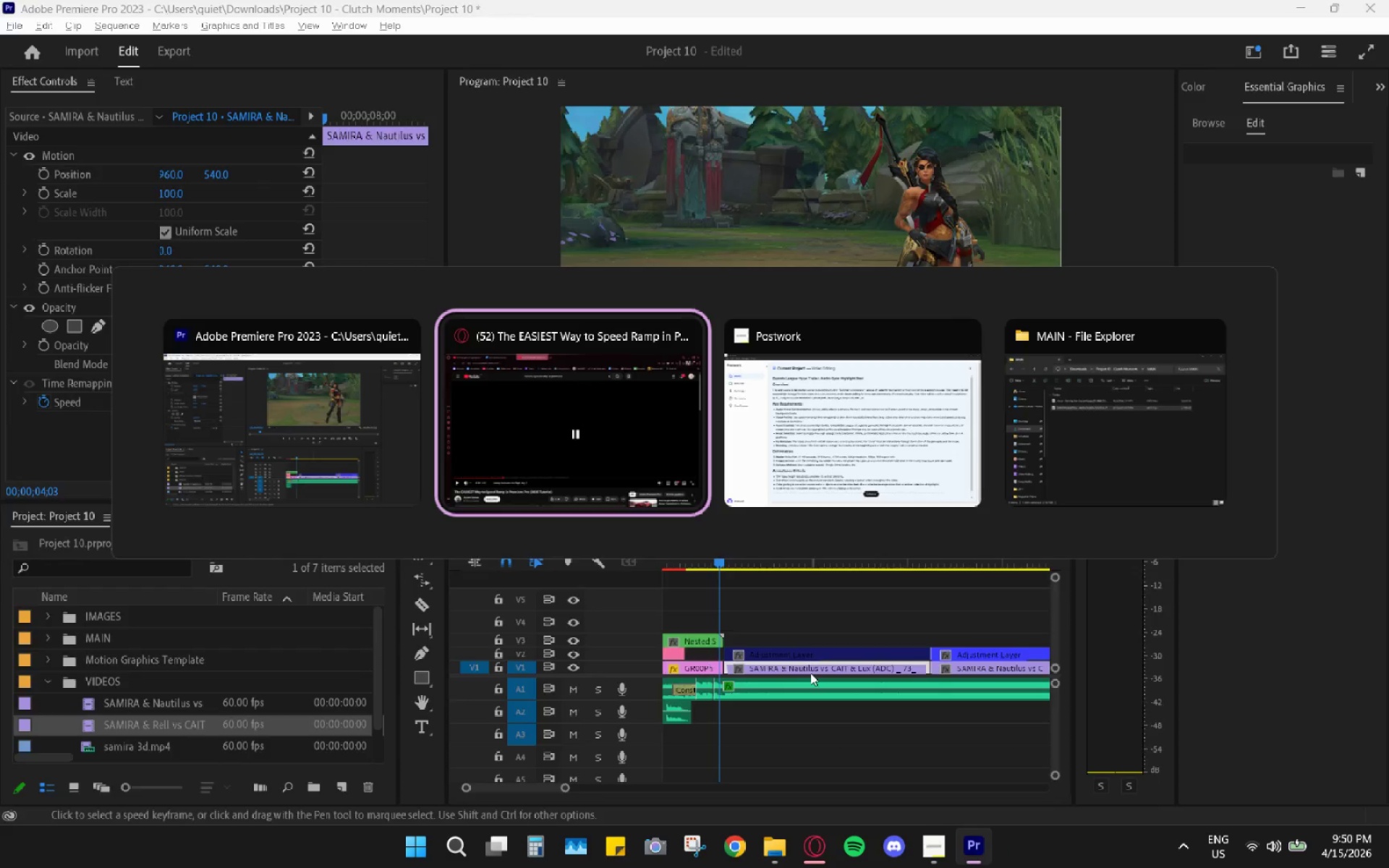 
key(Space)
 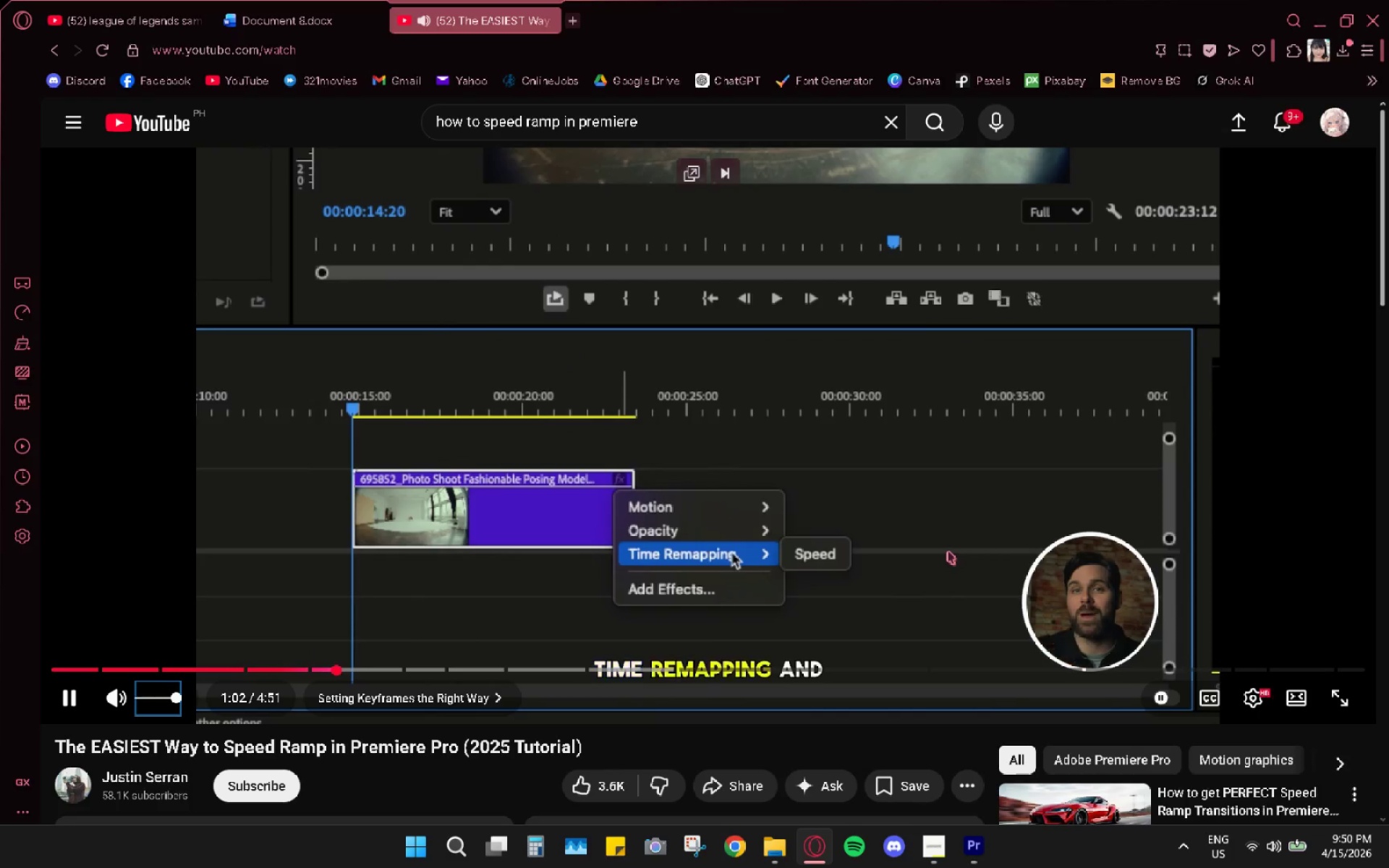 
wait(6.09)
 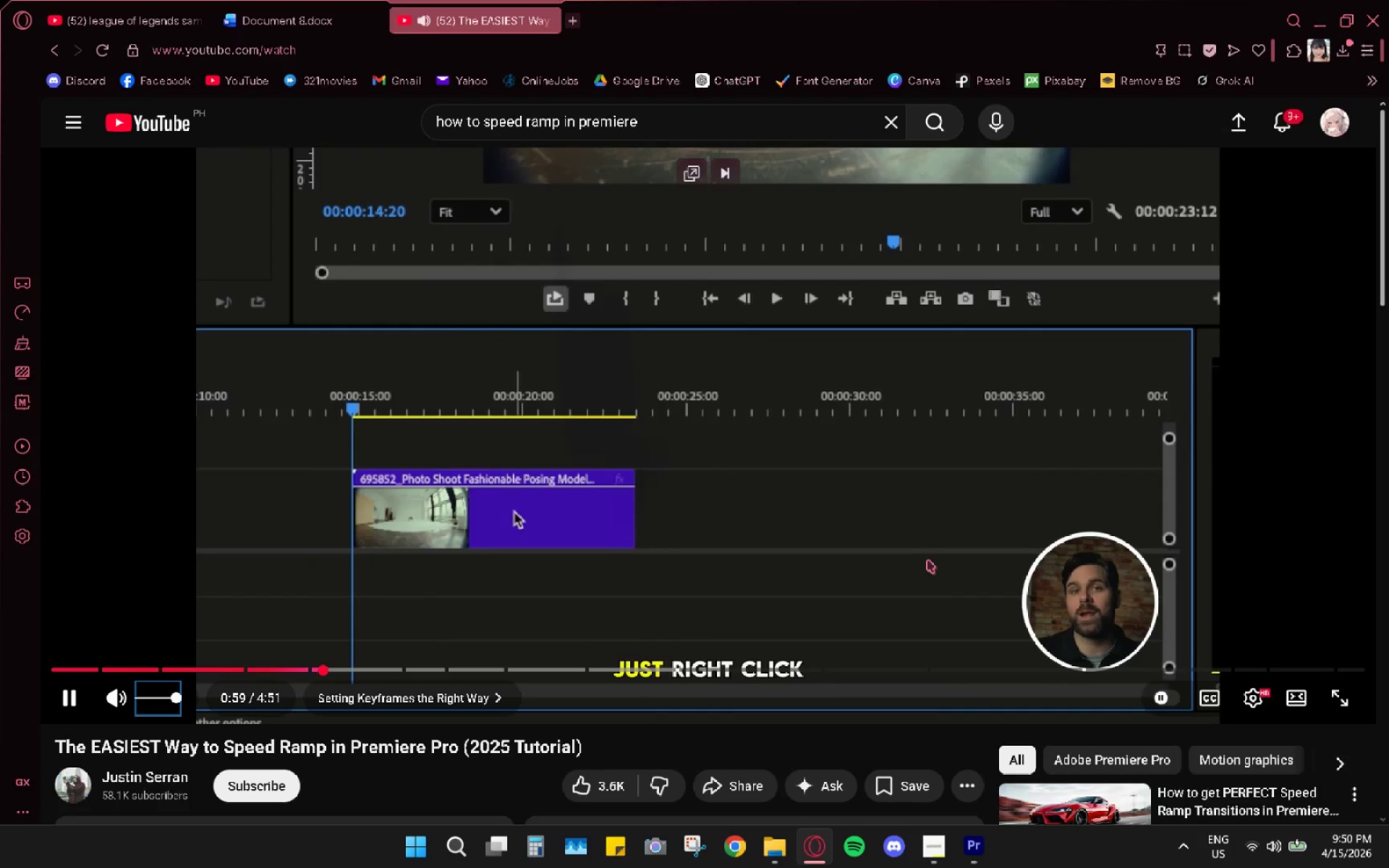 
key(Space)
 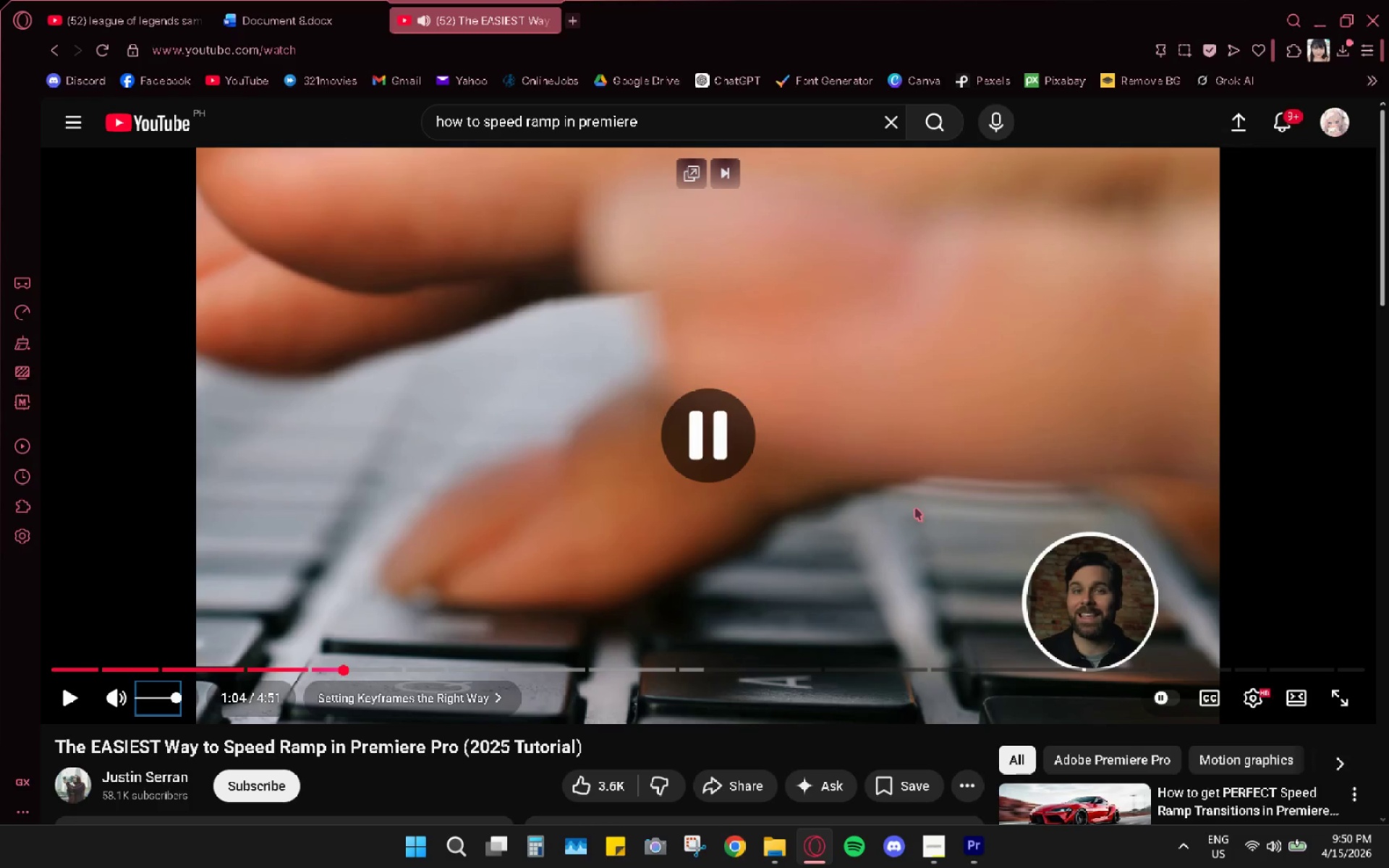 
key(Alt+AltLeft)
 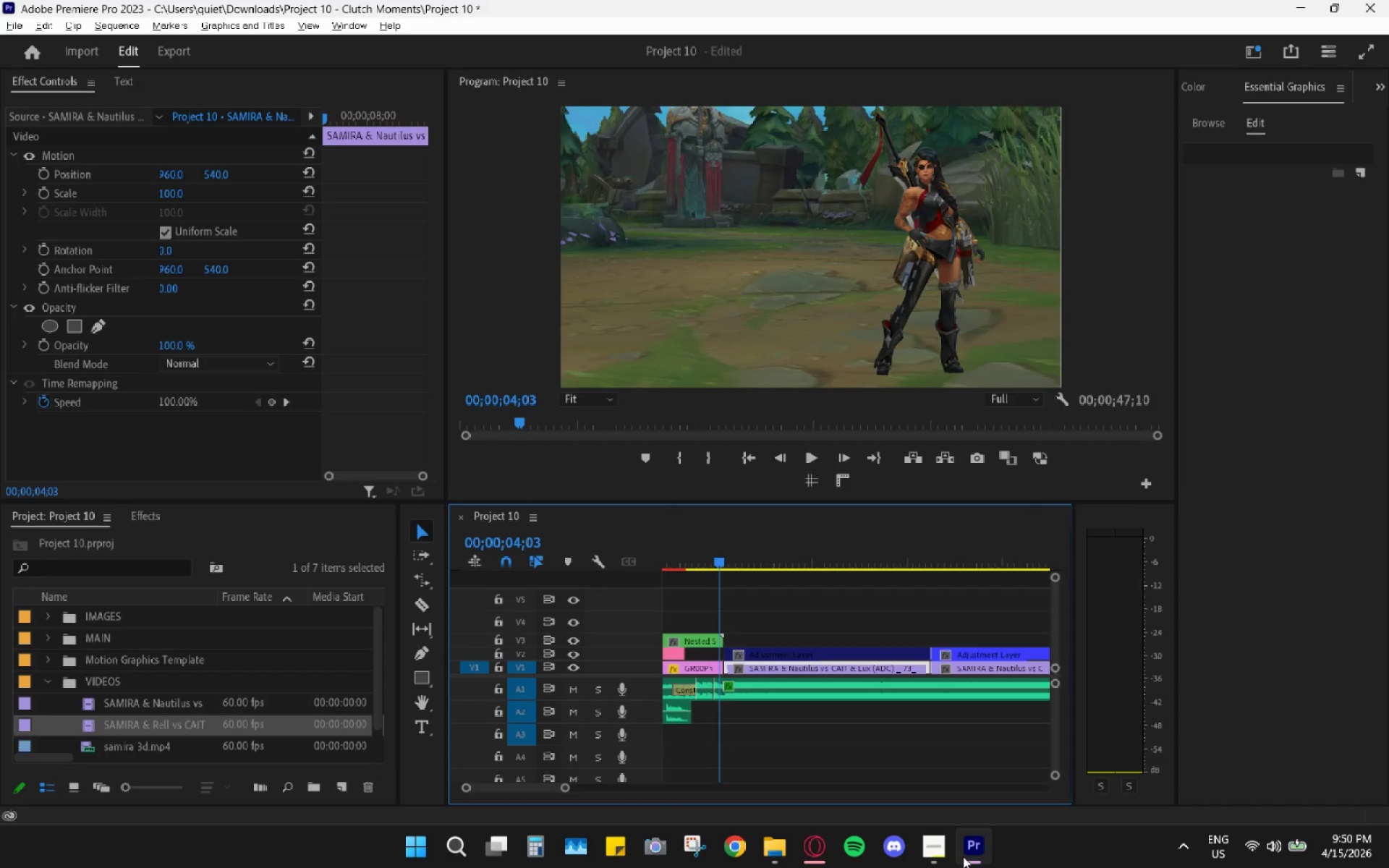 
scroll: coordinate [915, 508], scroll_direction: down, amount: 6.0
 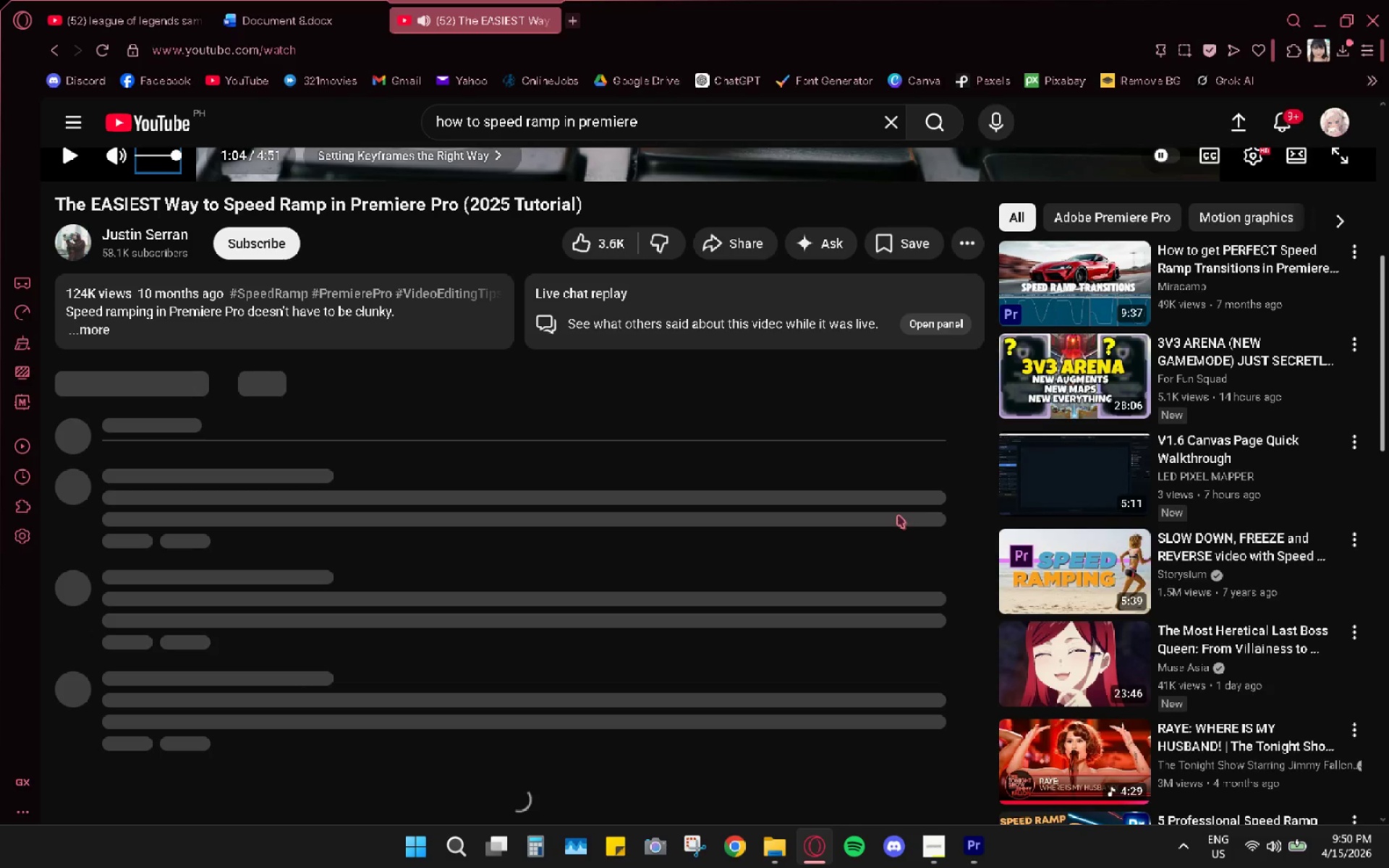 
hold_key(key=AltLeft, duration=0.33)
scroll: coordinate [856, 632], scroll_direction: down, amount: 5.0
 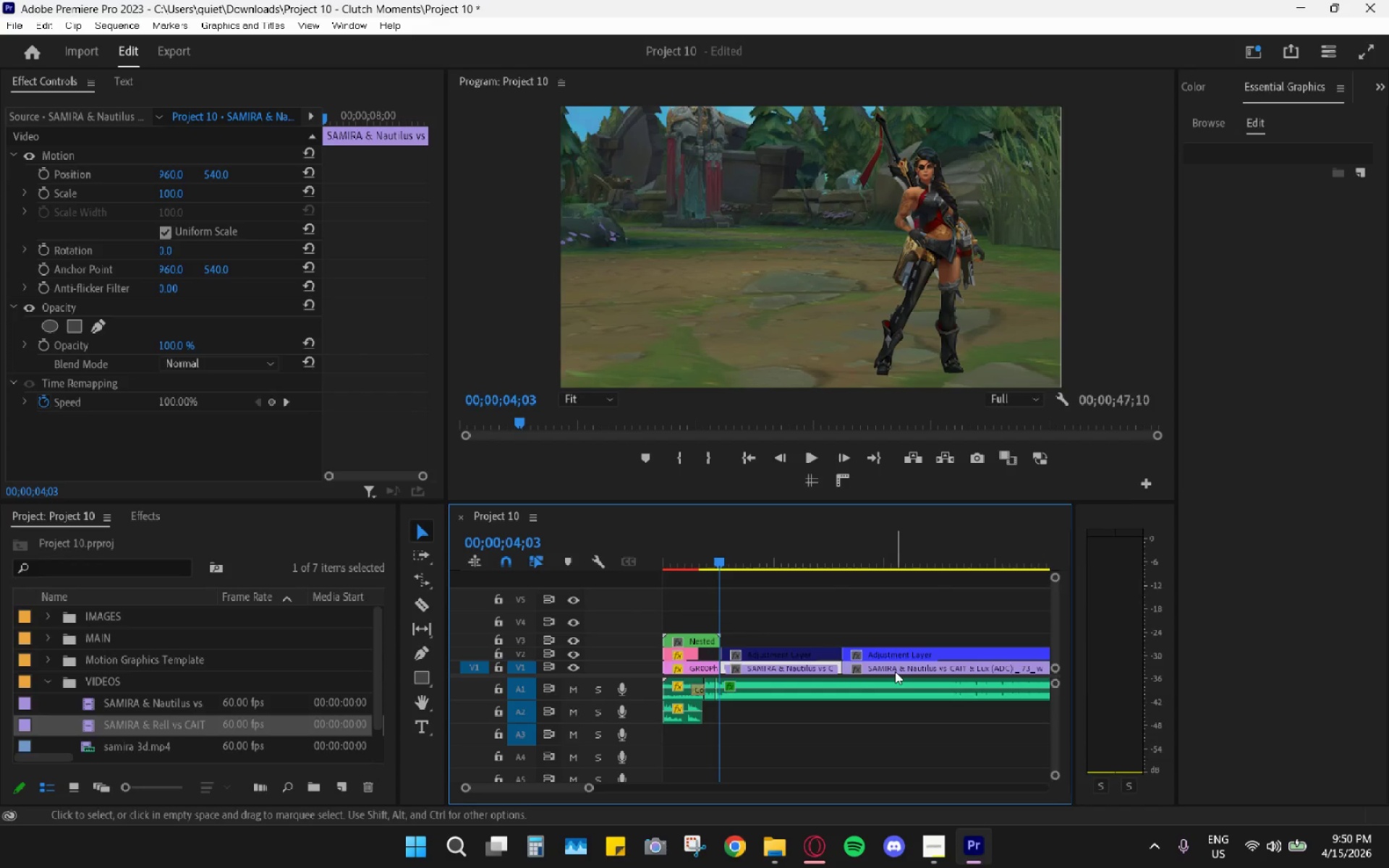 
left_click([895, 671])
 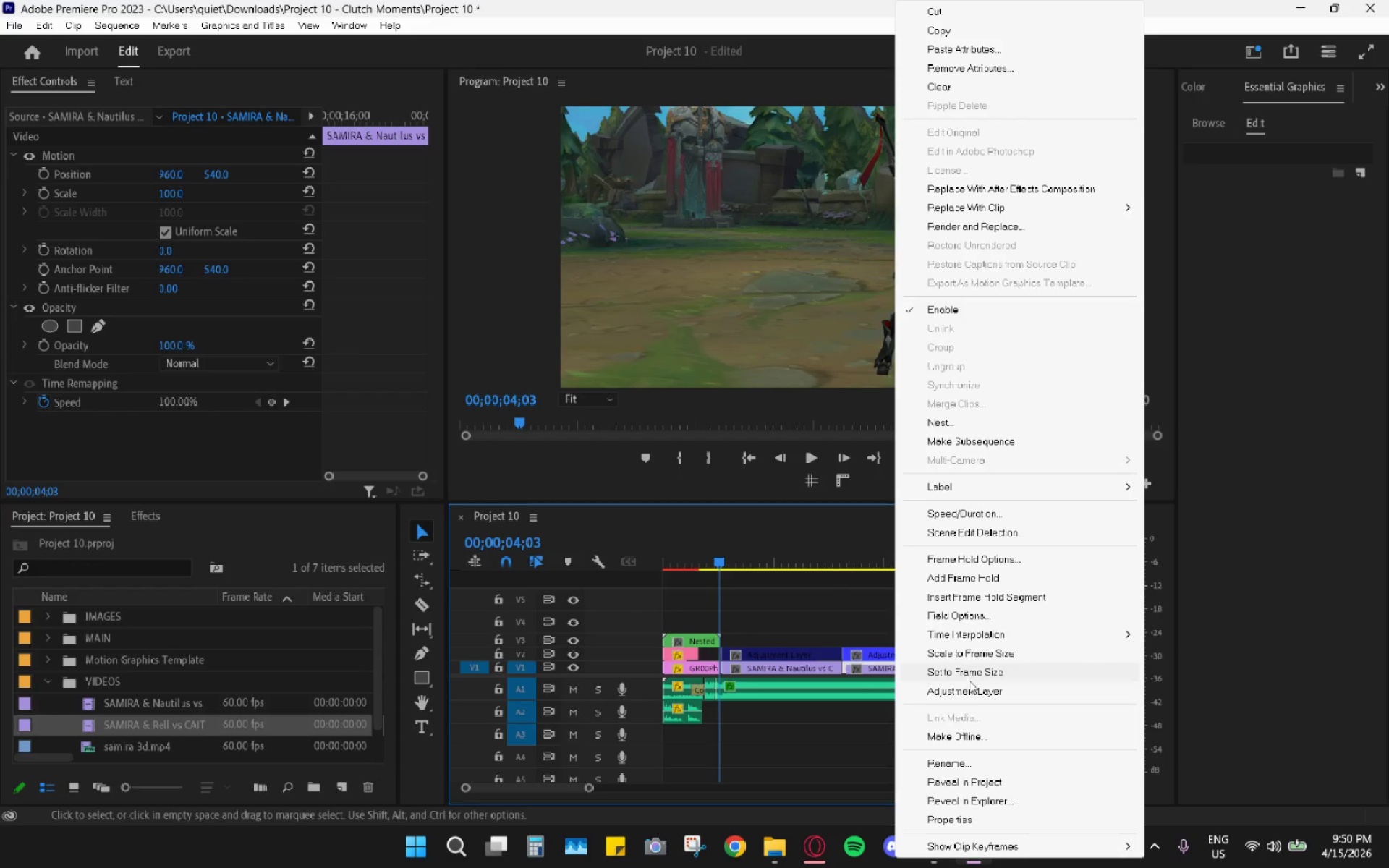 
left_click([868, 706])
 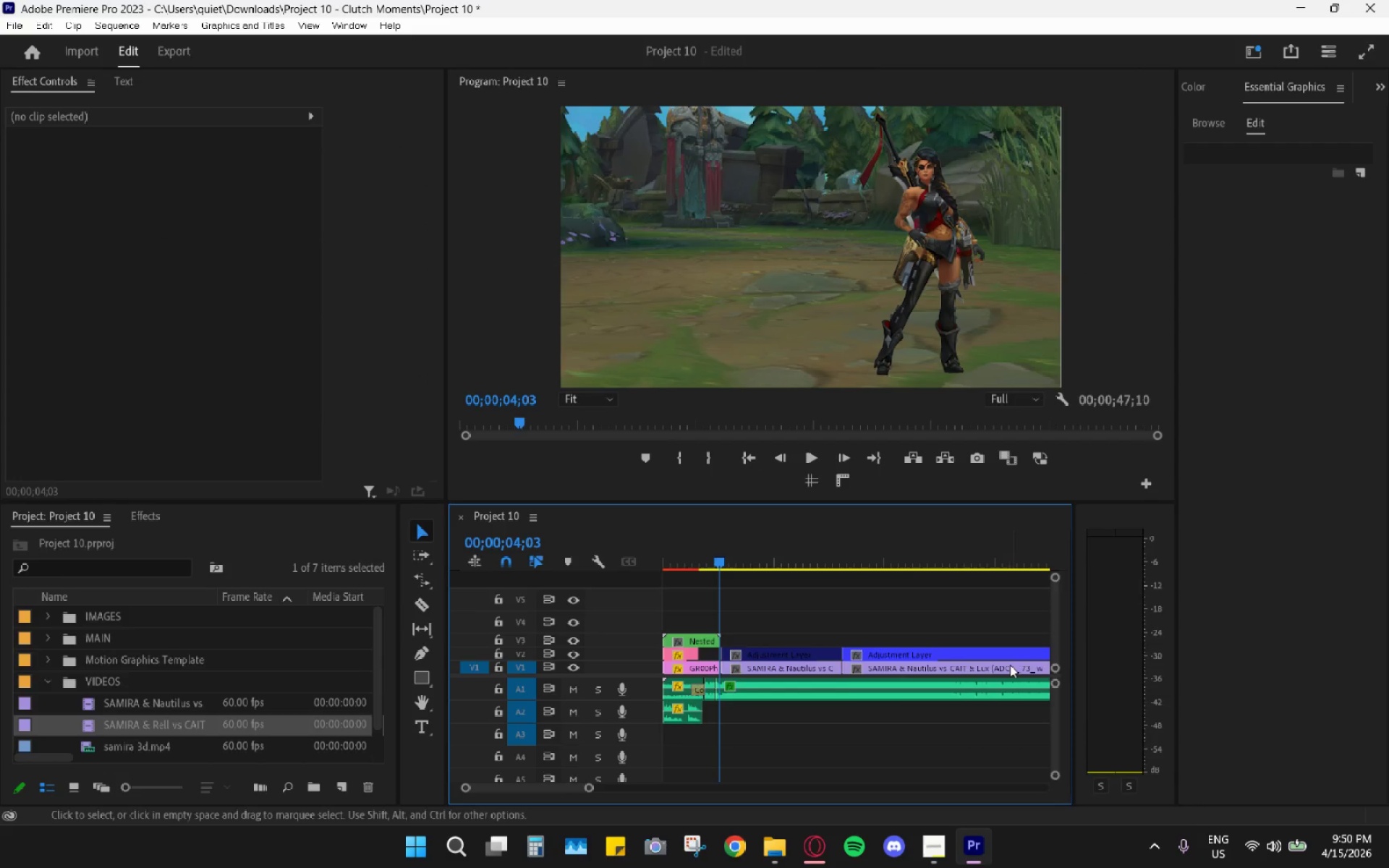 
scroll: coordinate [1004, 668], scroll_direction: down, amount: 4.0
 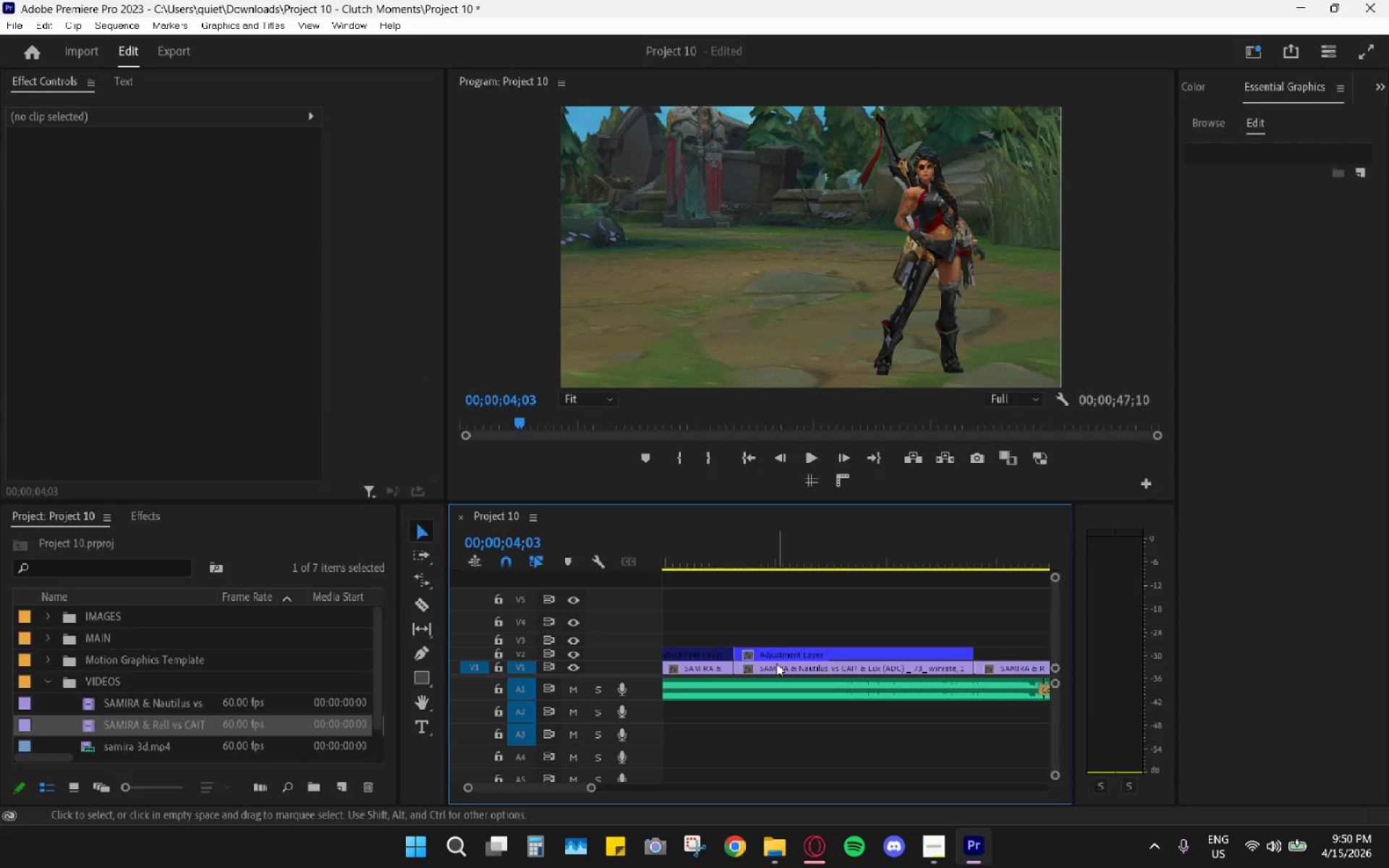 
left_click([759, 664])
 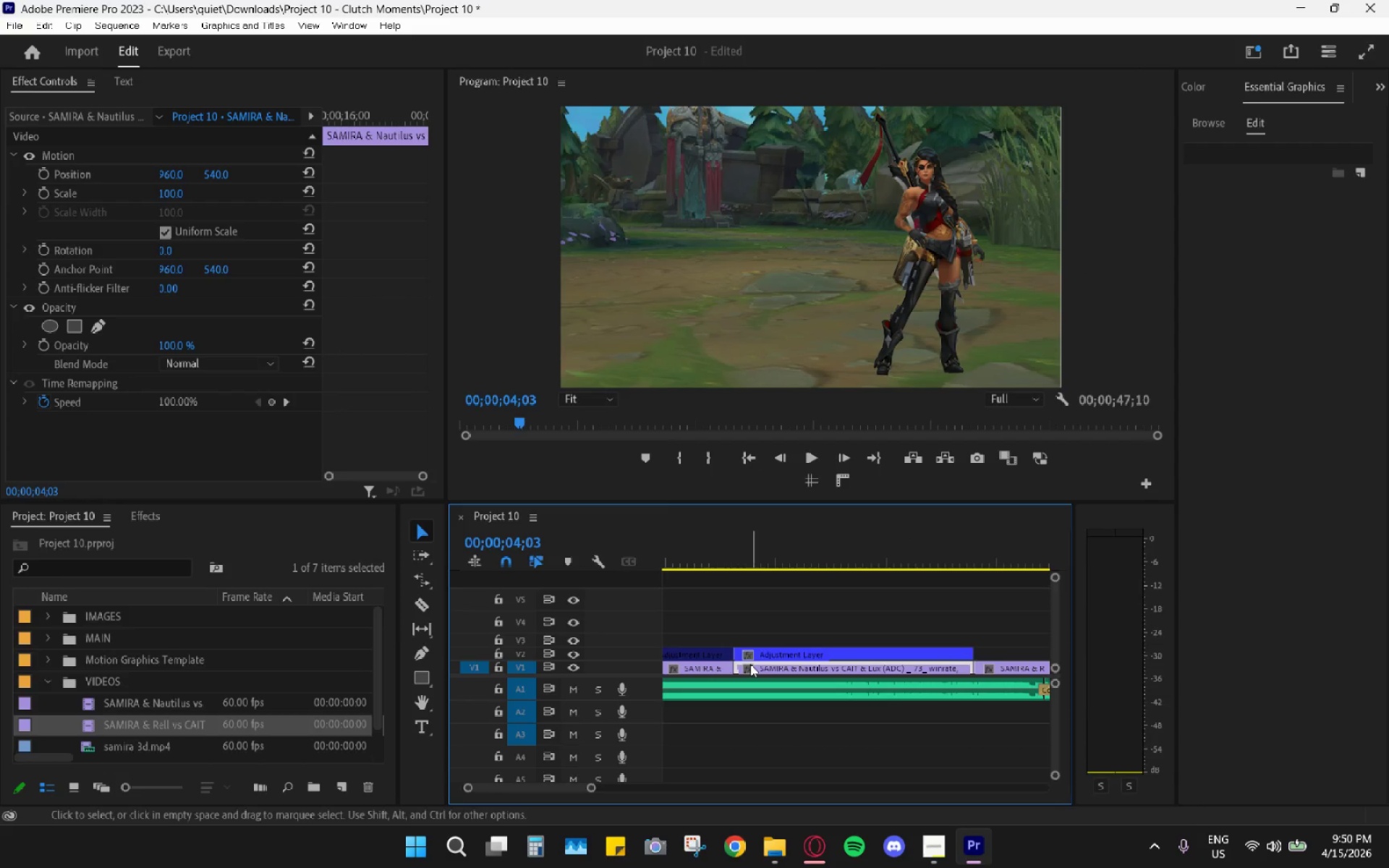 
left_click([749, 664])
 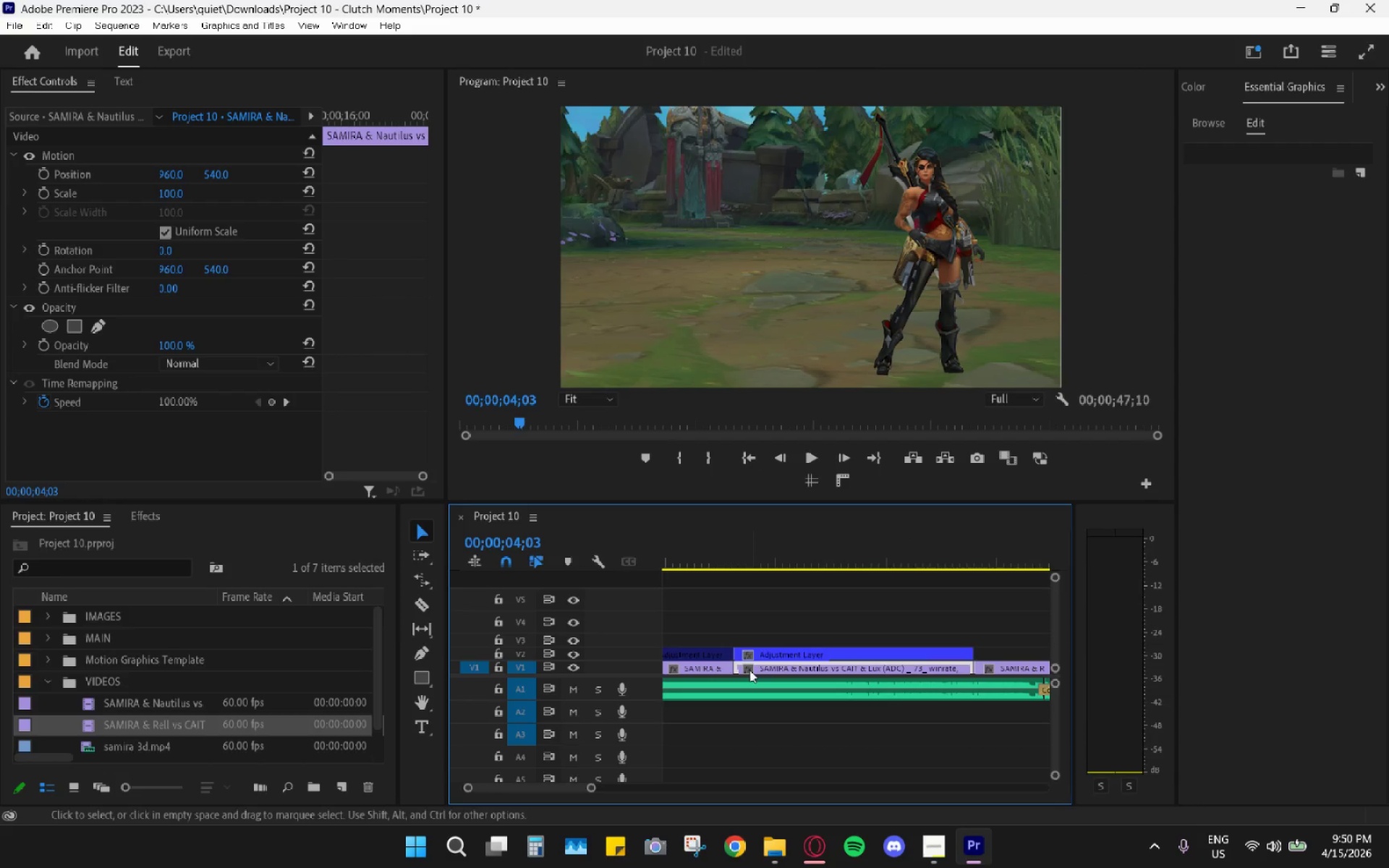 
double_click([749, 670])
 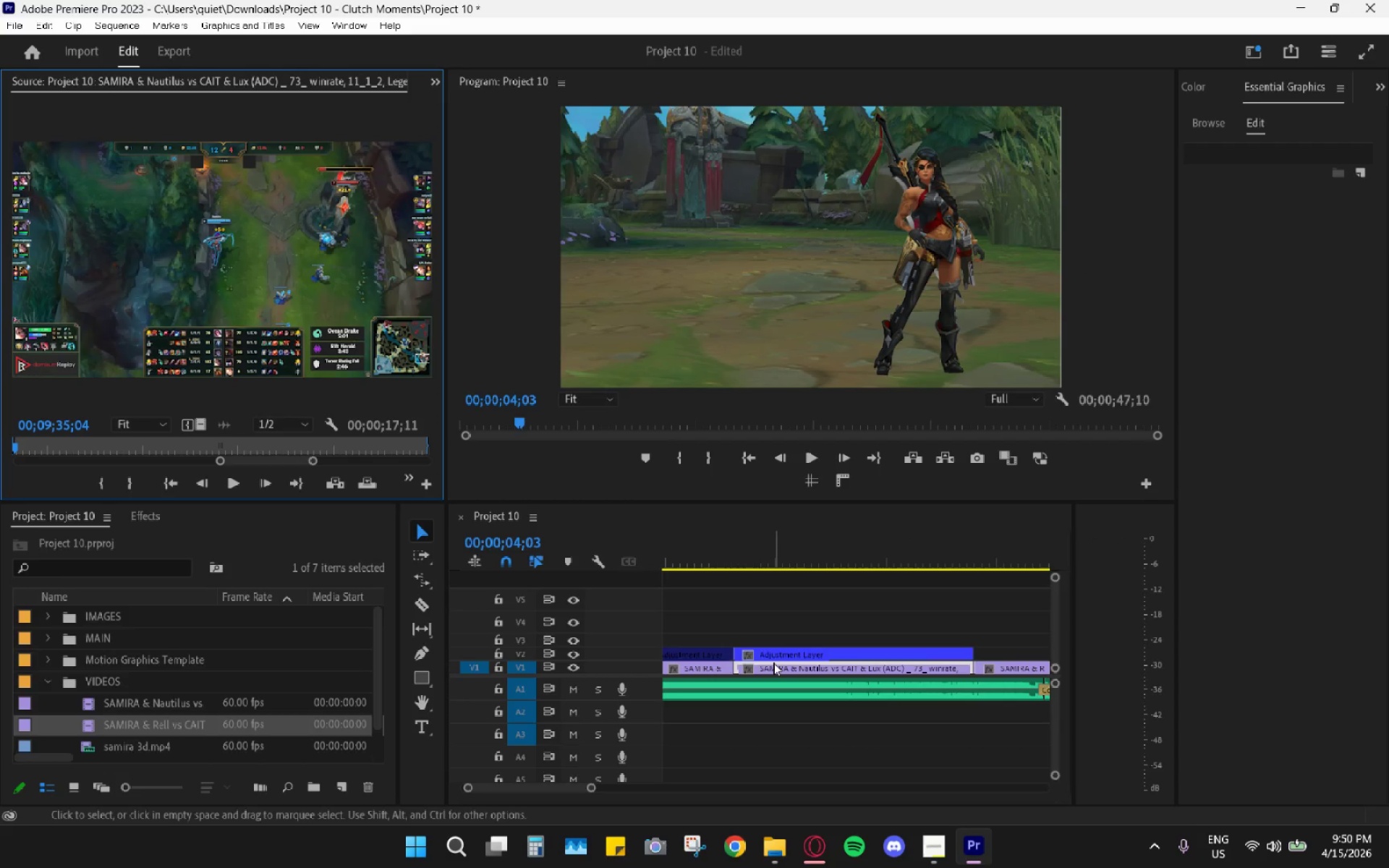 
hold_key(key=AltLeft, duration=0.48)
 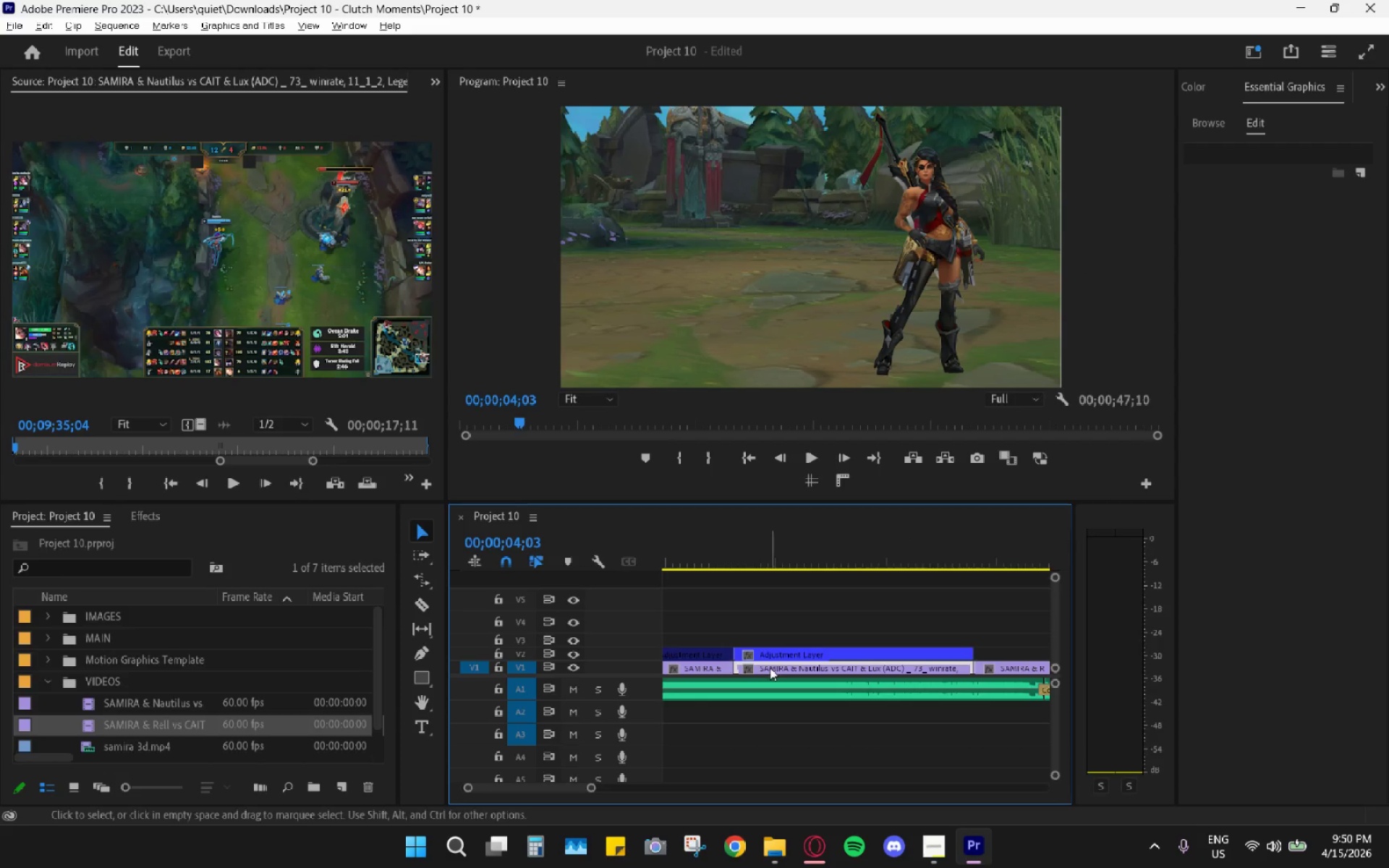 
hold_key(key=AltLeft, duration=0.58)
scroll: coordinate [770, 668], scroll_direction: up, amount: 10.0
 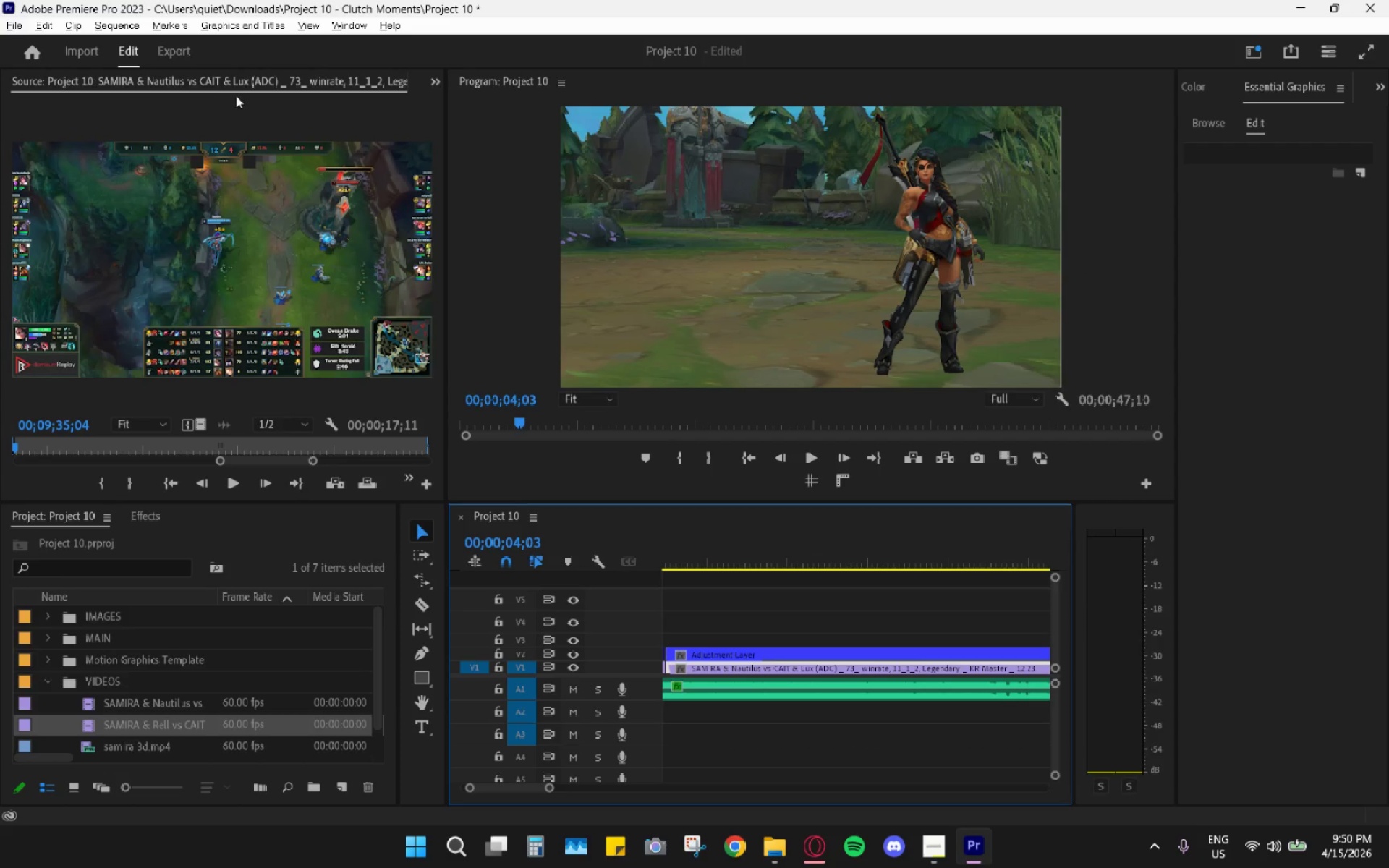 
right_click([239, 91])
 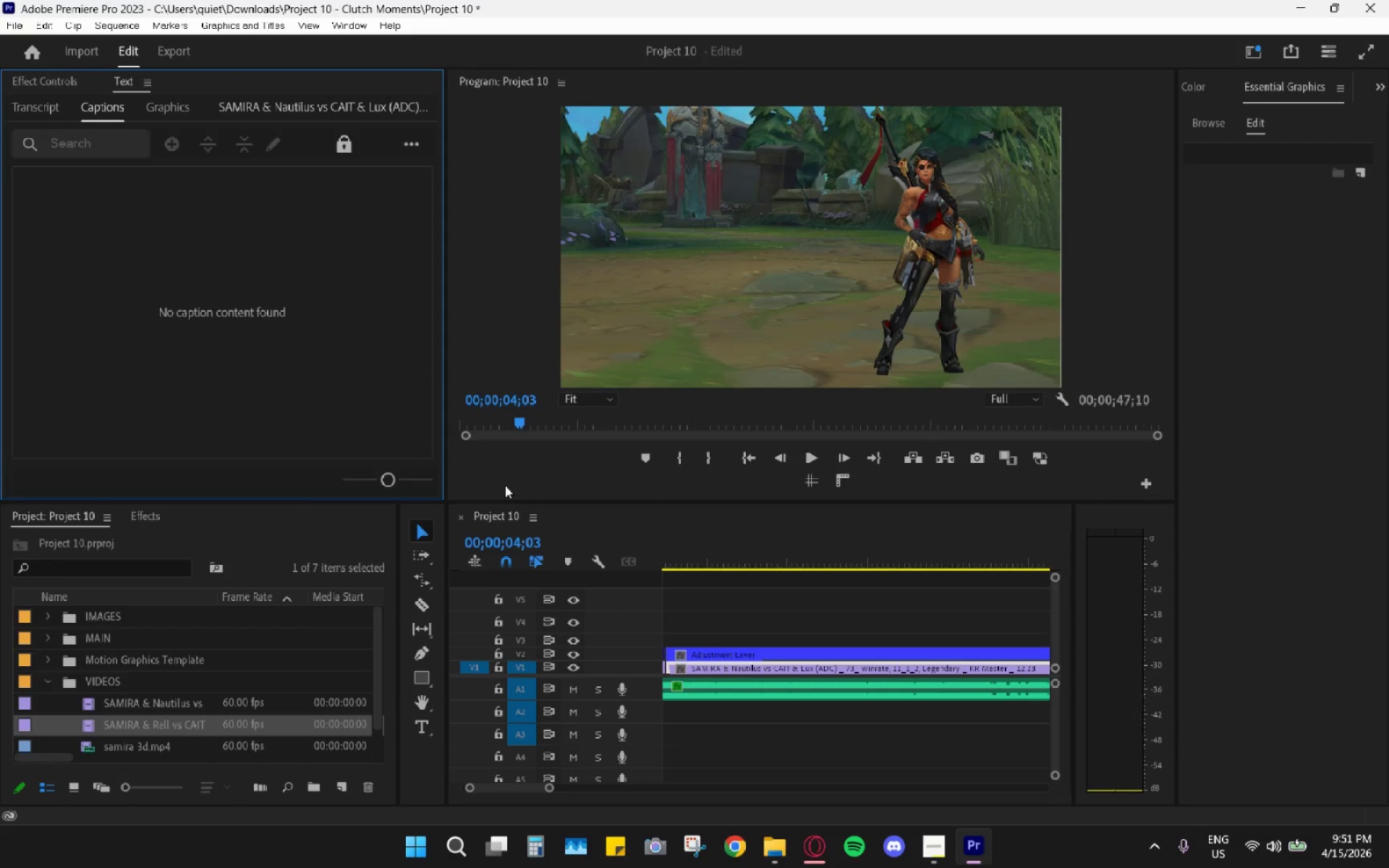 
scroll: coordinate [716, 671], scroll_direction: up, amount: 15.0
 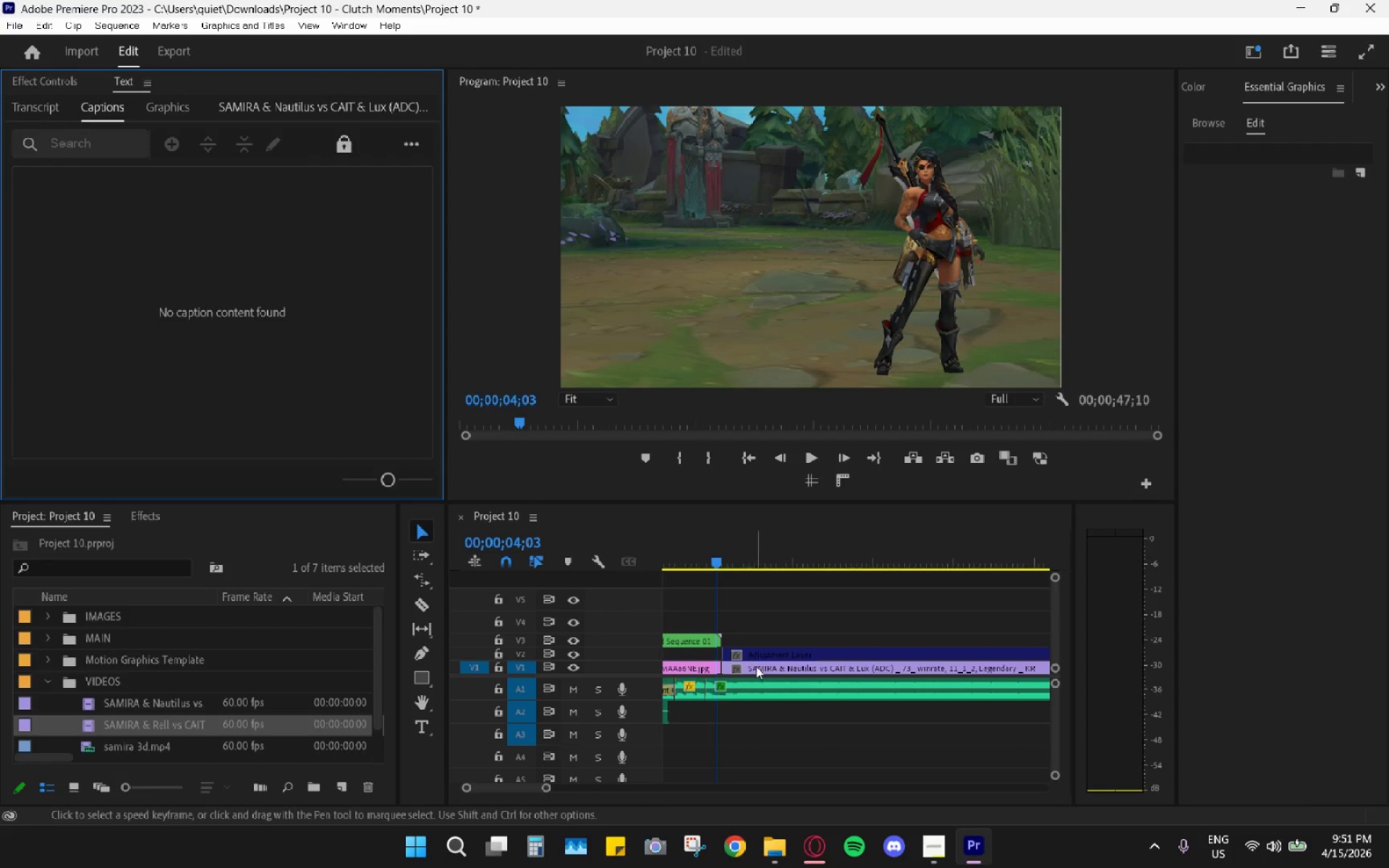 
double_click([773, 669])
 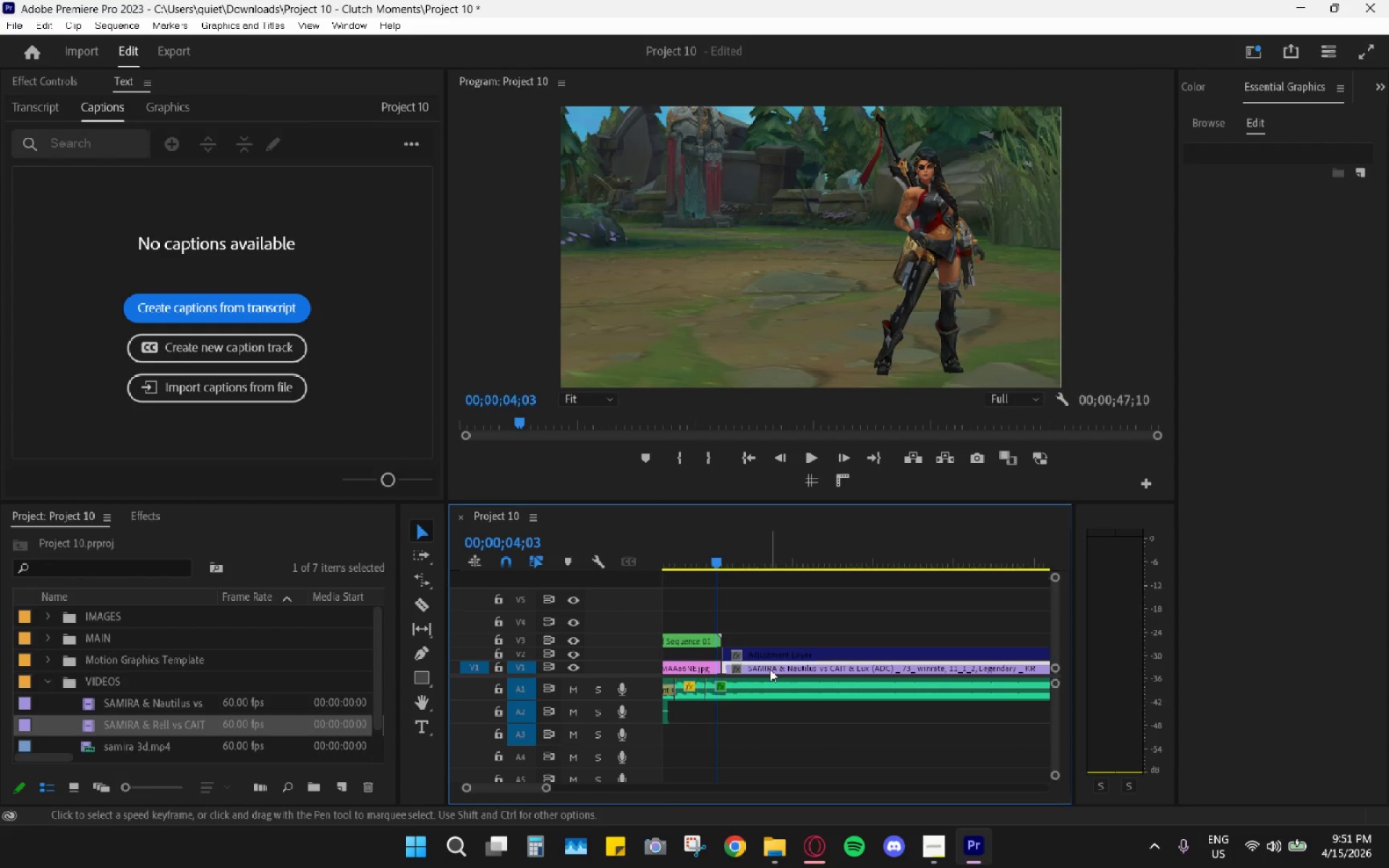 
right_click([773, 665])
 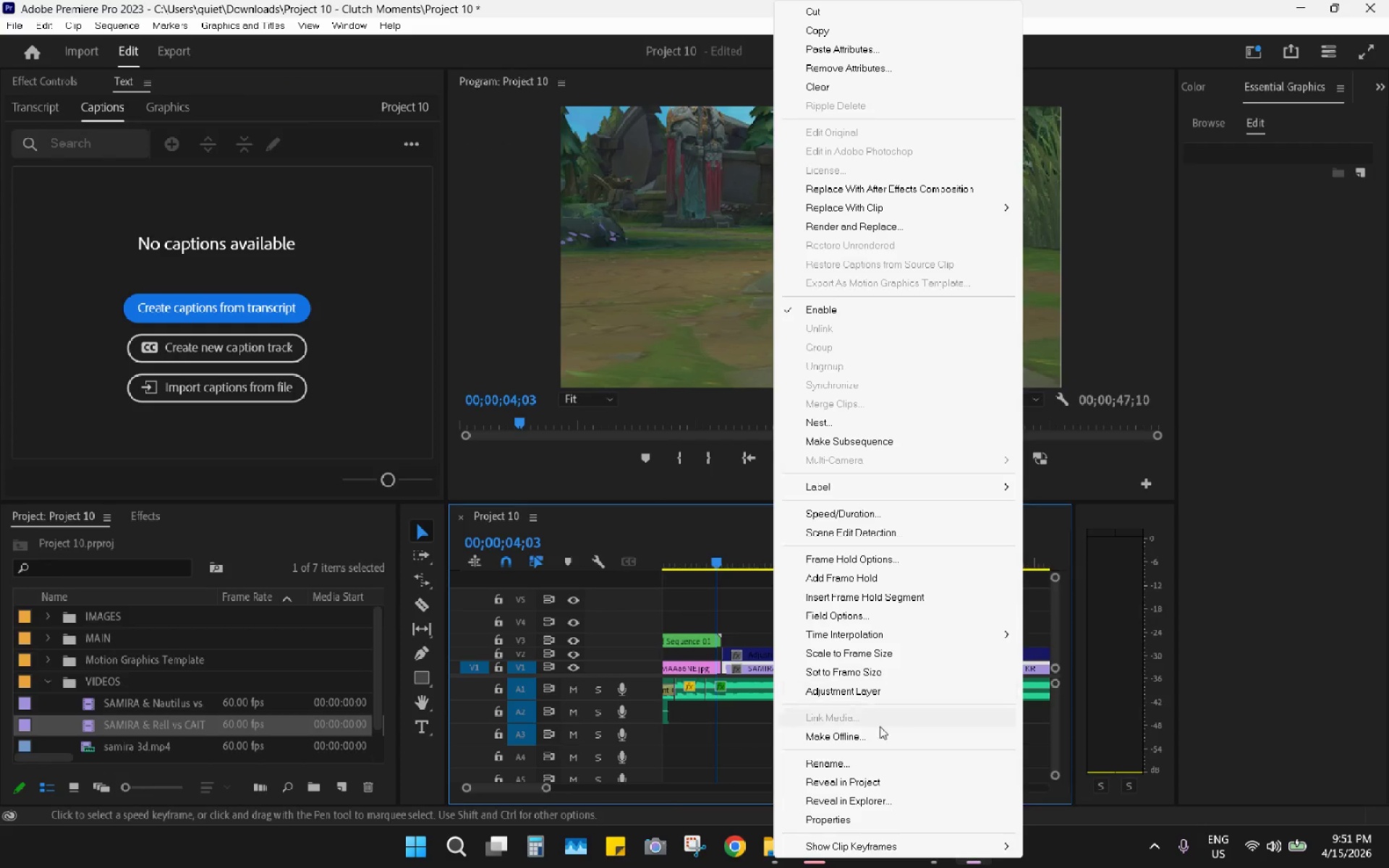 
left_click_drag(start_coordinate=[857, 787], to_coordinate=[851, 823])
 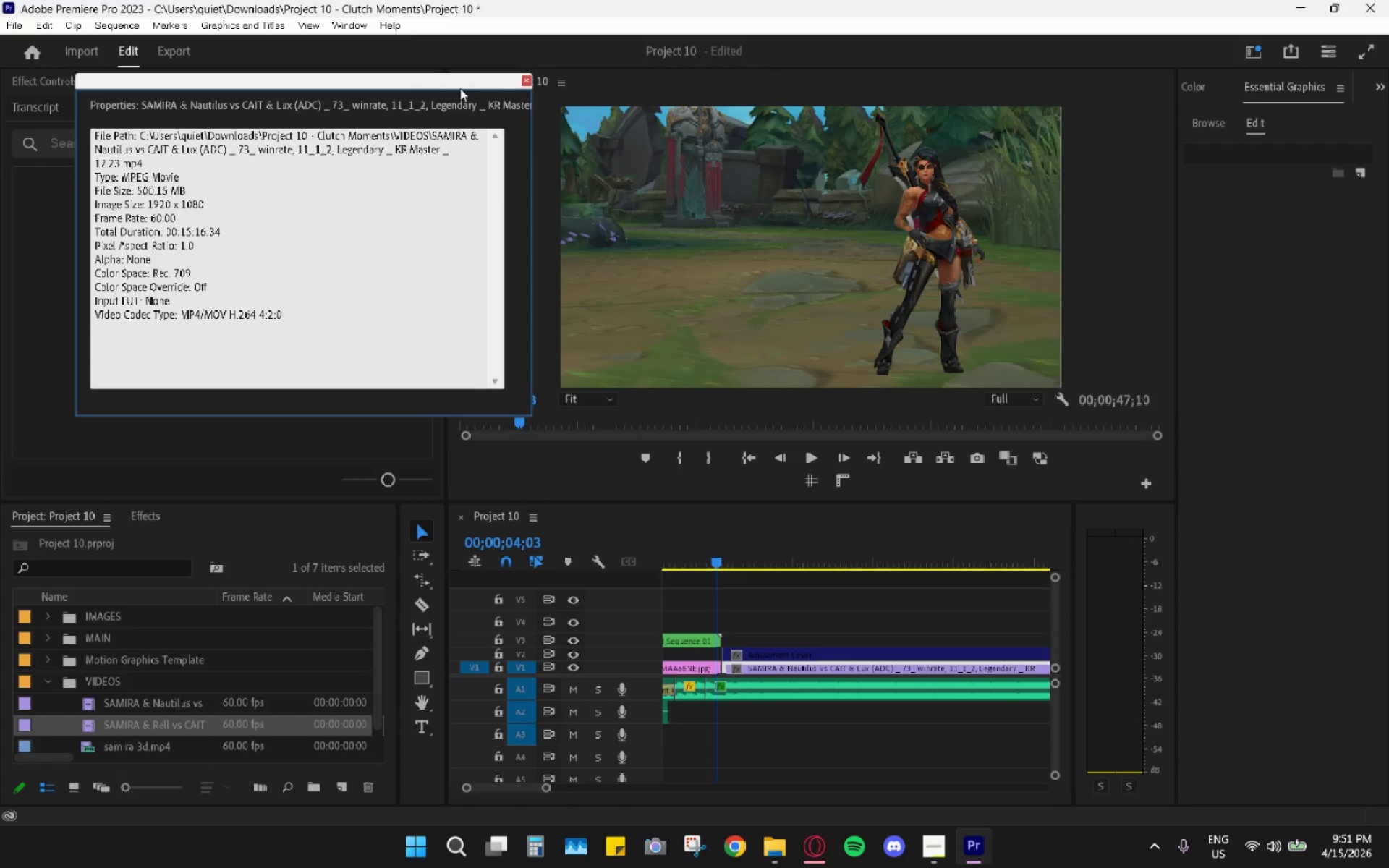 
left_click([526, 77])
 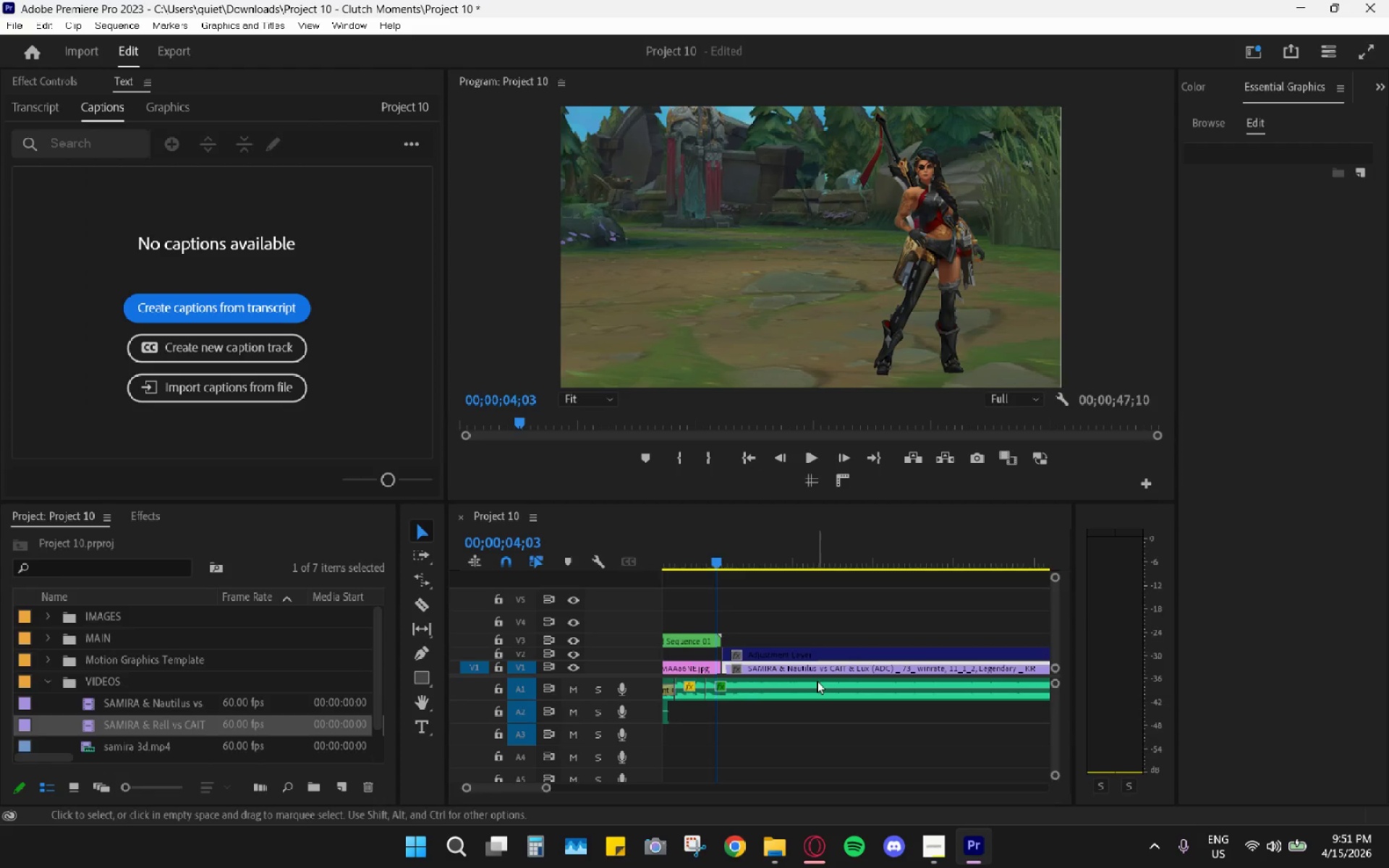 
right_click([814, 665])
 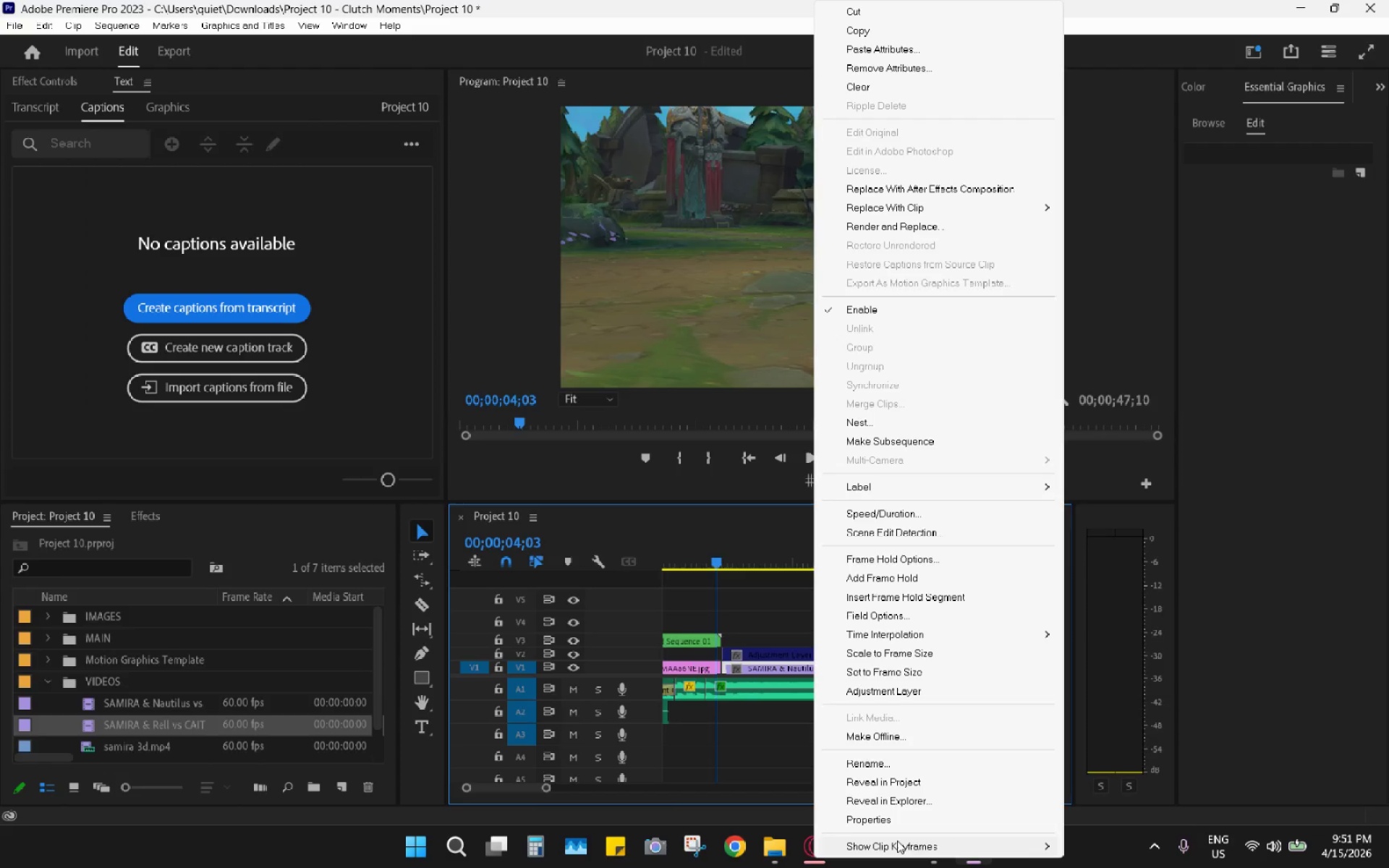 
left_click([898, 842])
 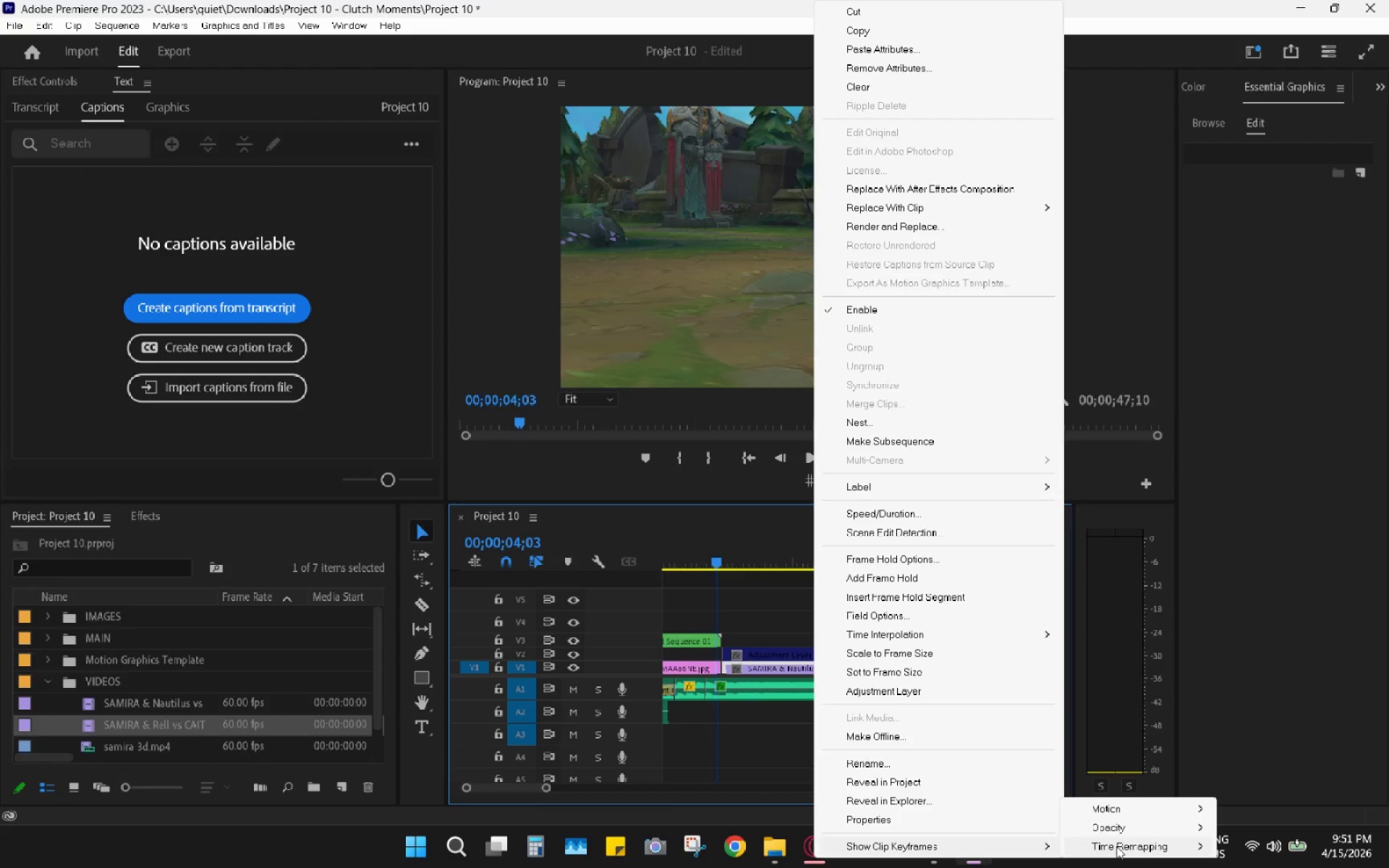 
left_click([1116, 846])
 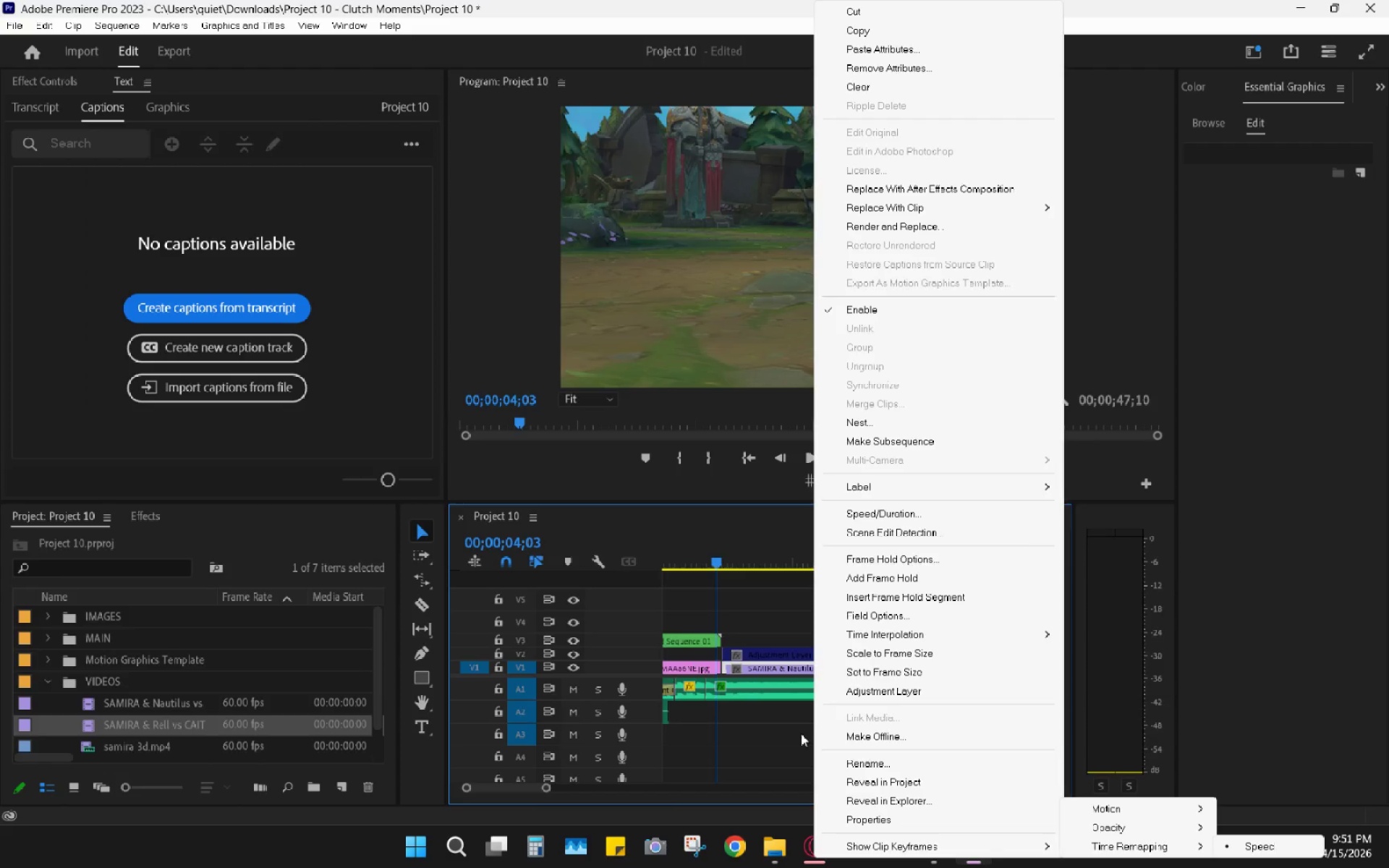 
left_click([794, 739])
 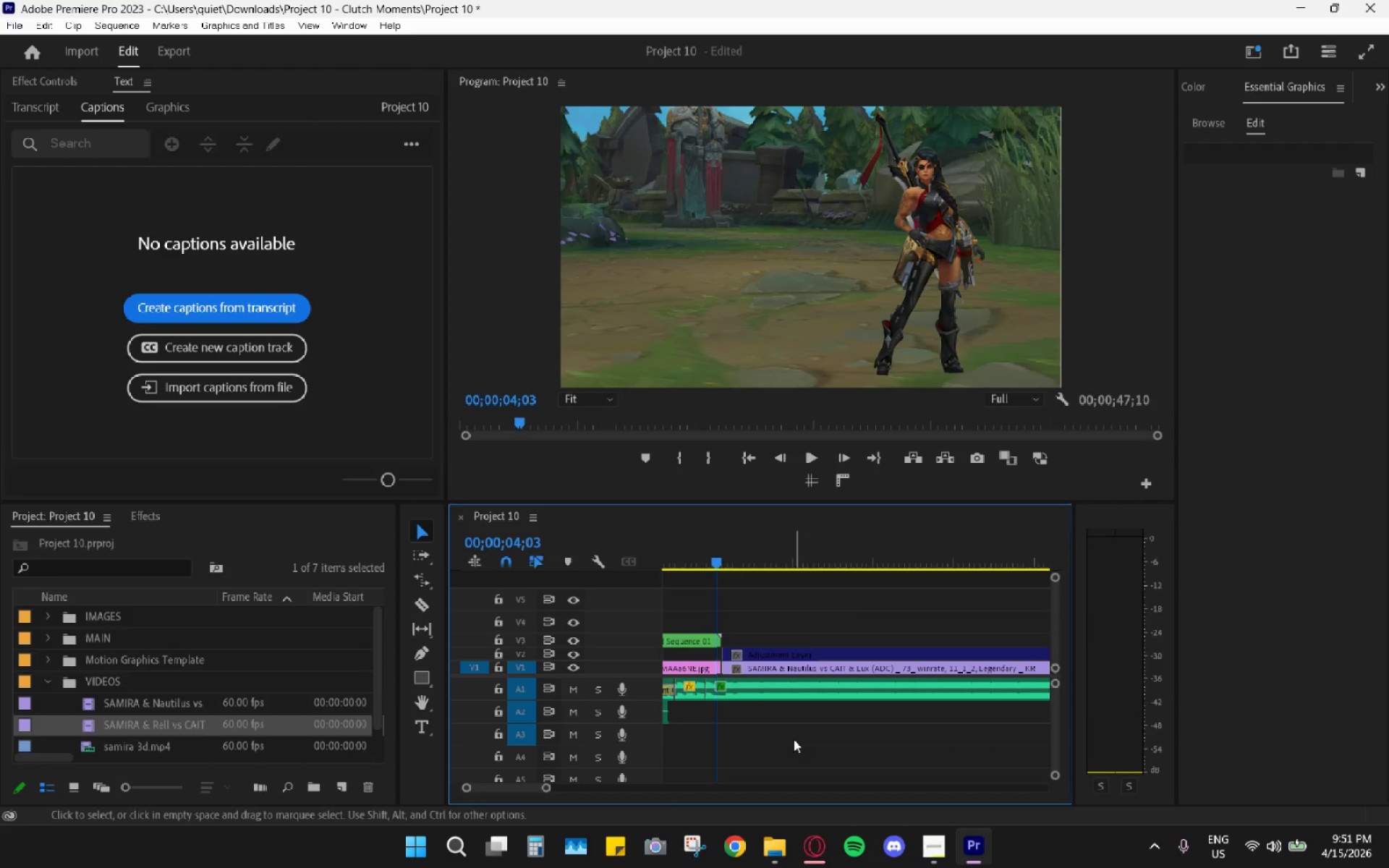 
key(Alt+AltLeft)
 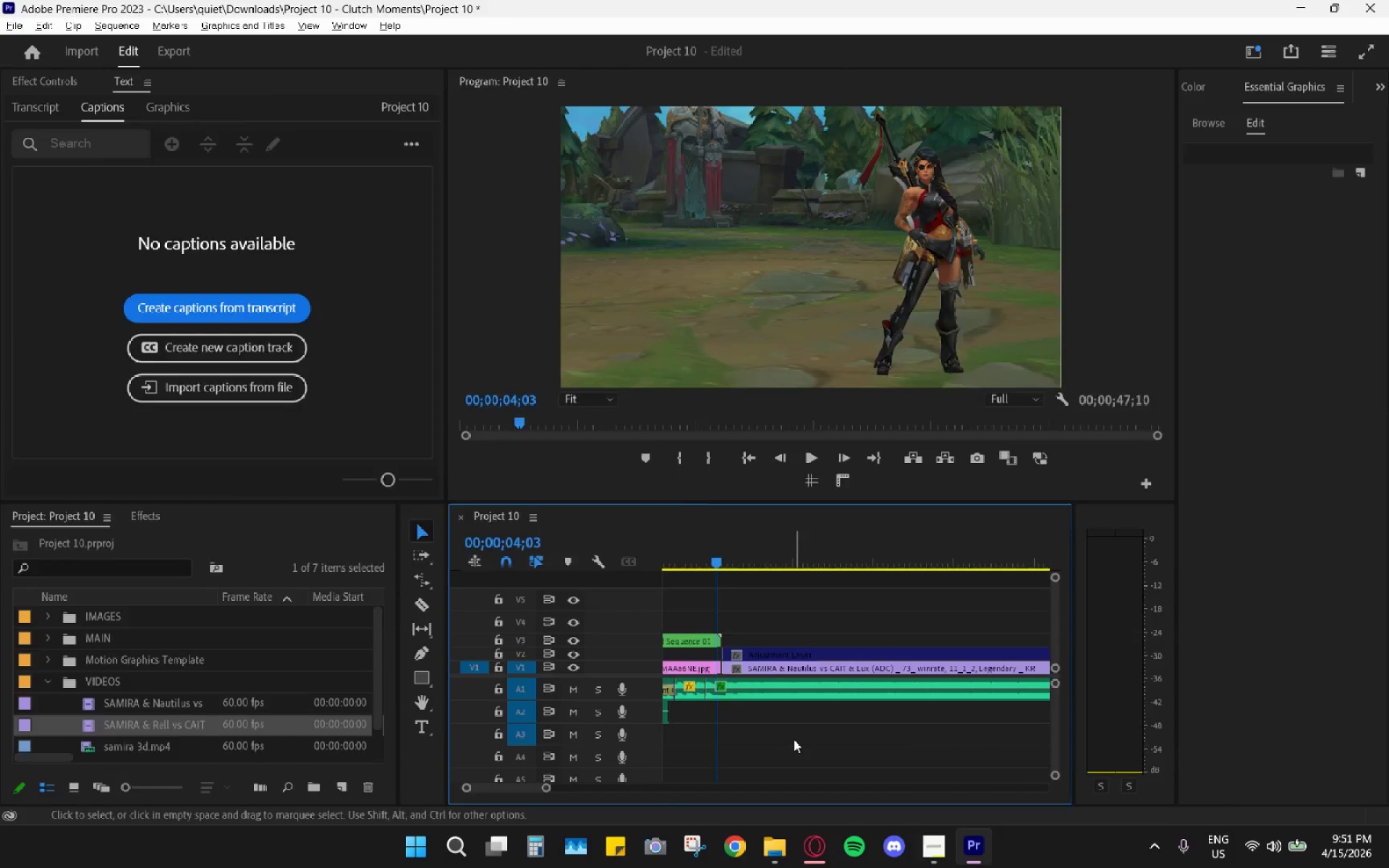 
key(Alt+Tab)
 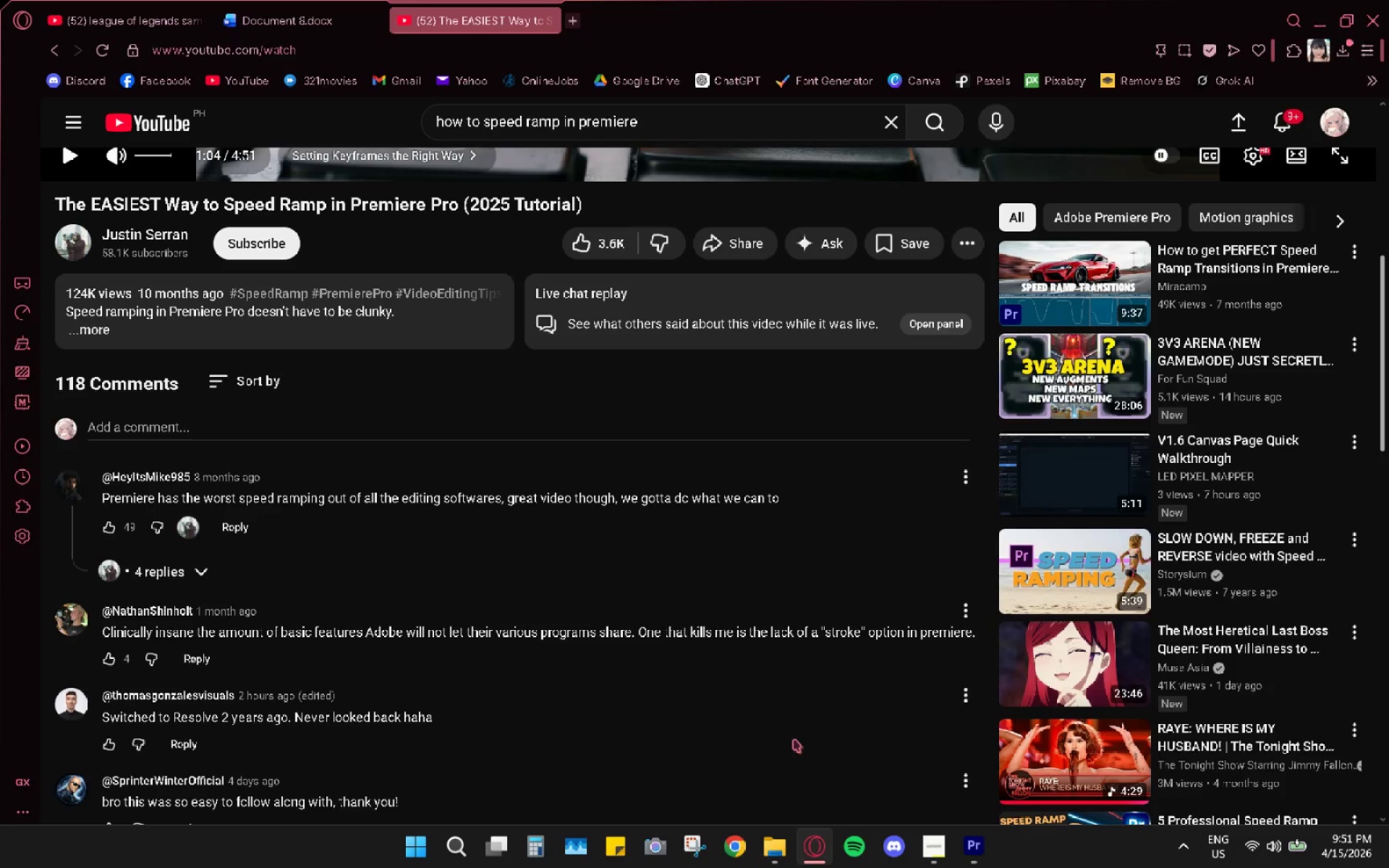 
key(Space)
 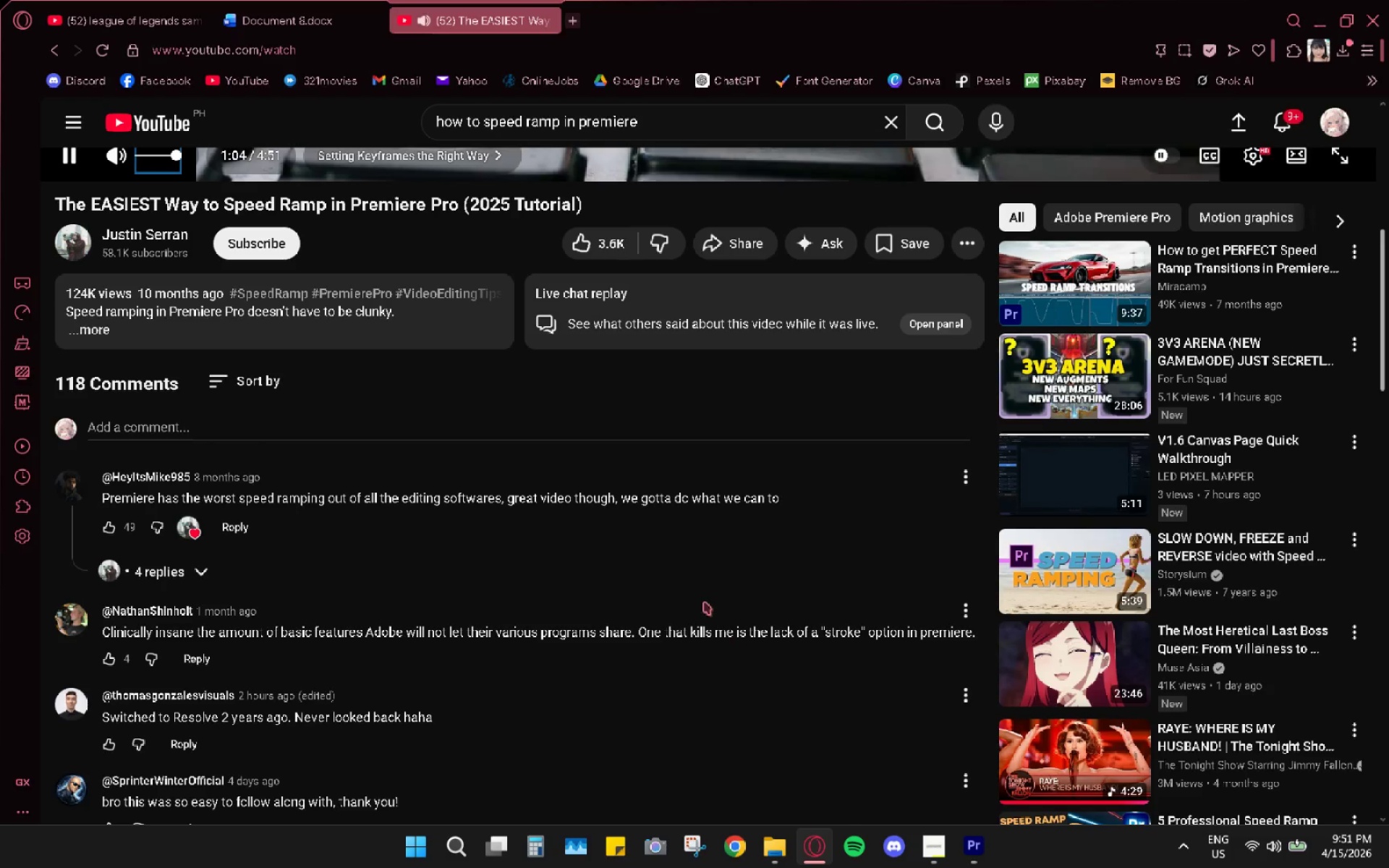 
scroll: coordinate [691, 597], scroll_direction: up, amount: 5.0
 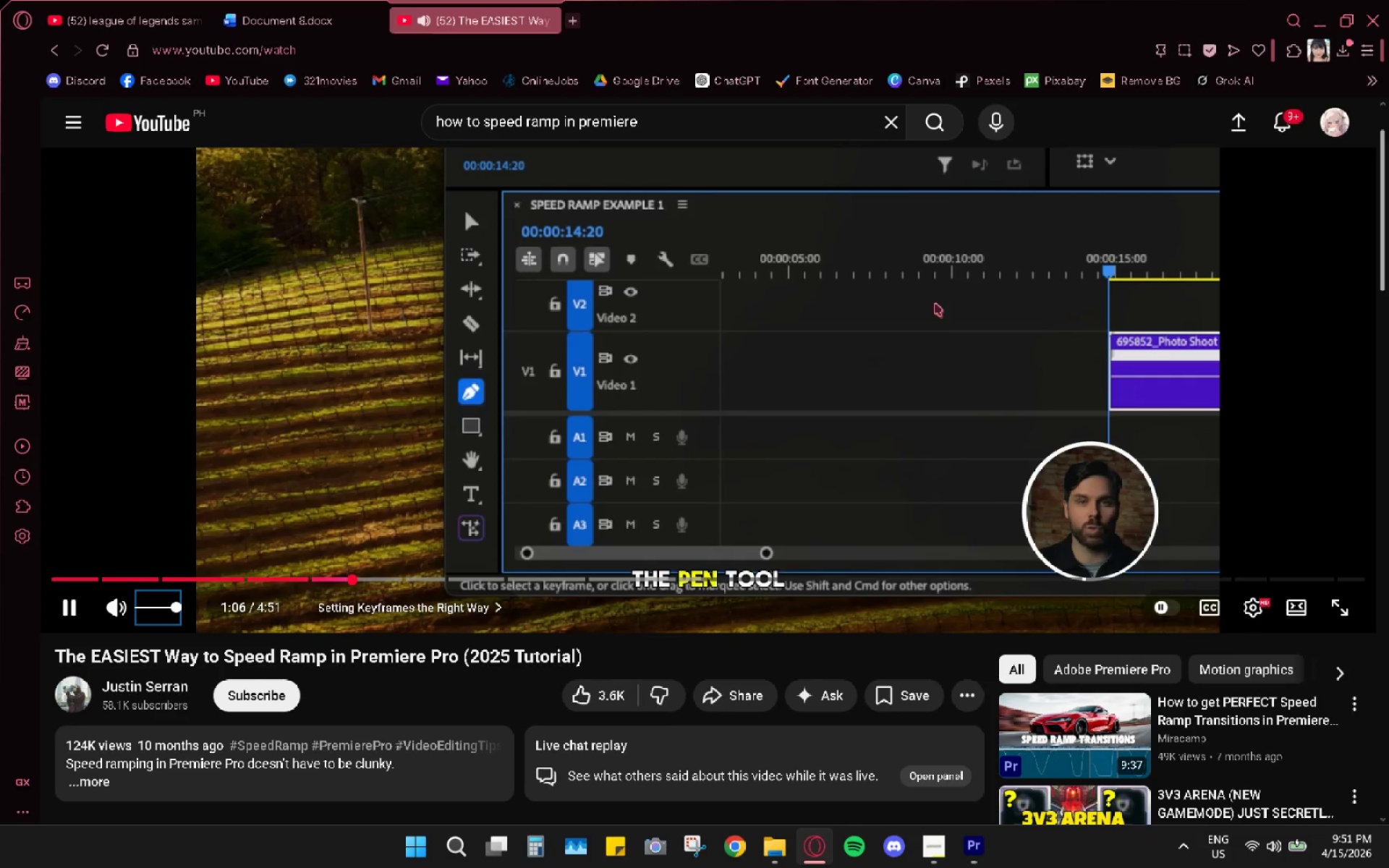 
key(Space)
 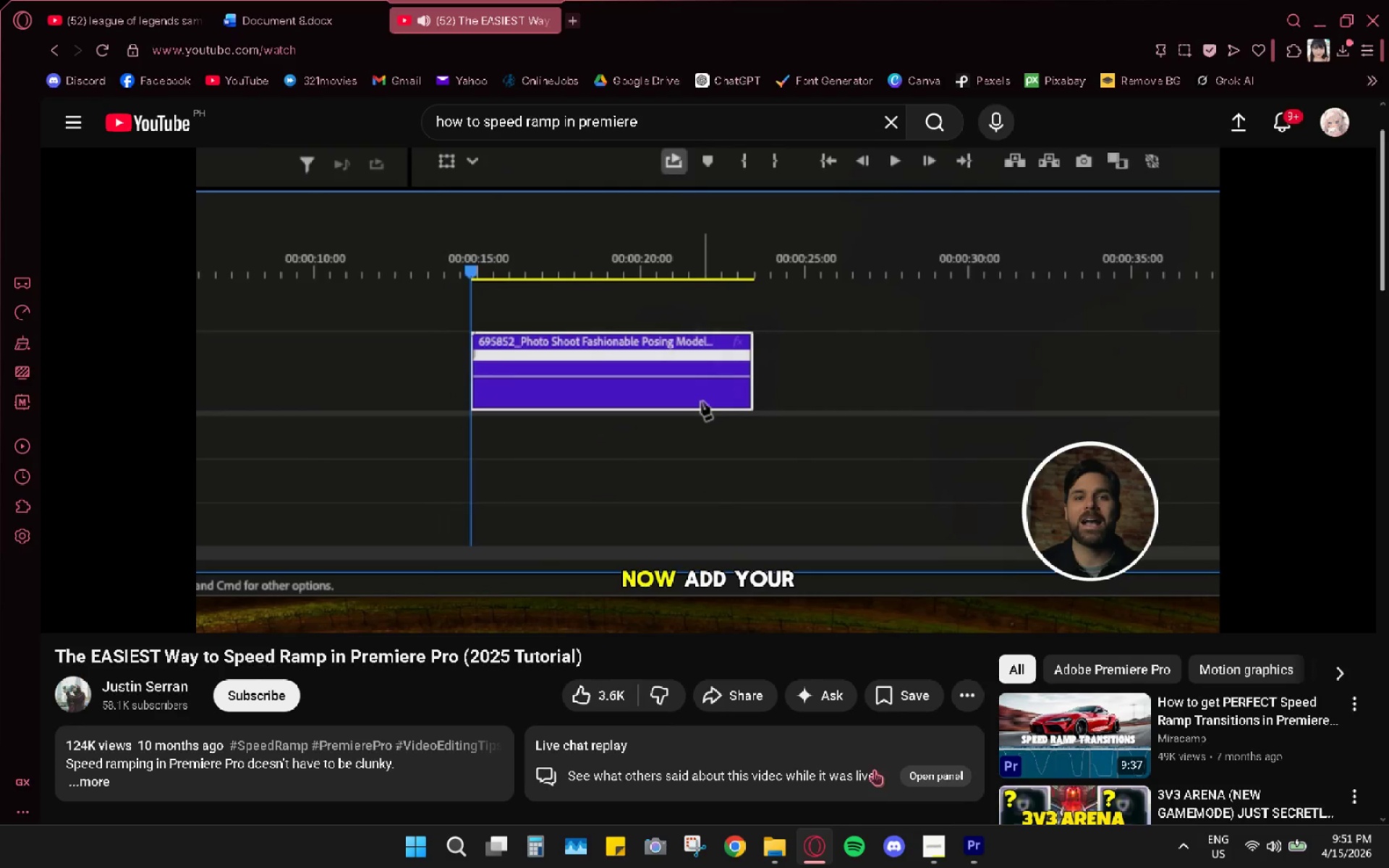 
key(ArrowLeft)
 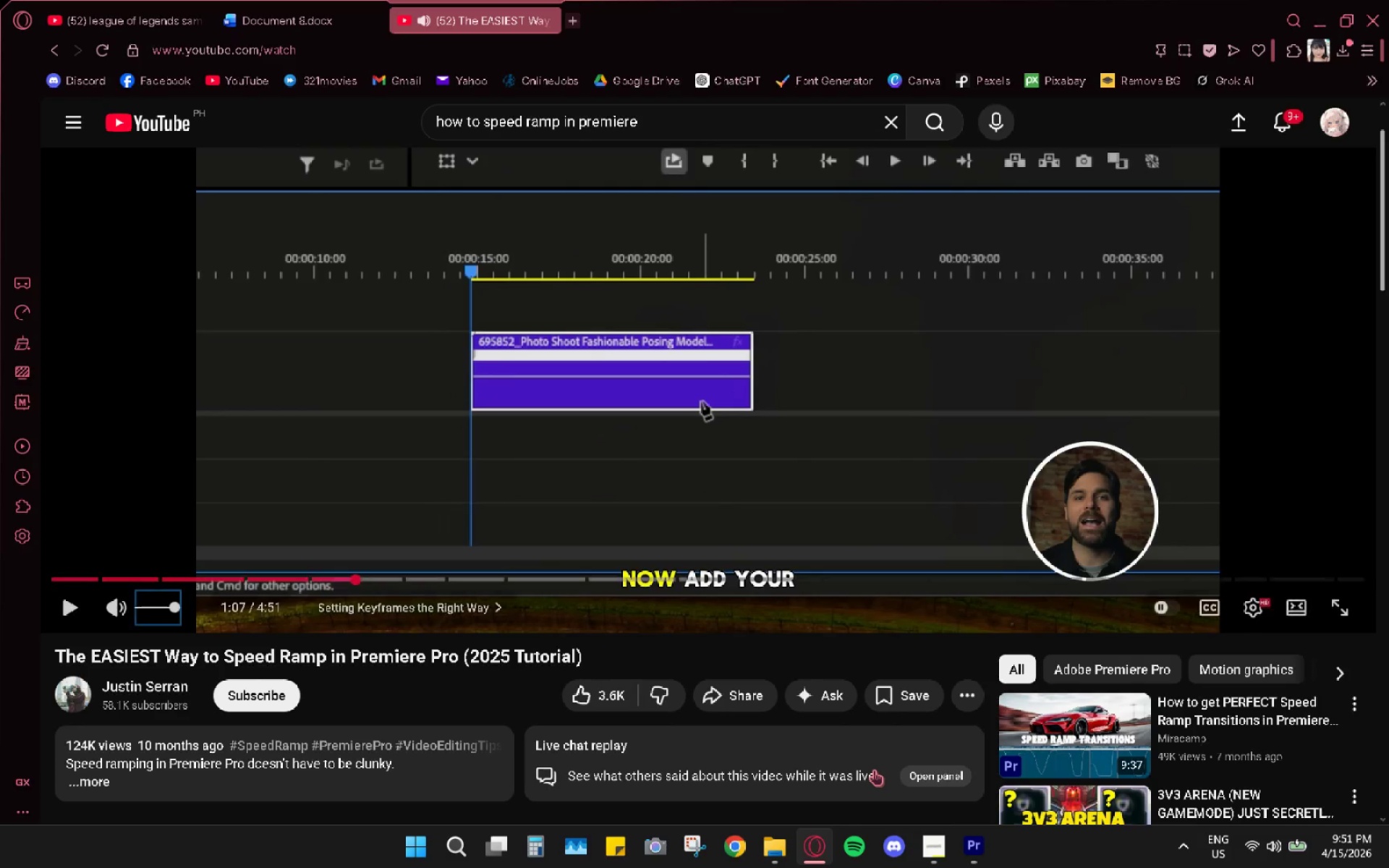 
key(ArrowLeft)
 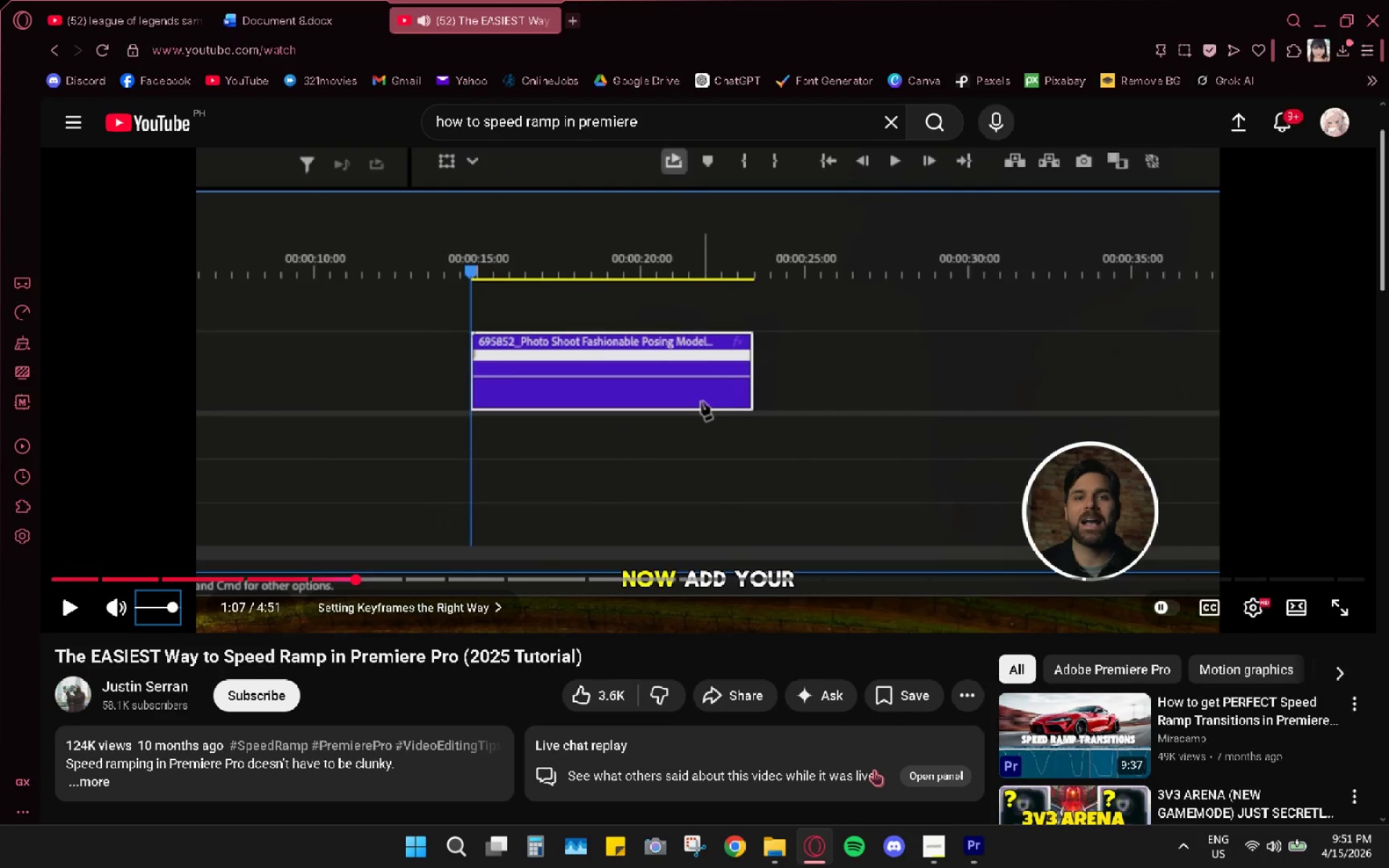 
key(ArrowLeft)
 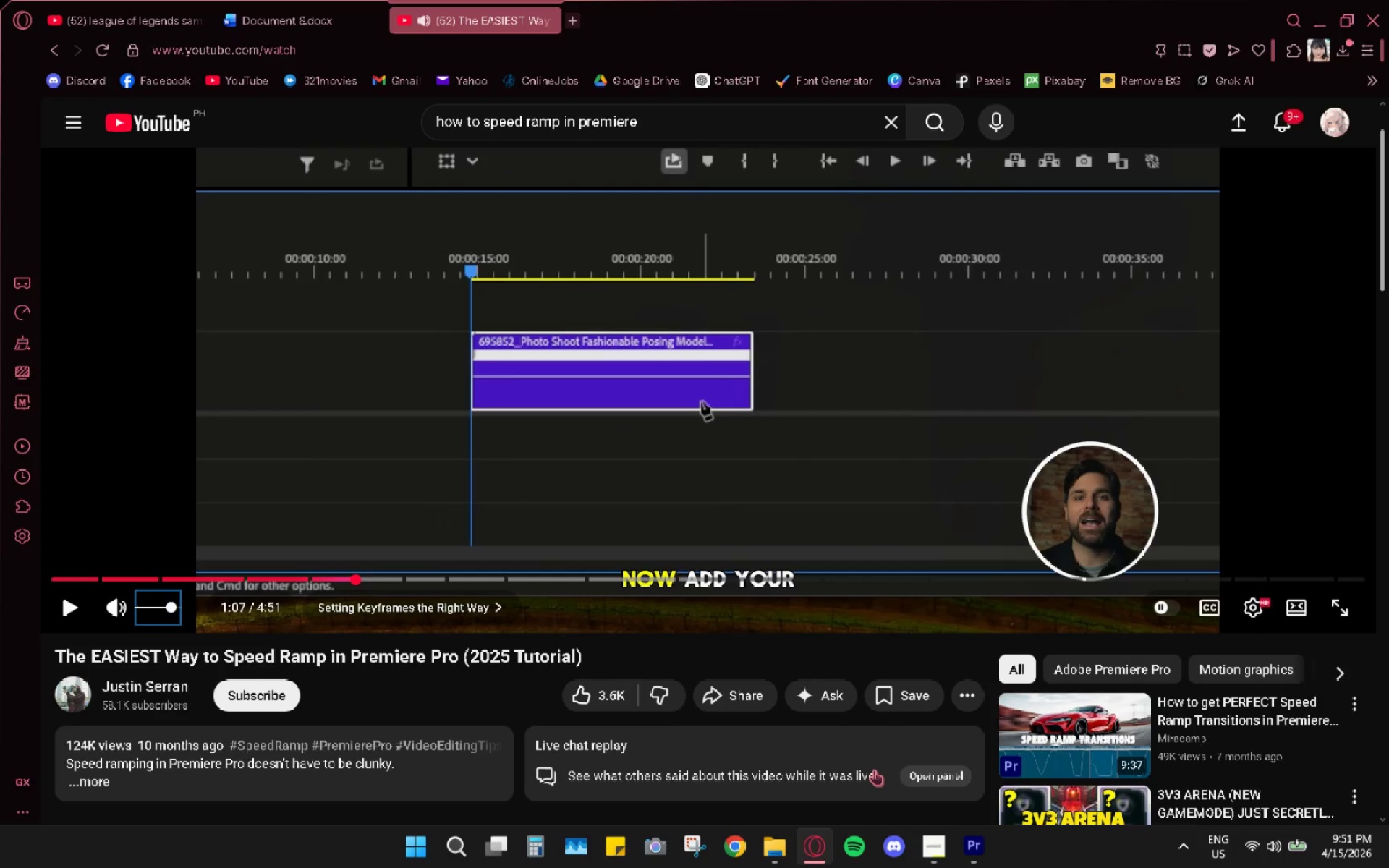 
key(ArrowLeft)
 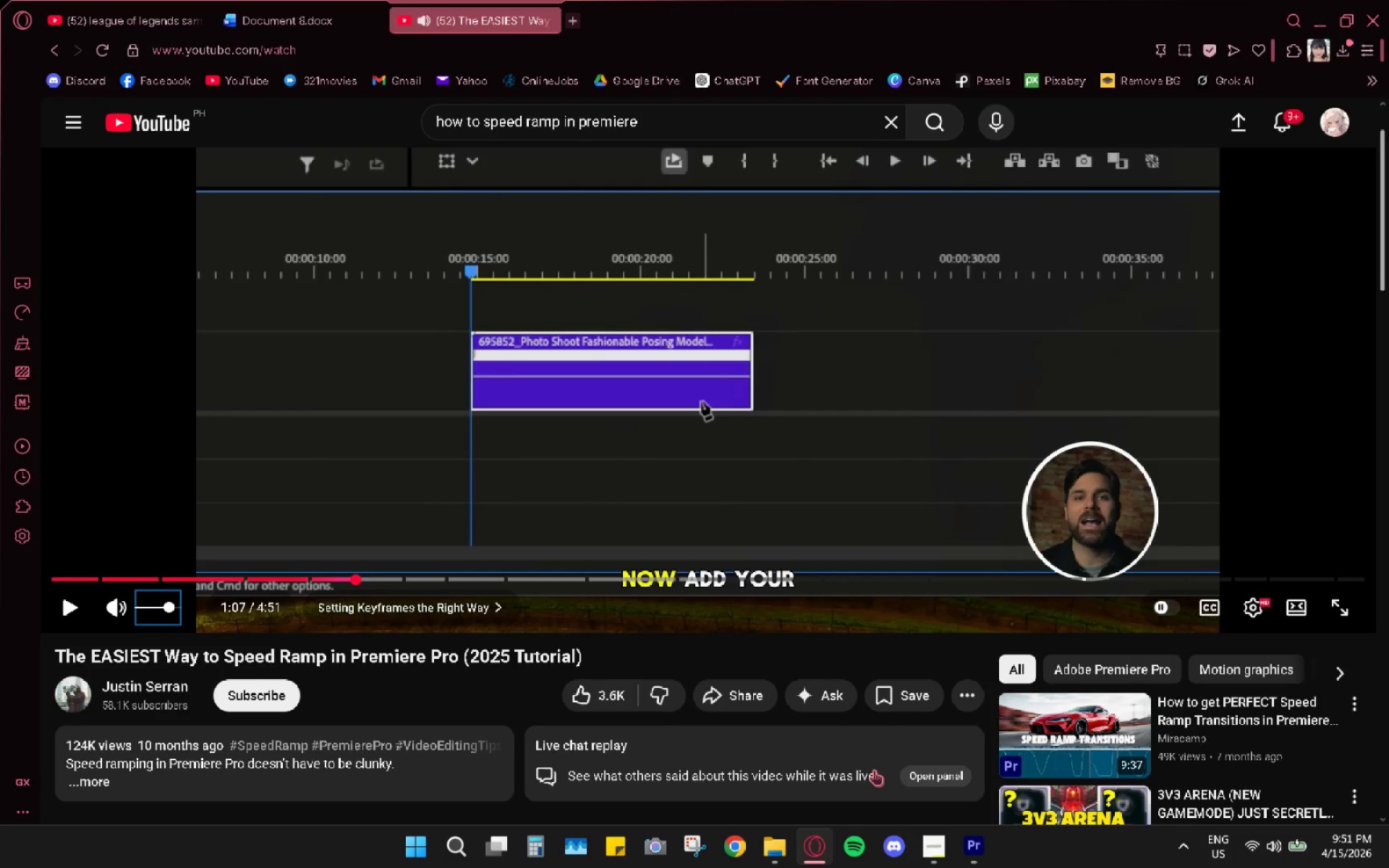 
key(ArrowLeft)
 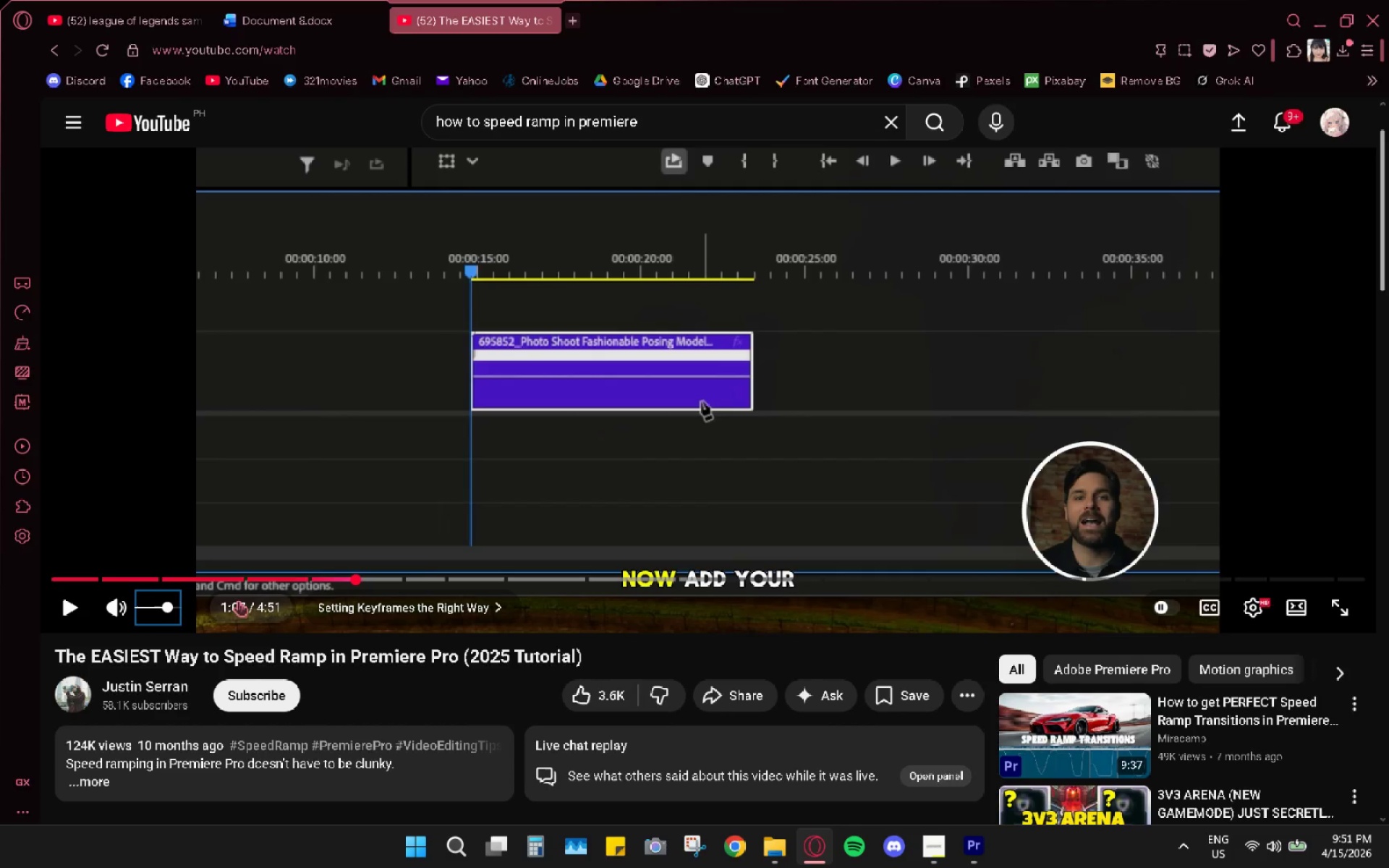 
left_click_drag(start_coordinate=[174, 610], to_coordinate=[294, 600])
 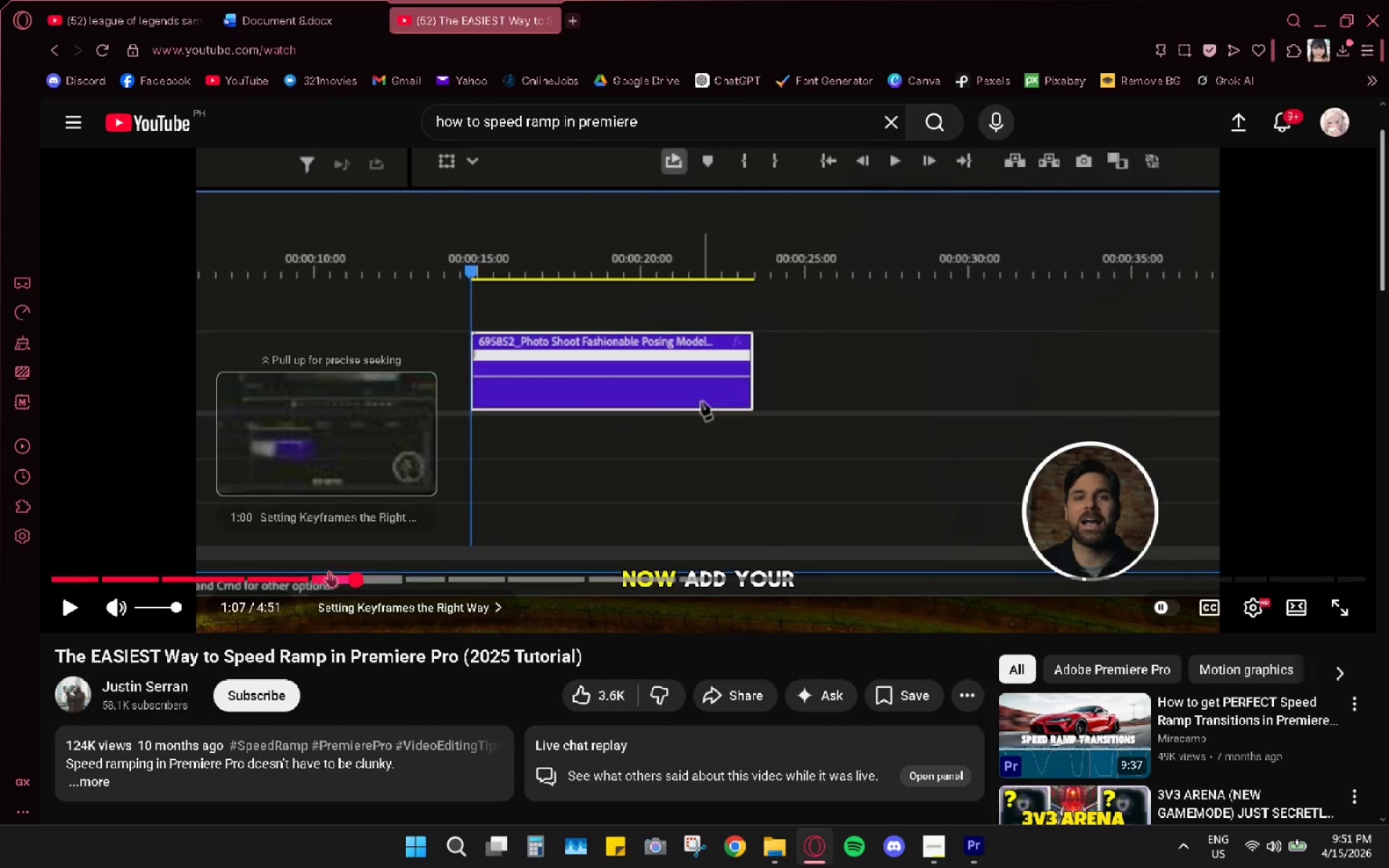 
left_click([328, 571])
 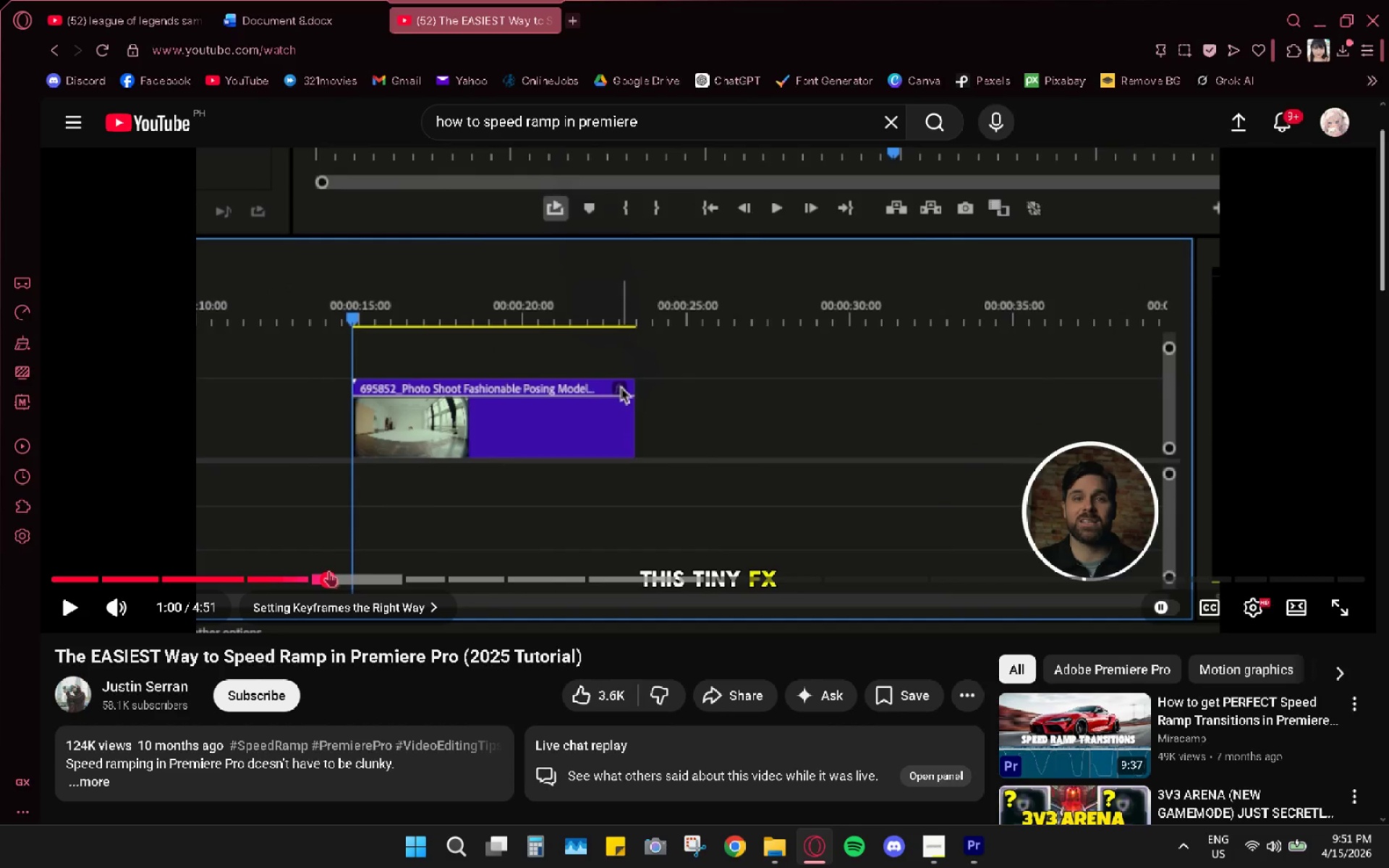 
key(Space)
 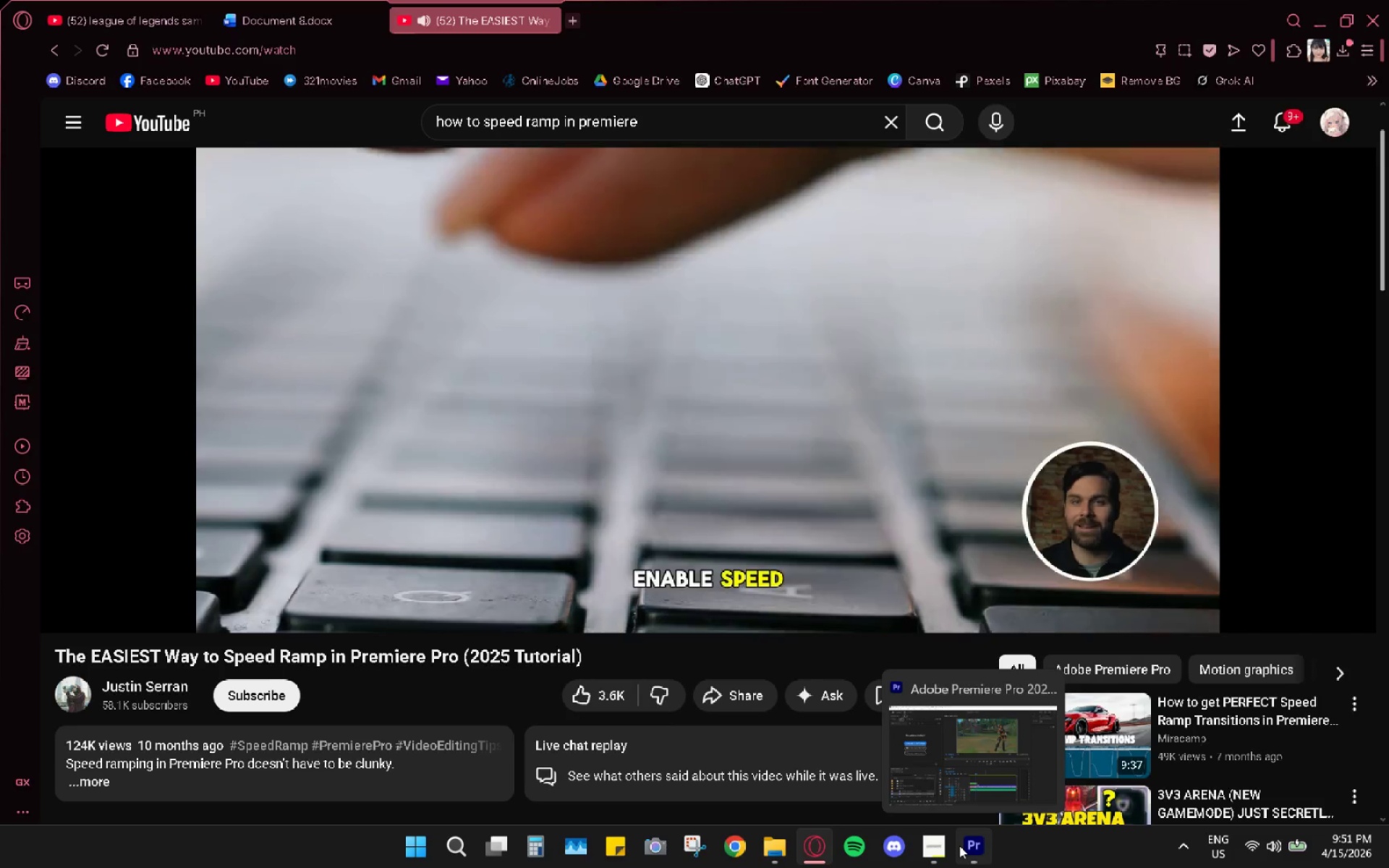 
key(Space)
 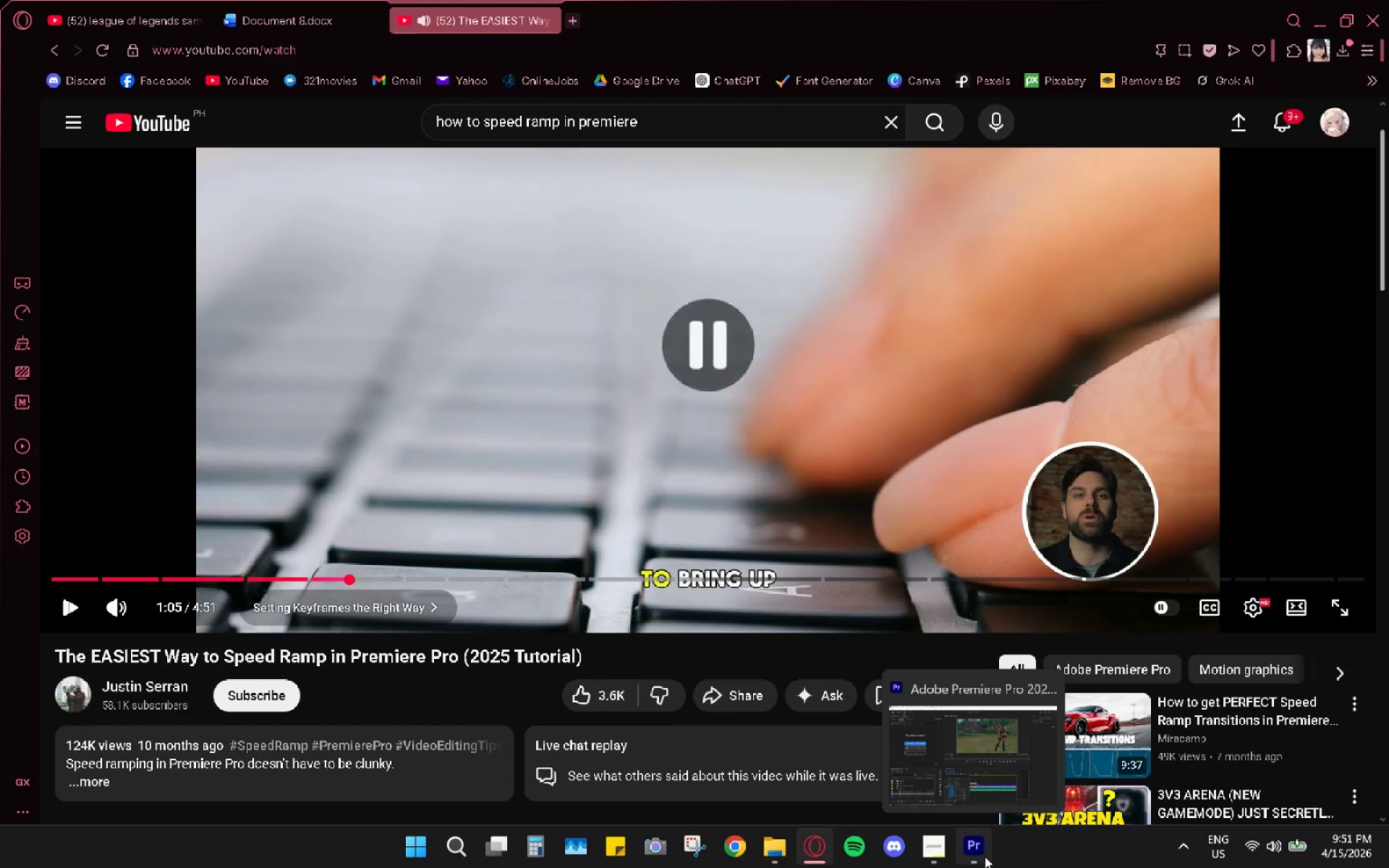 
left_click_drag(start_coordinate=[982, 855], to_coordinate=[978, 855])
 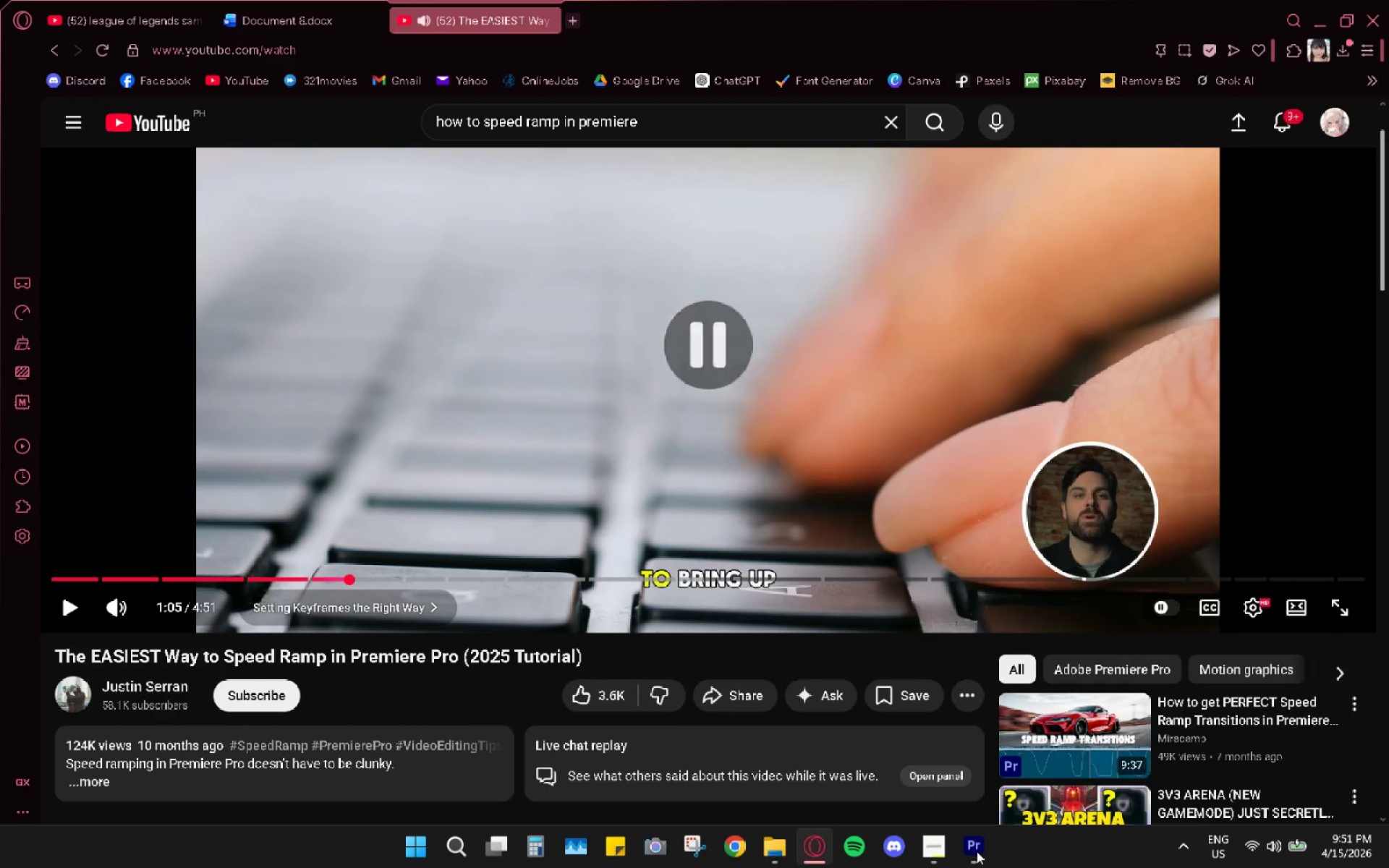 
left_click([977, 851])
 